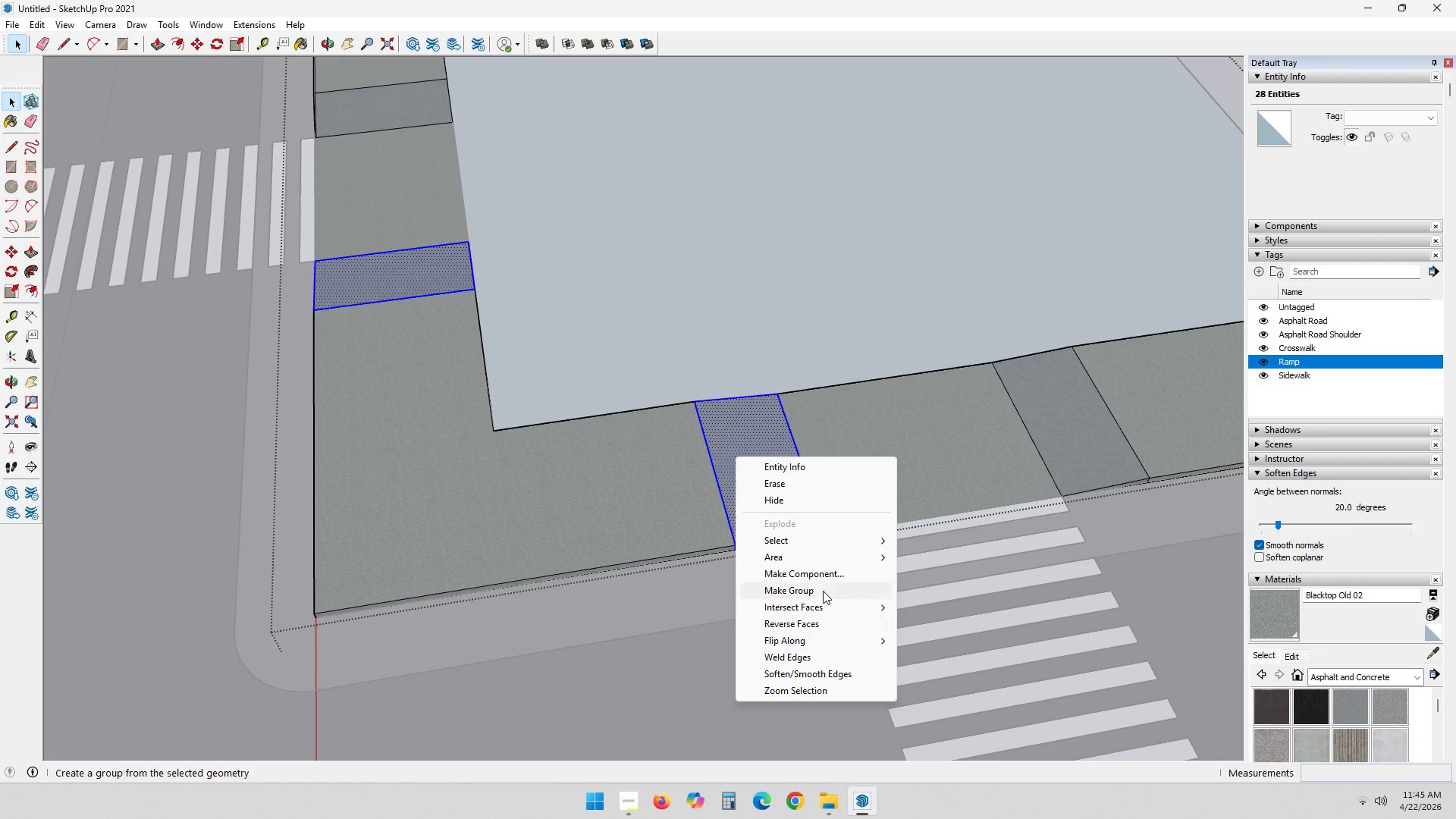 
left_click([810, 509])
 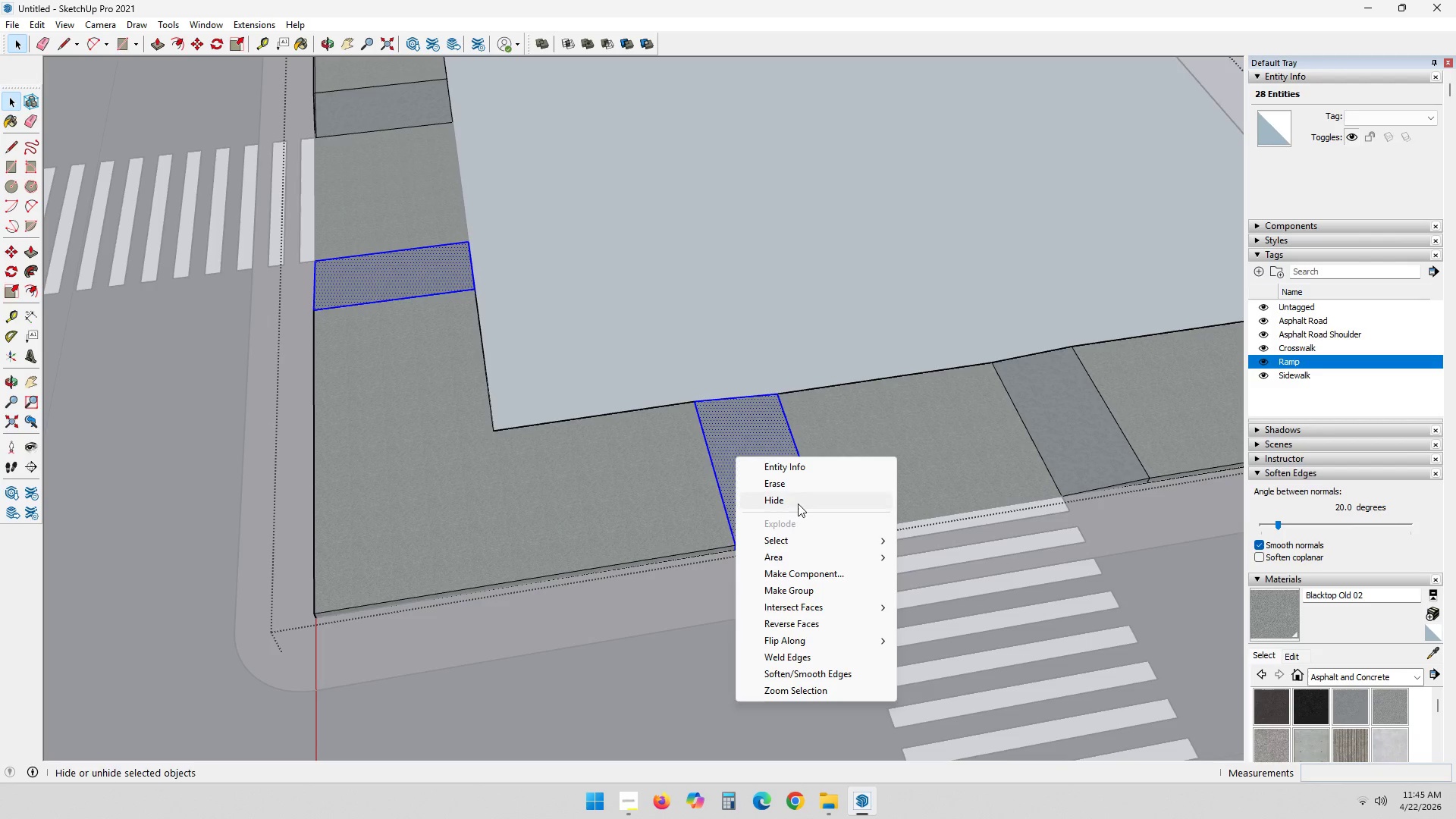 
left_click([801, 502])
 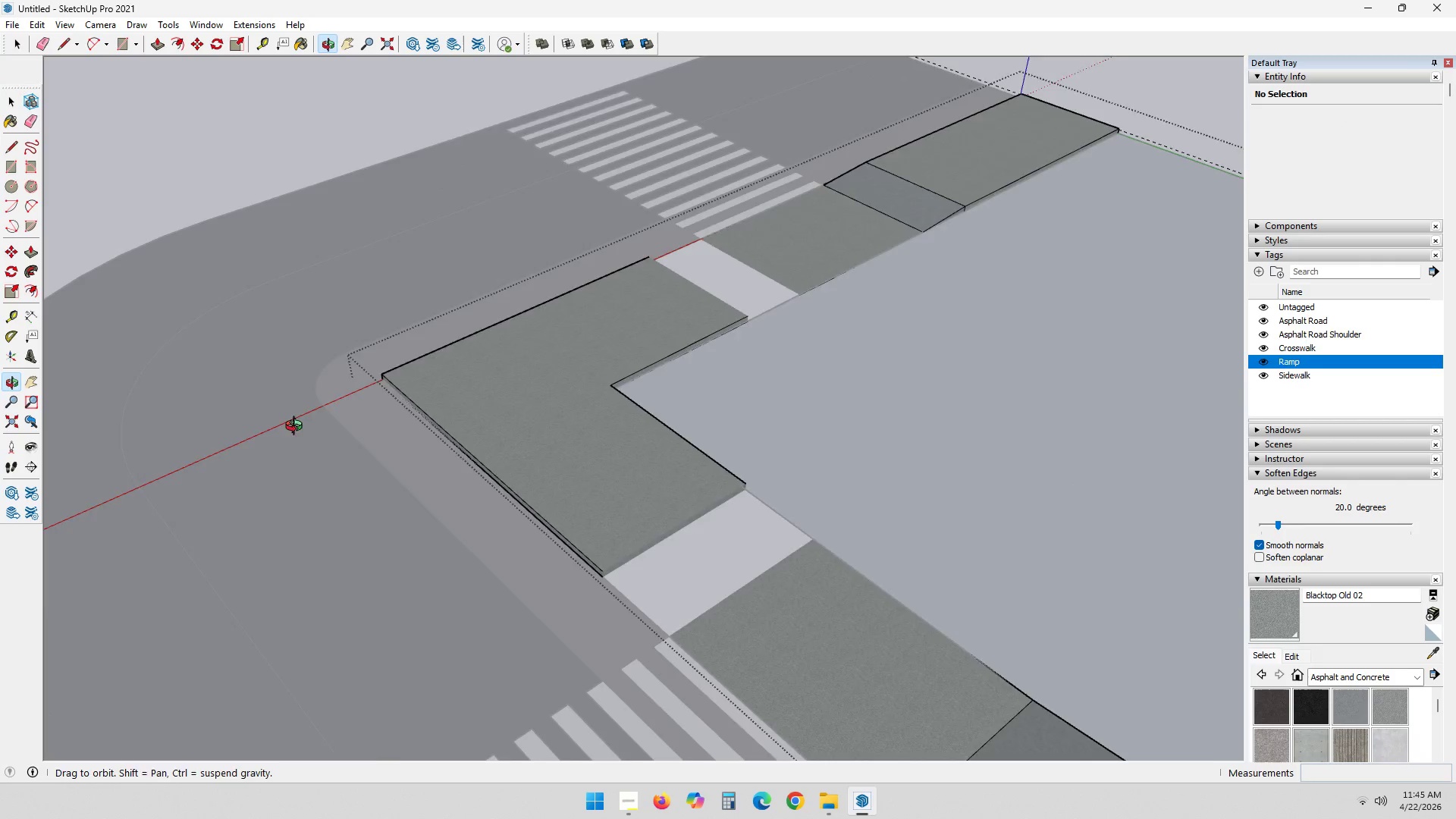 
scroll: coordinate [449, 529], scroll_direction: up, amount: 13.0
 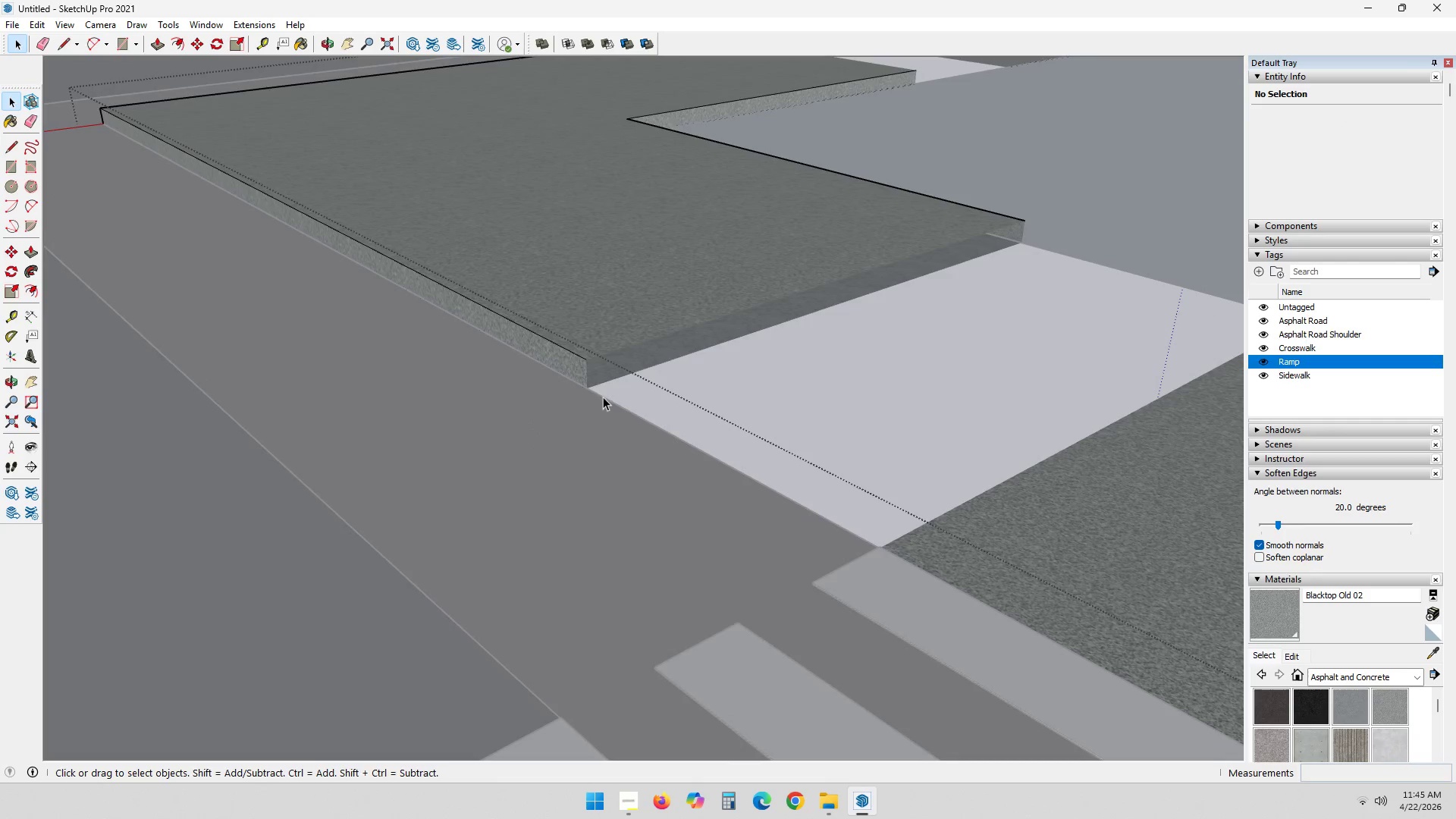 
key(L)
 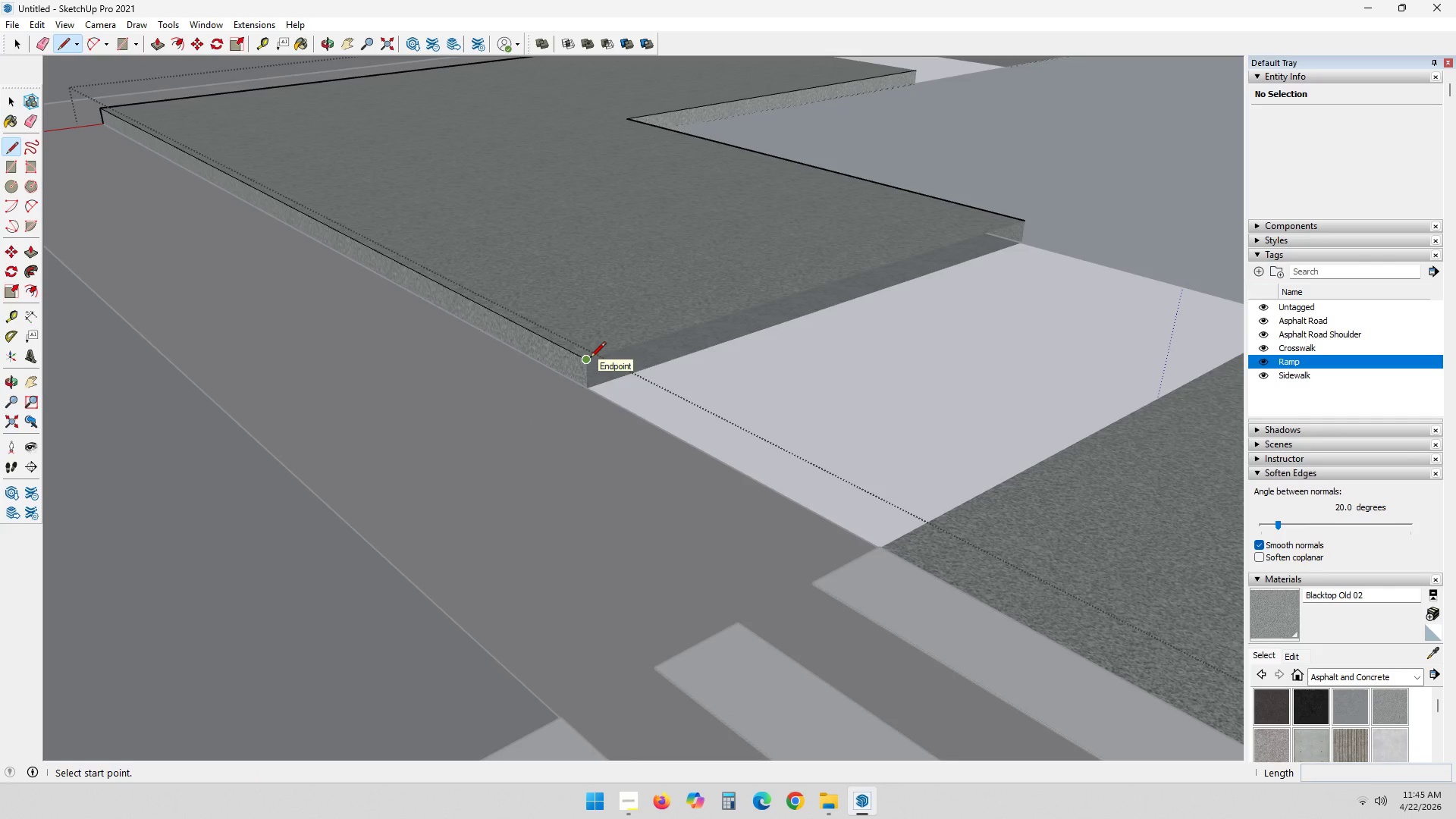 
left_click([590, 359])
 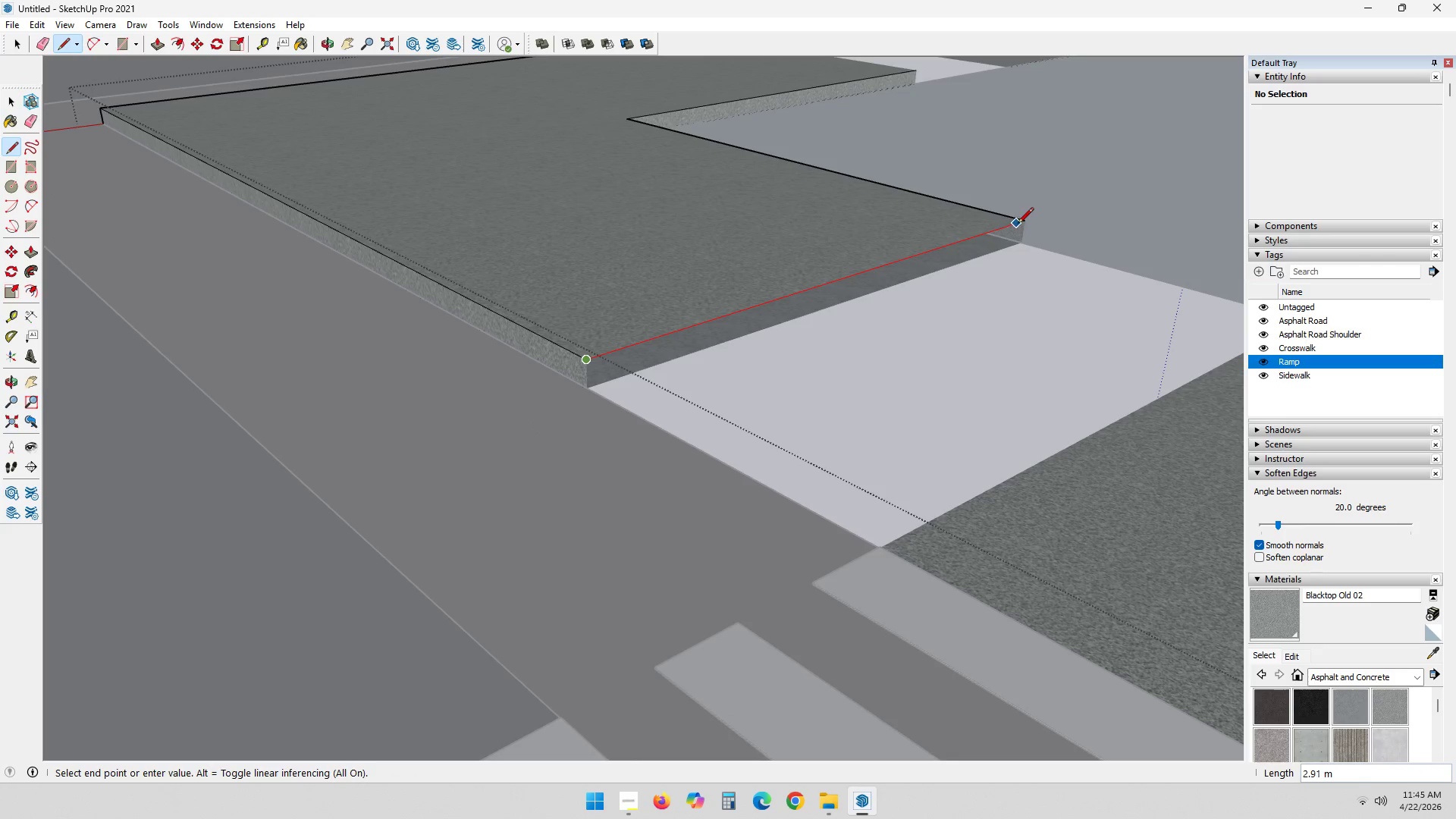 
left_click([1026, 223])
 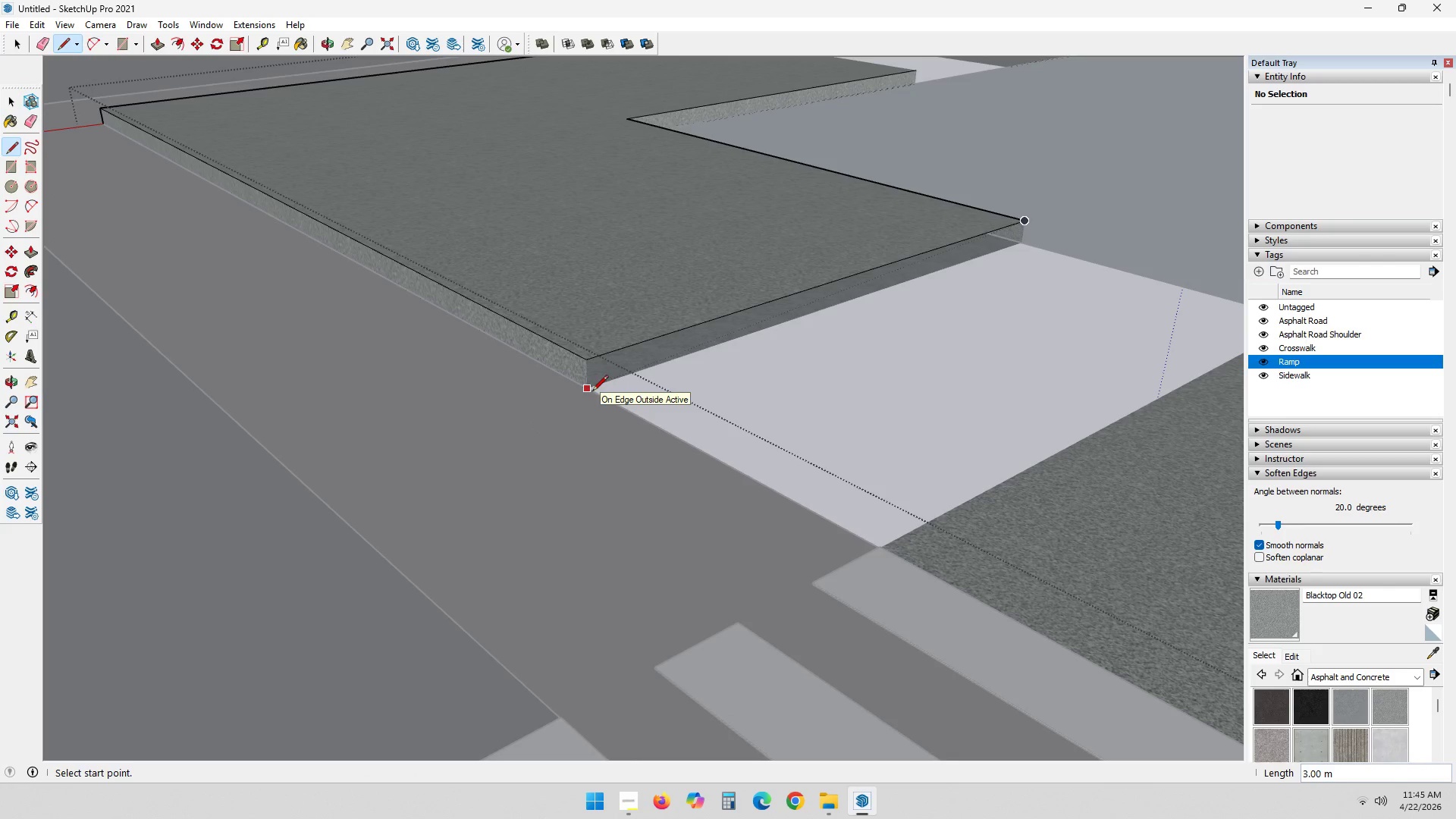 
scroll: coordinate [593, 397], scroll_direction: up, amount: 8.0
 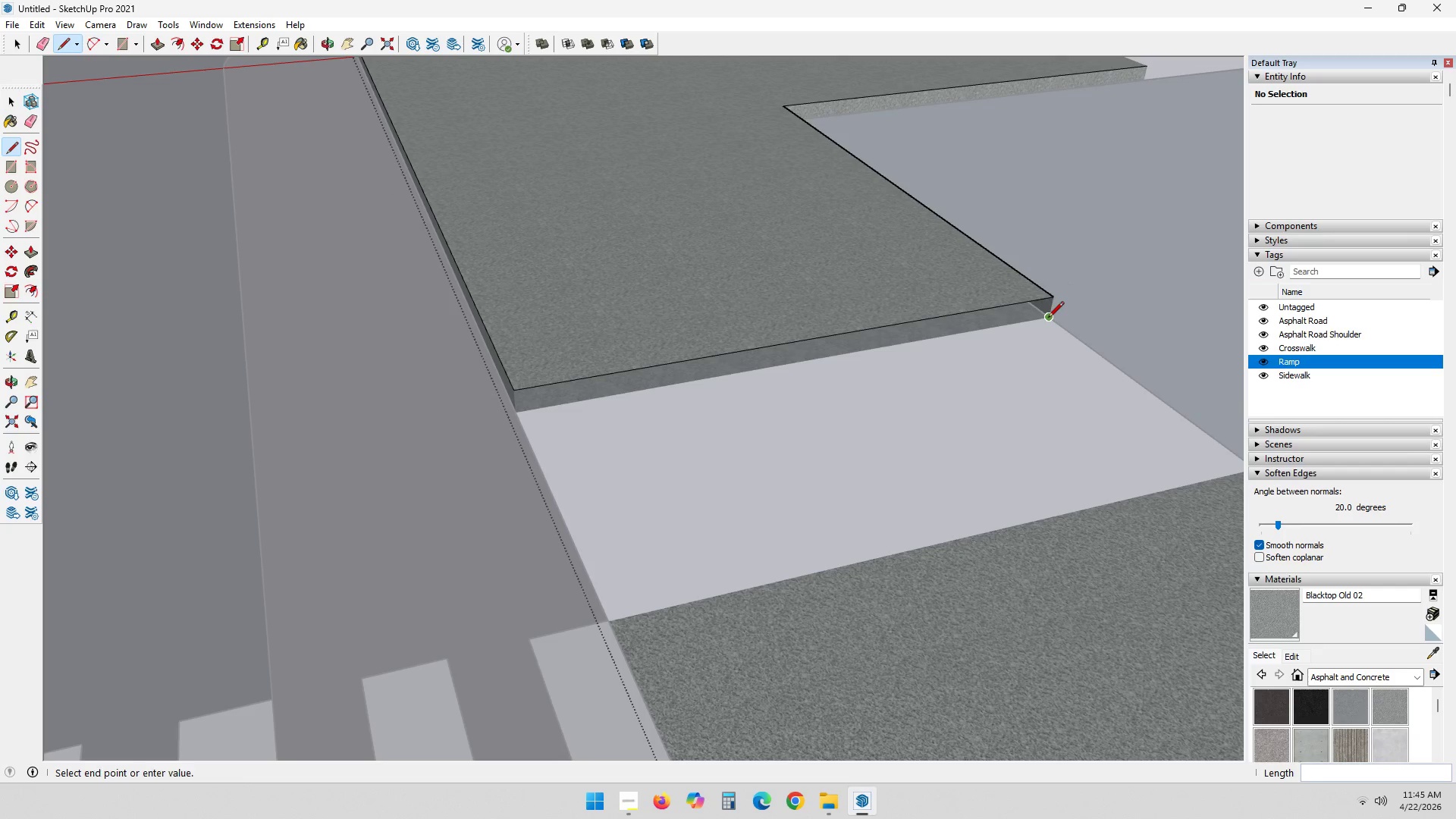 
left_click([520, 410])
 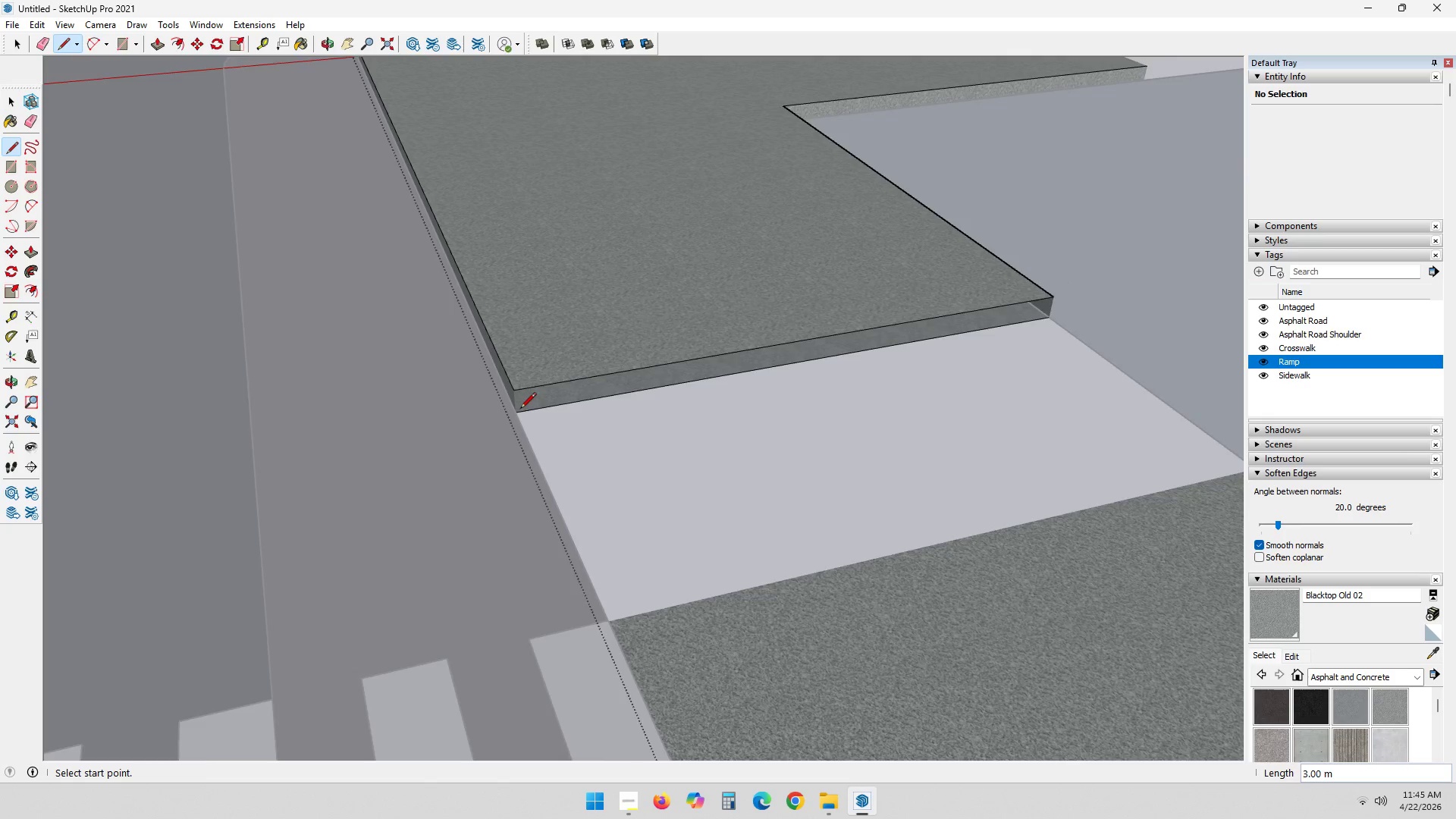 
scroll: coordinate [515, 422], scroll_direction: up, amount: 6.0
 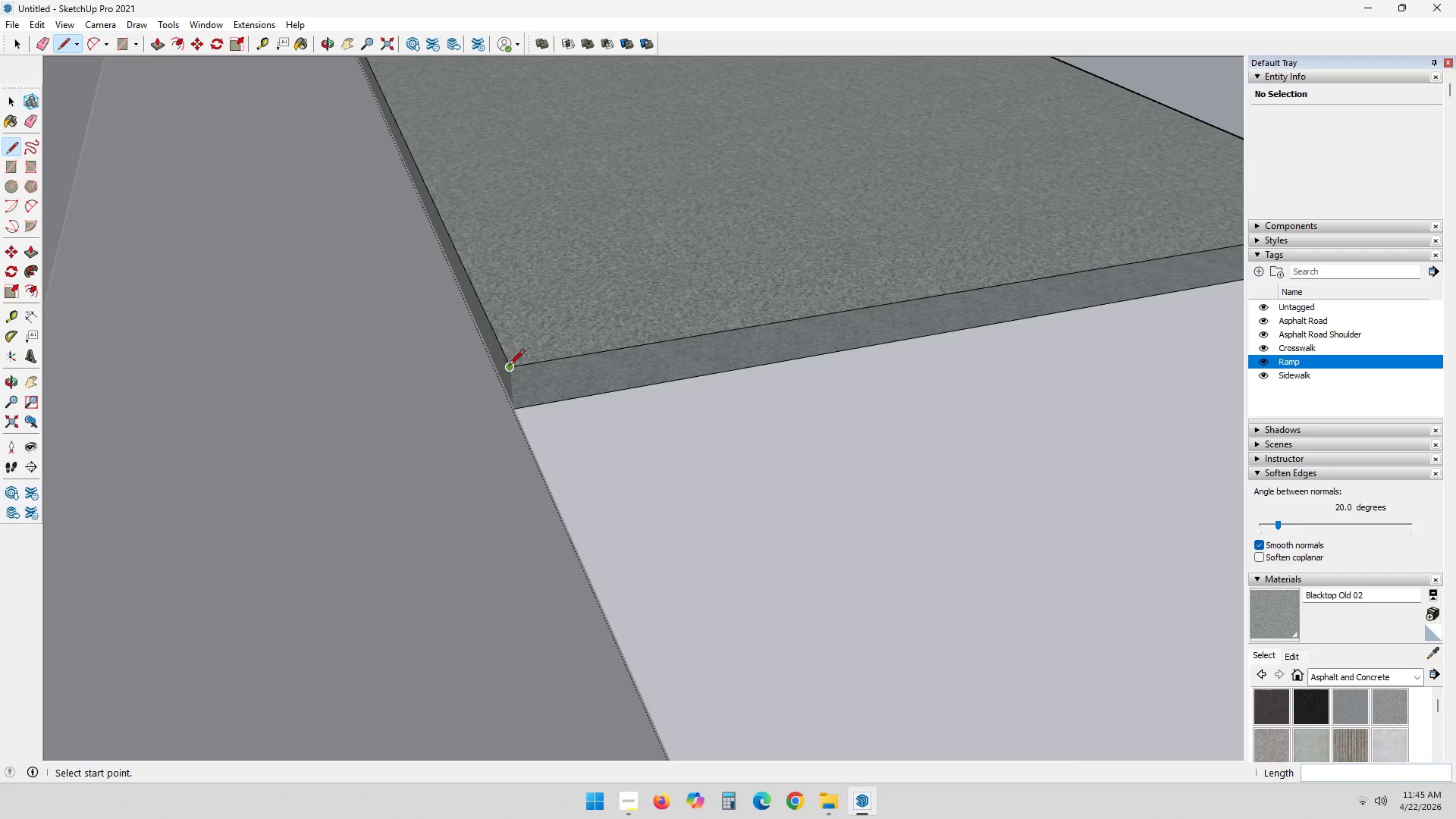 
left_click_drag(start_coordinate=[509, 366], to_coordinate=[511, 372])
 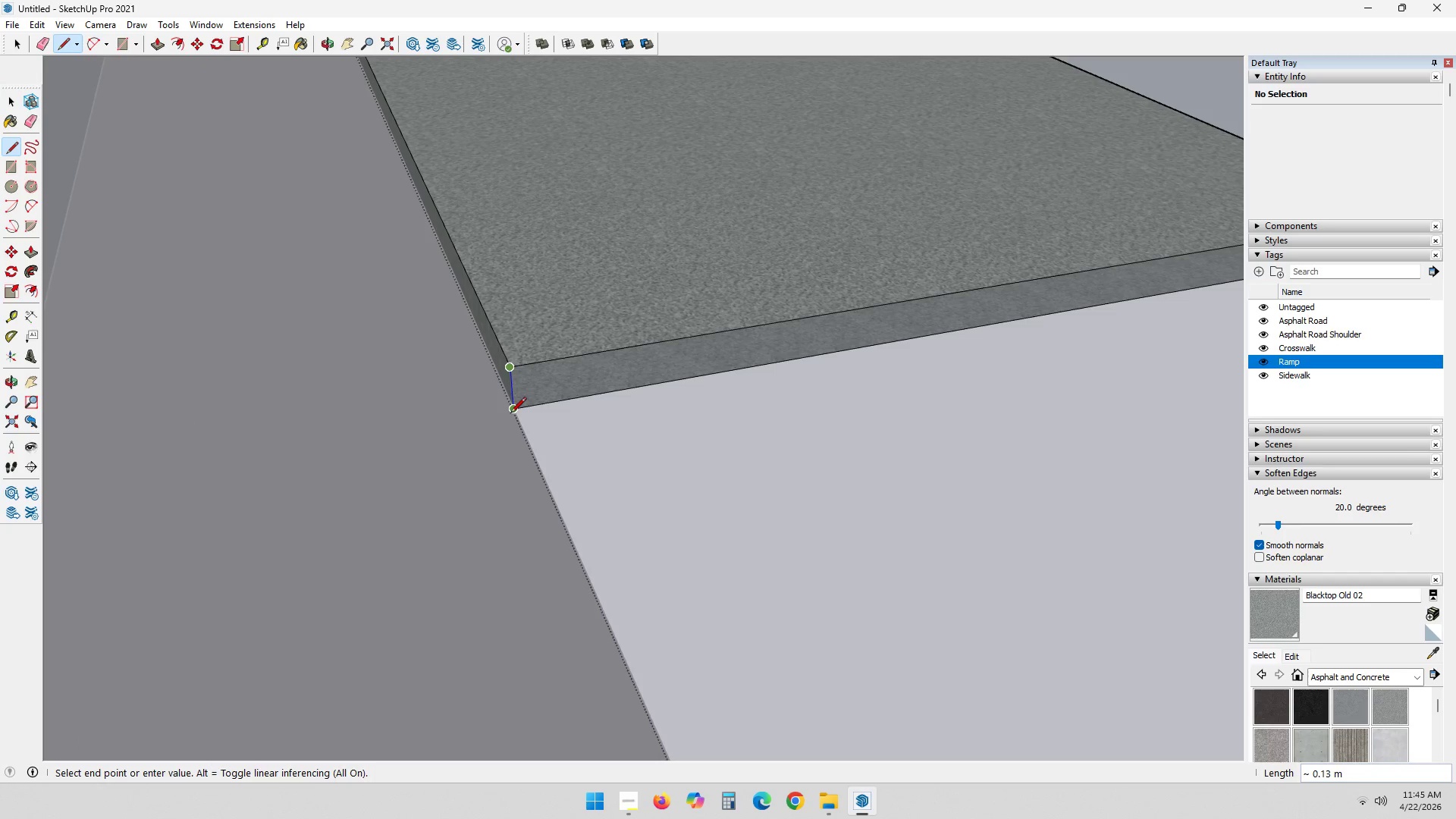 
left_click([510, 414])
 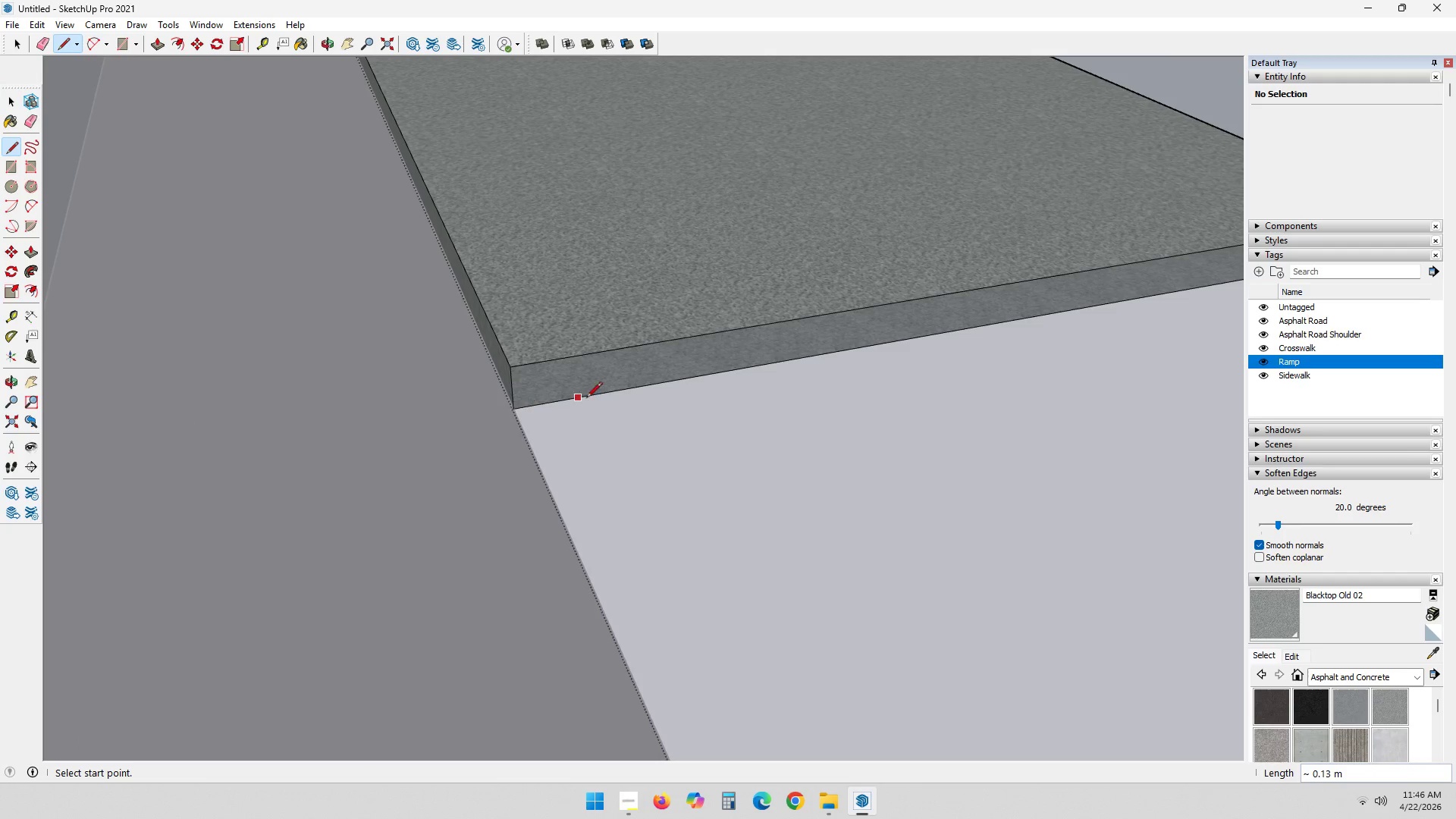 
scroll: coordinate [668, 391], scroll_direction: down, amount: 4.0
 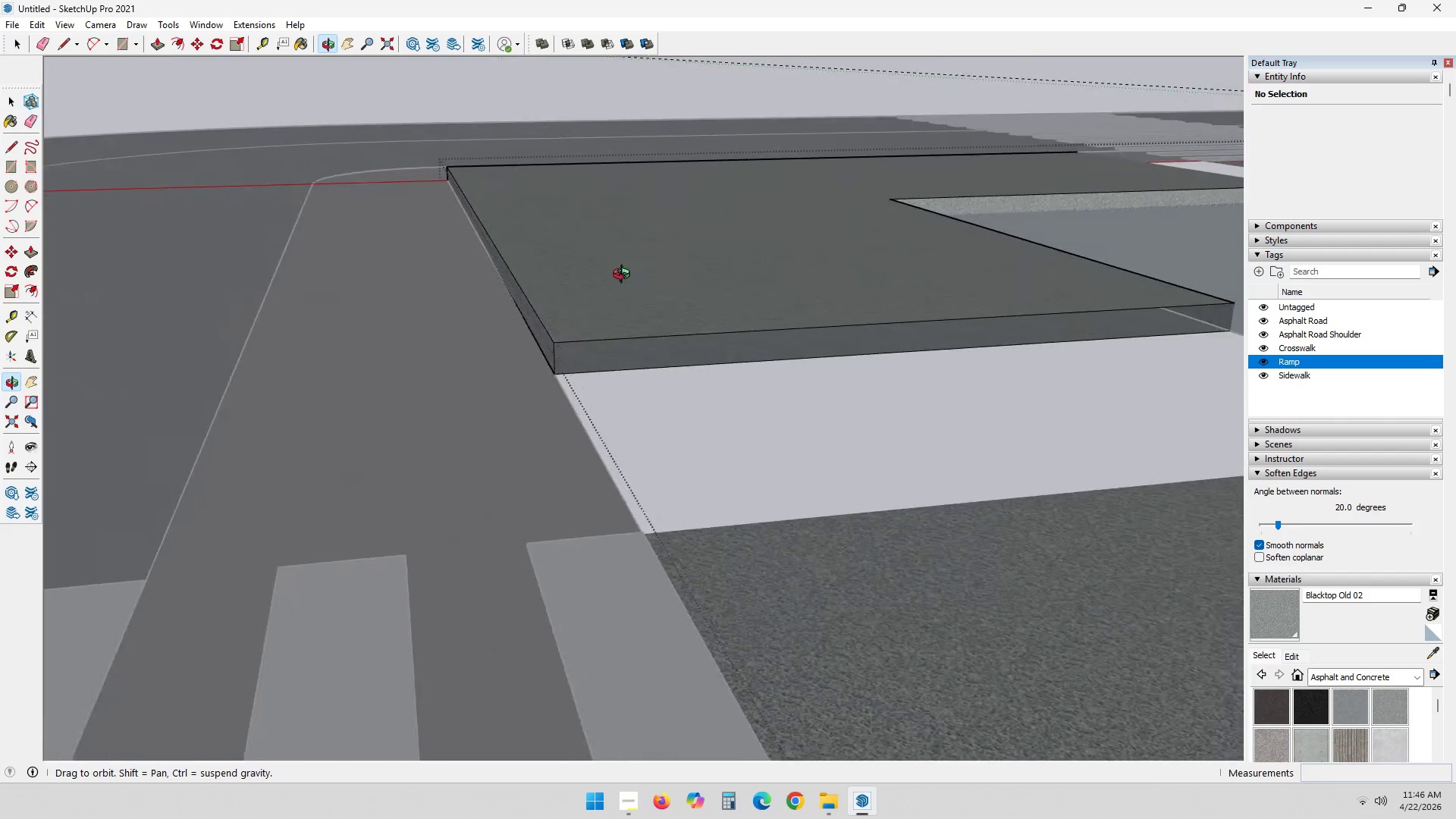 
key(Shift+ShiftLeft)
 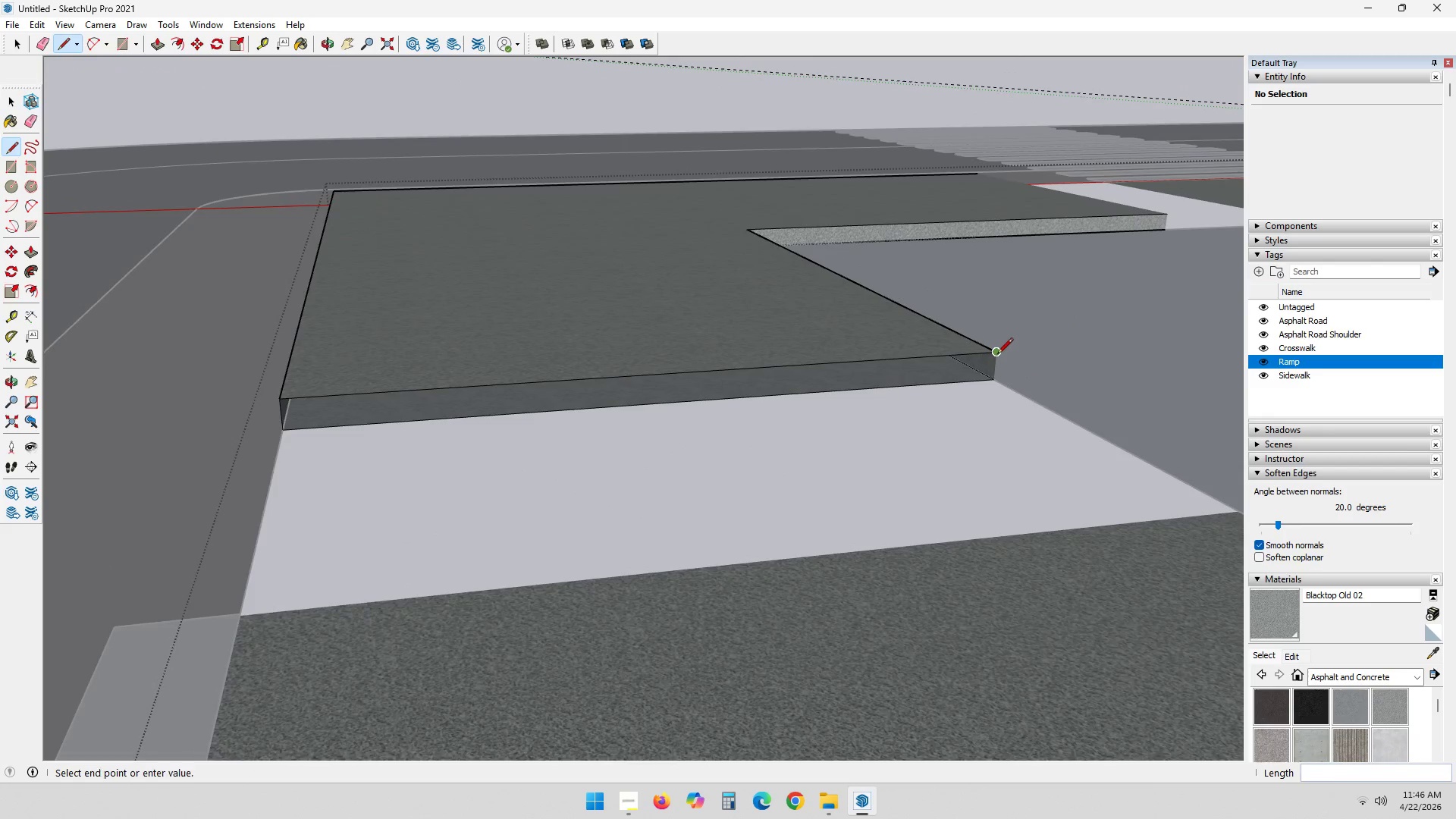 
double_click([994, 381])
 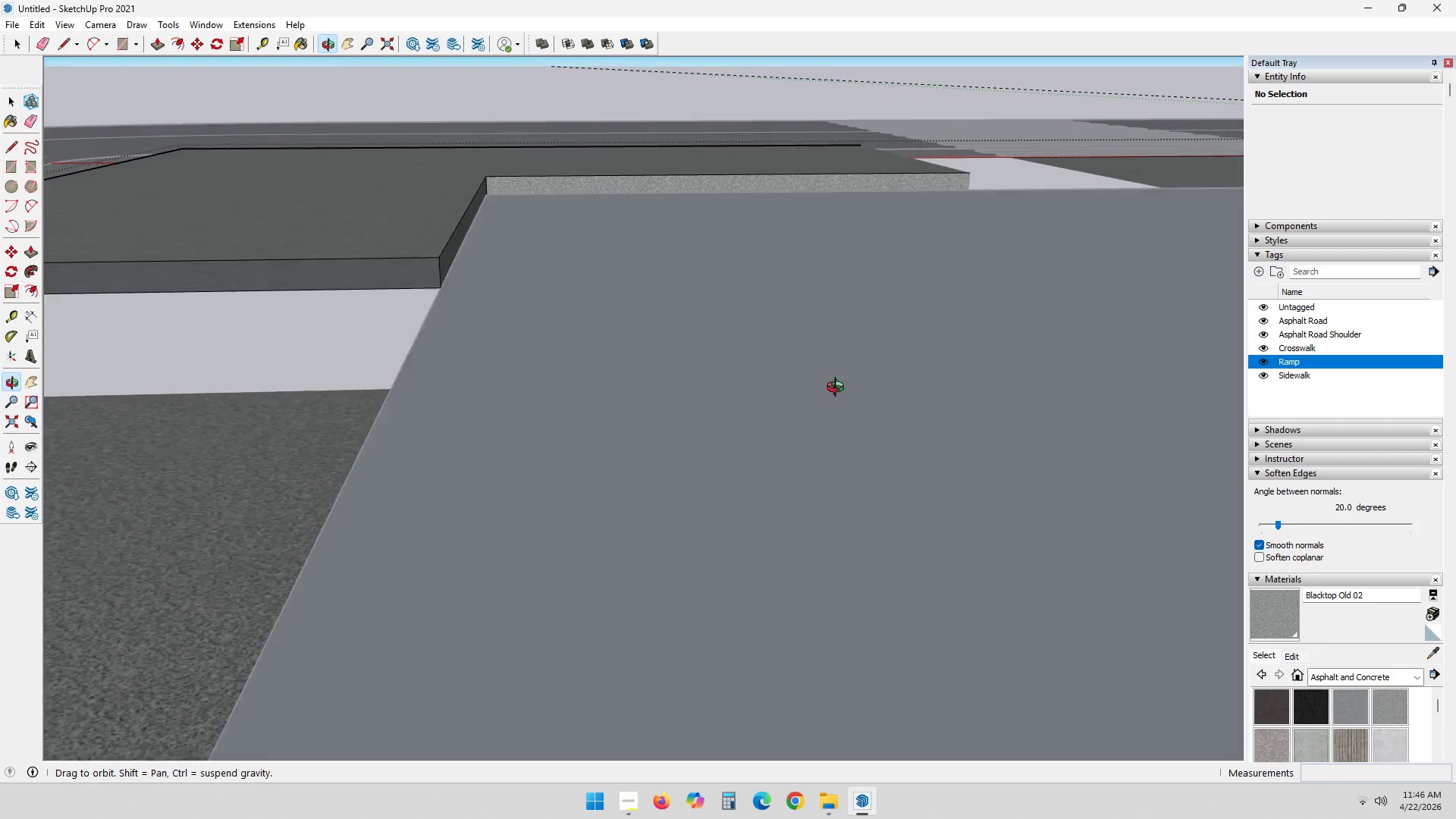 
hold_key(key=ShiftLeft, duration=0.5)
 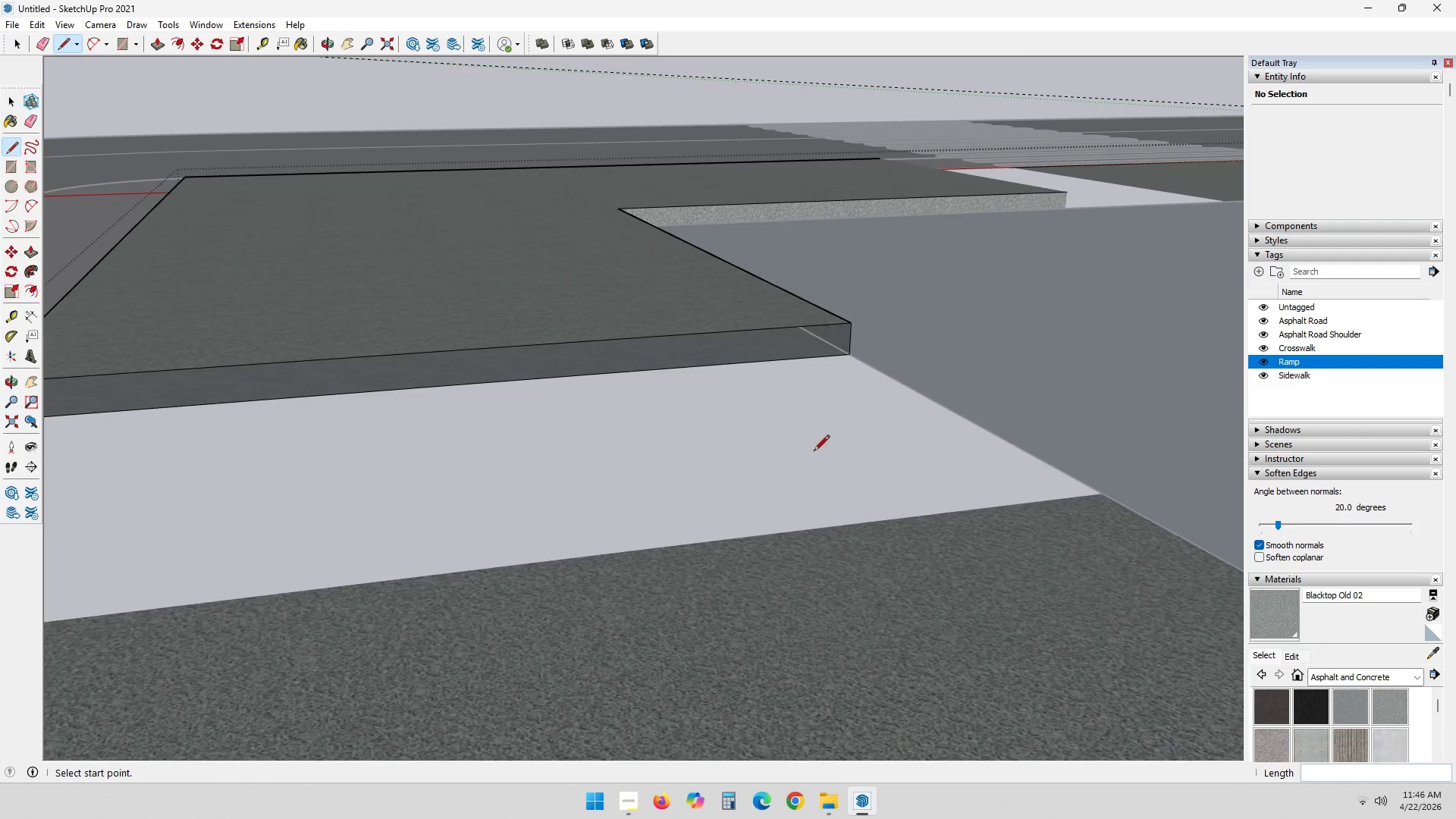 
key(Control+Z)
 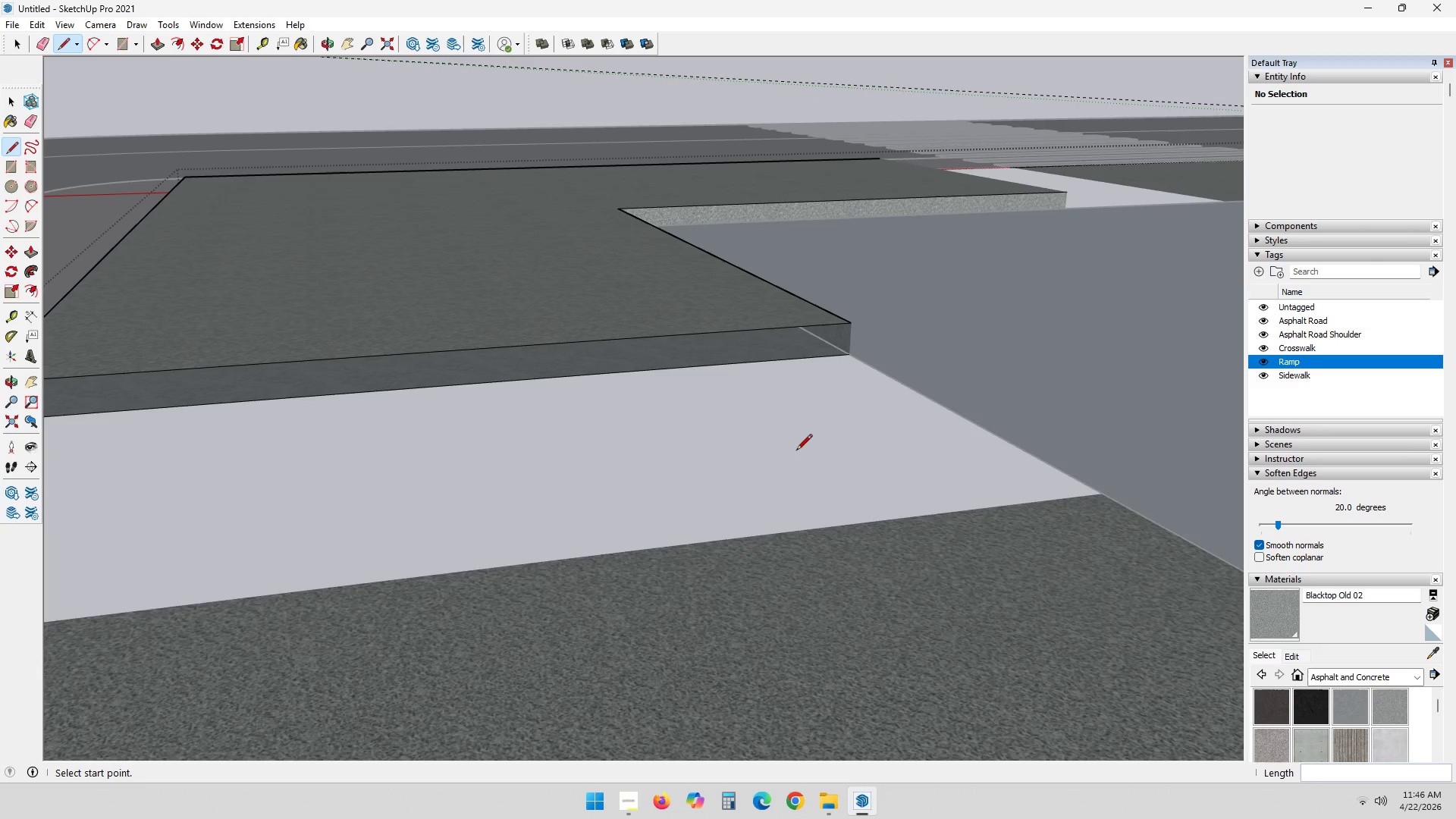 
key(Control+Z)
 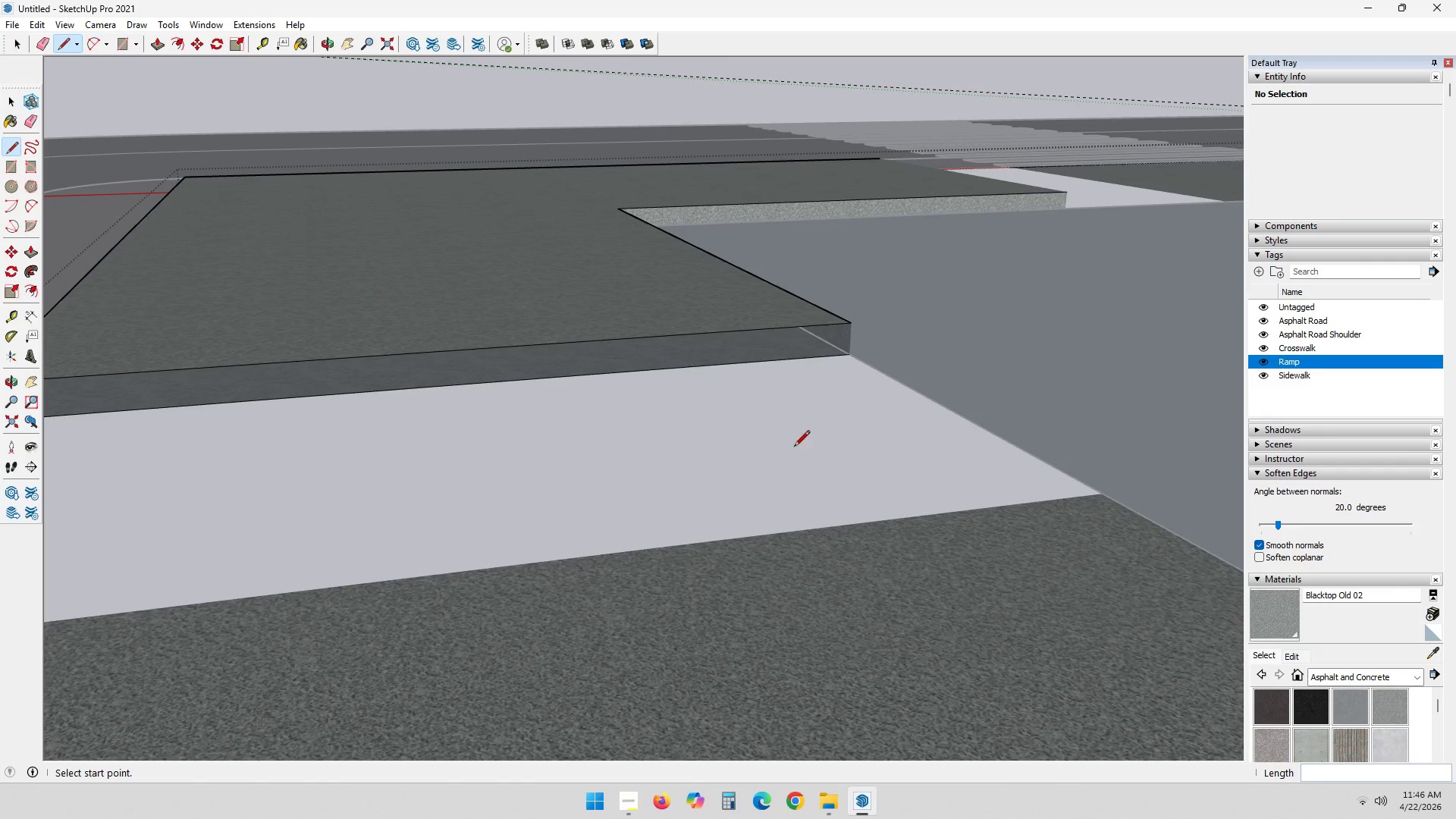 
key(Control+Z)
 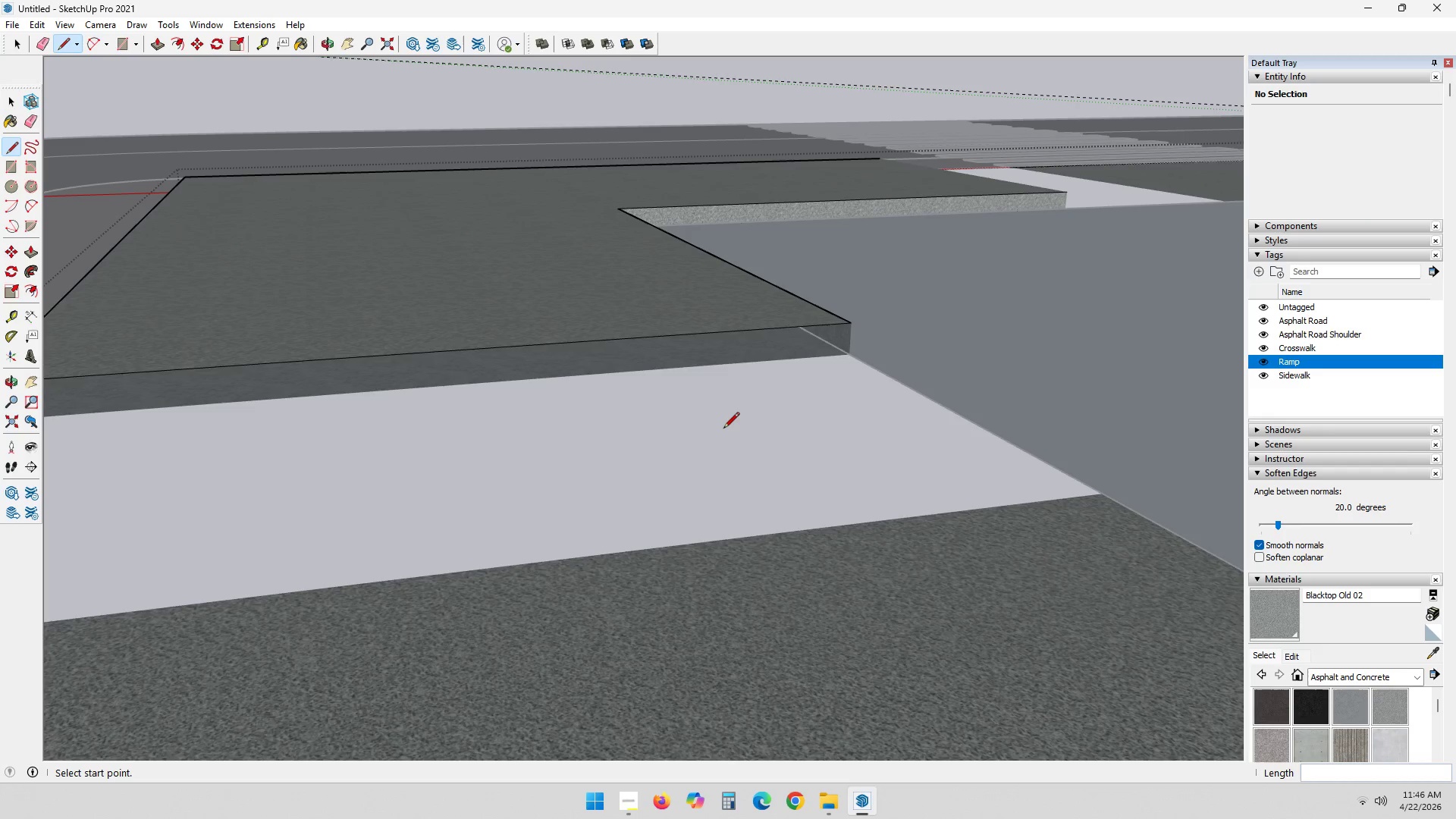 
key(Control+Z)
 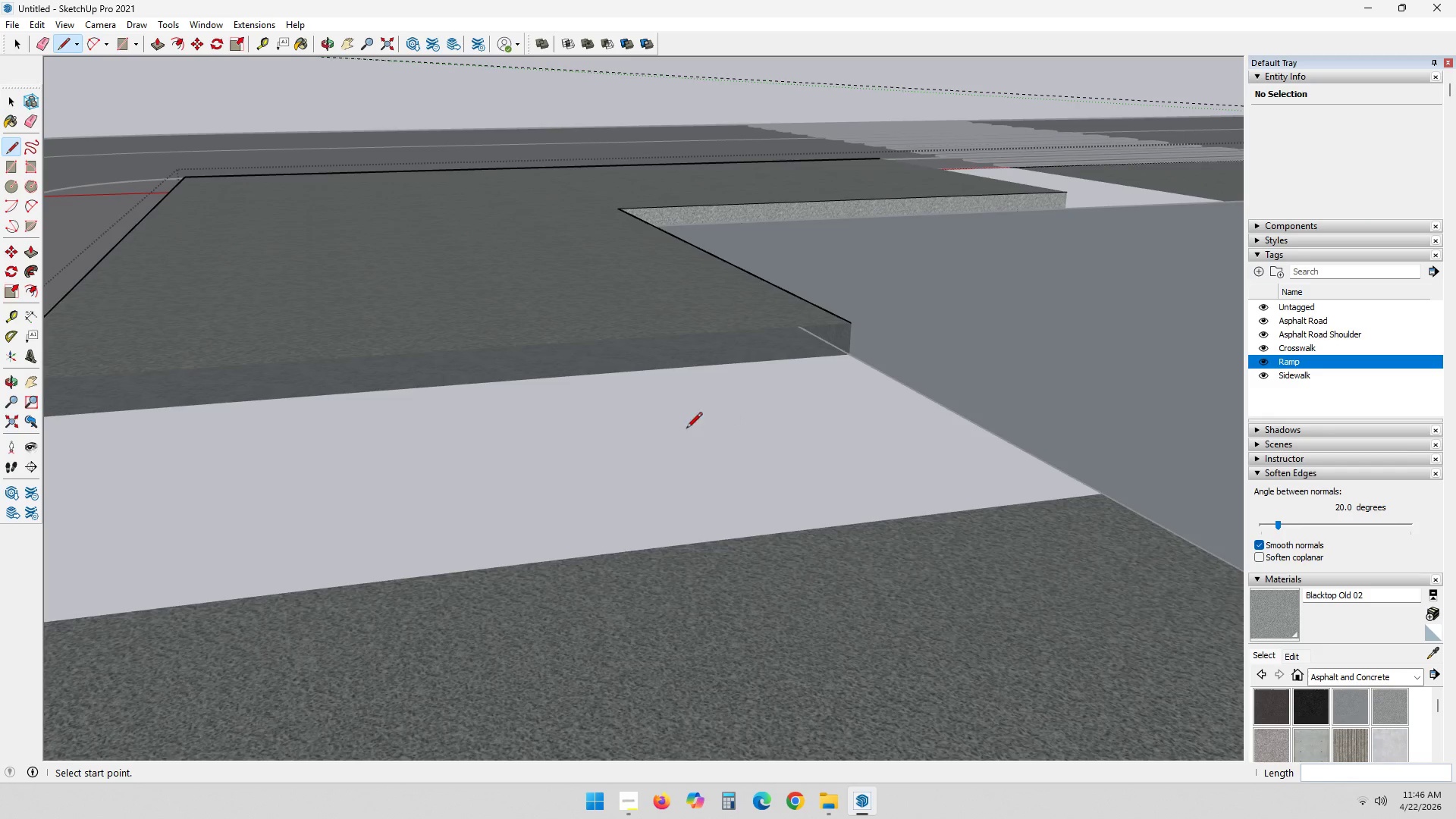 
scroll: coordinate [537, 430], scroll_direction: down, amount: 3.0
 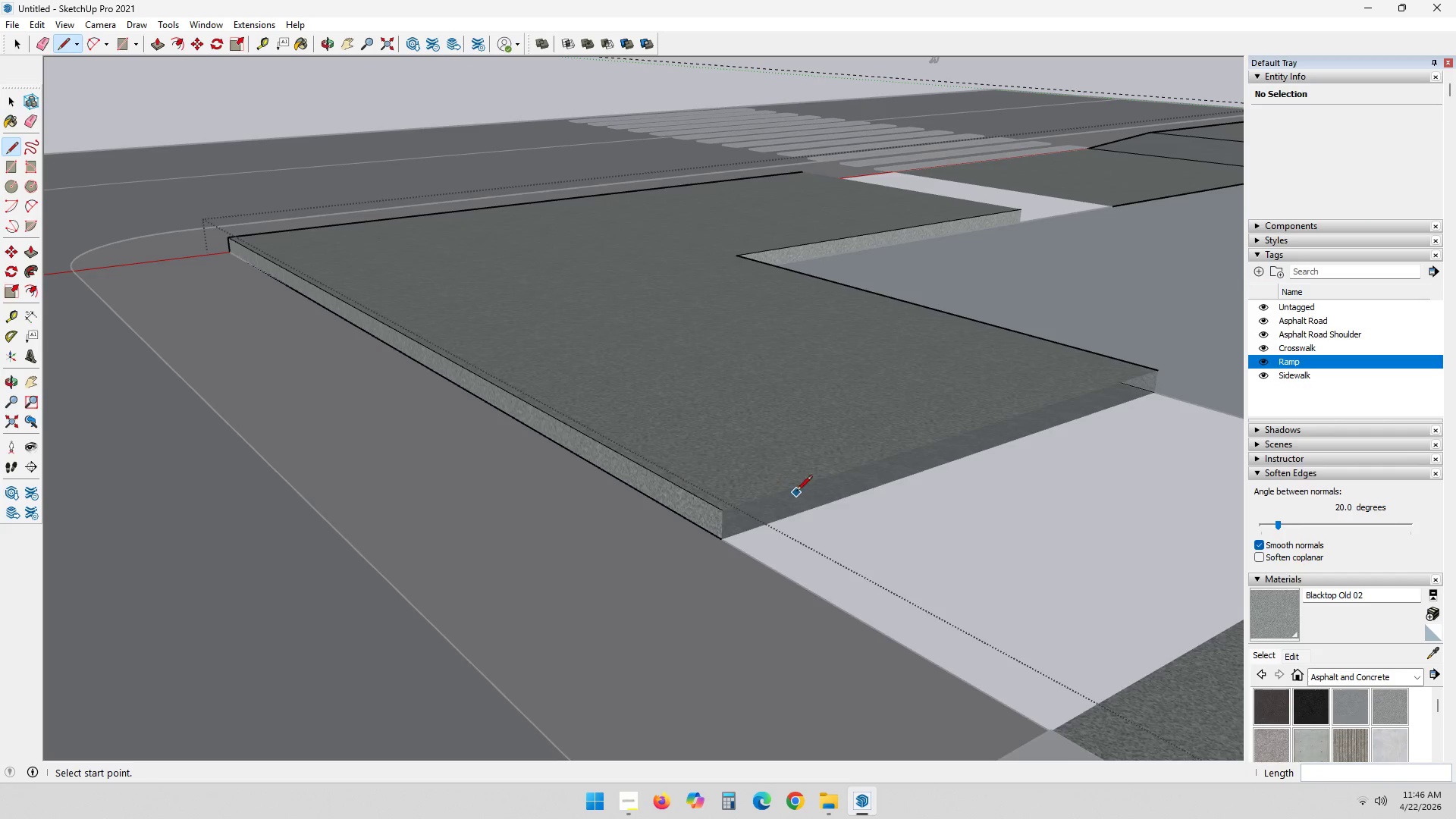 
scroll: coordinate [789, 528], scroll_direction: up, amount: 2.0
 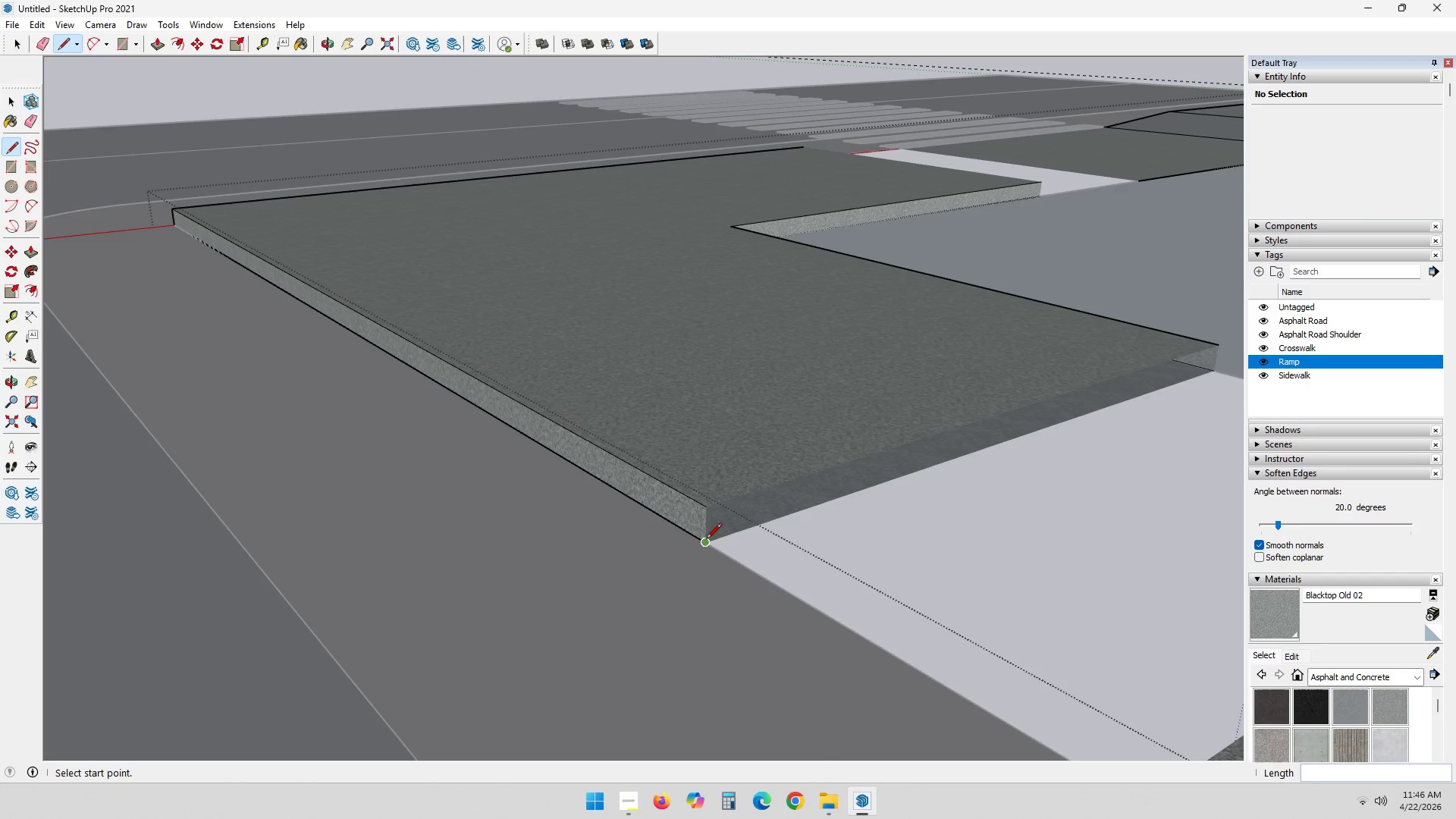 
left_click_drag(start_coordinate=[708, 541], to_coordinate=[714, 538])
 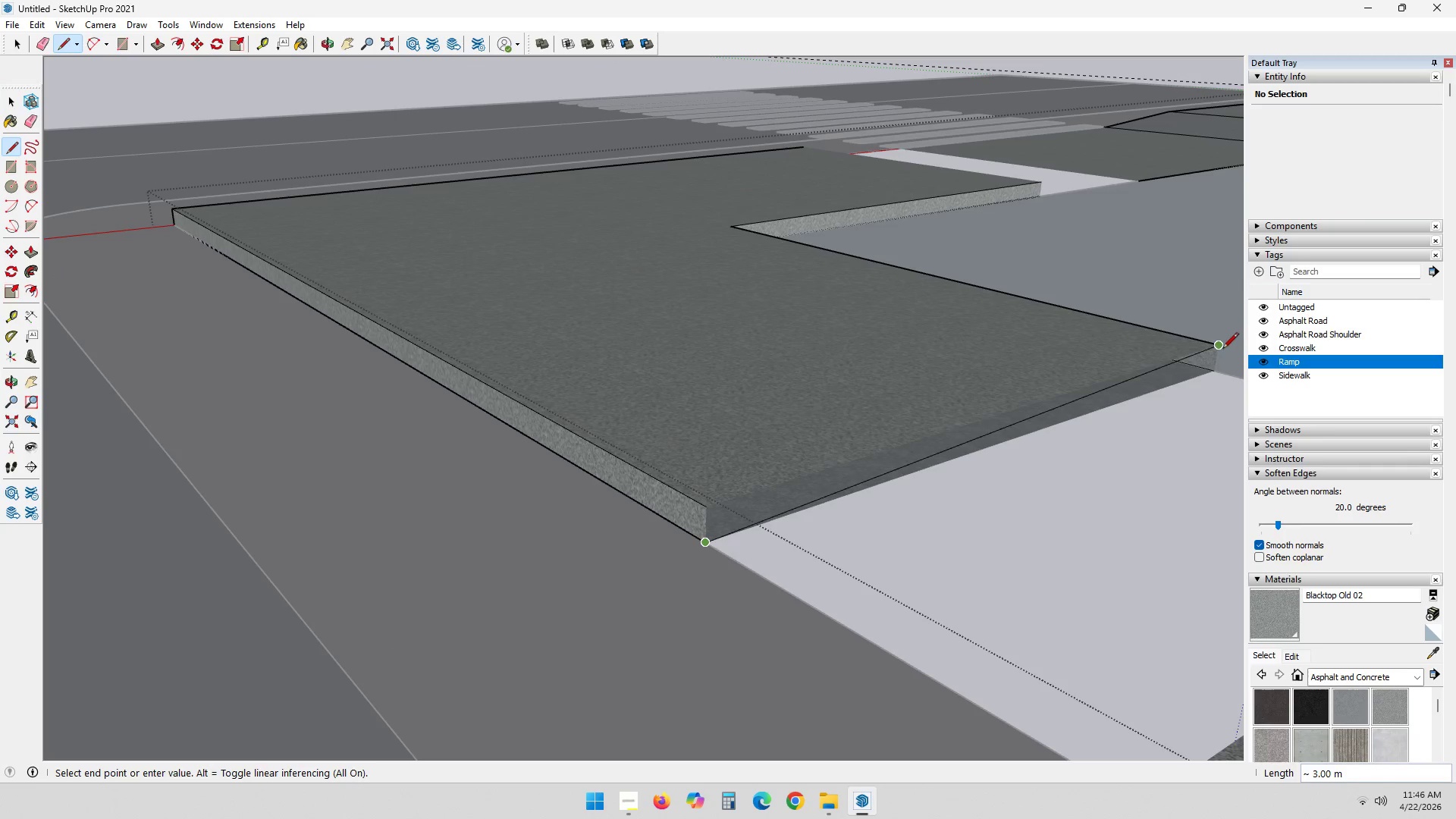 
left_click([1221, 348])
 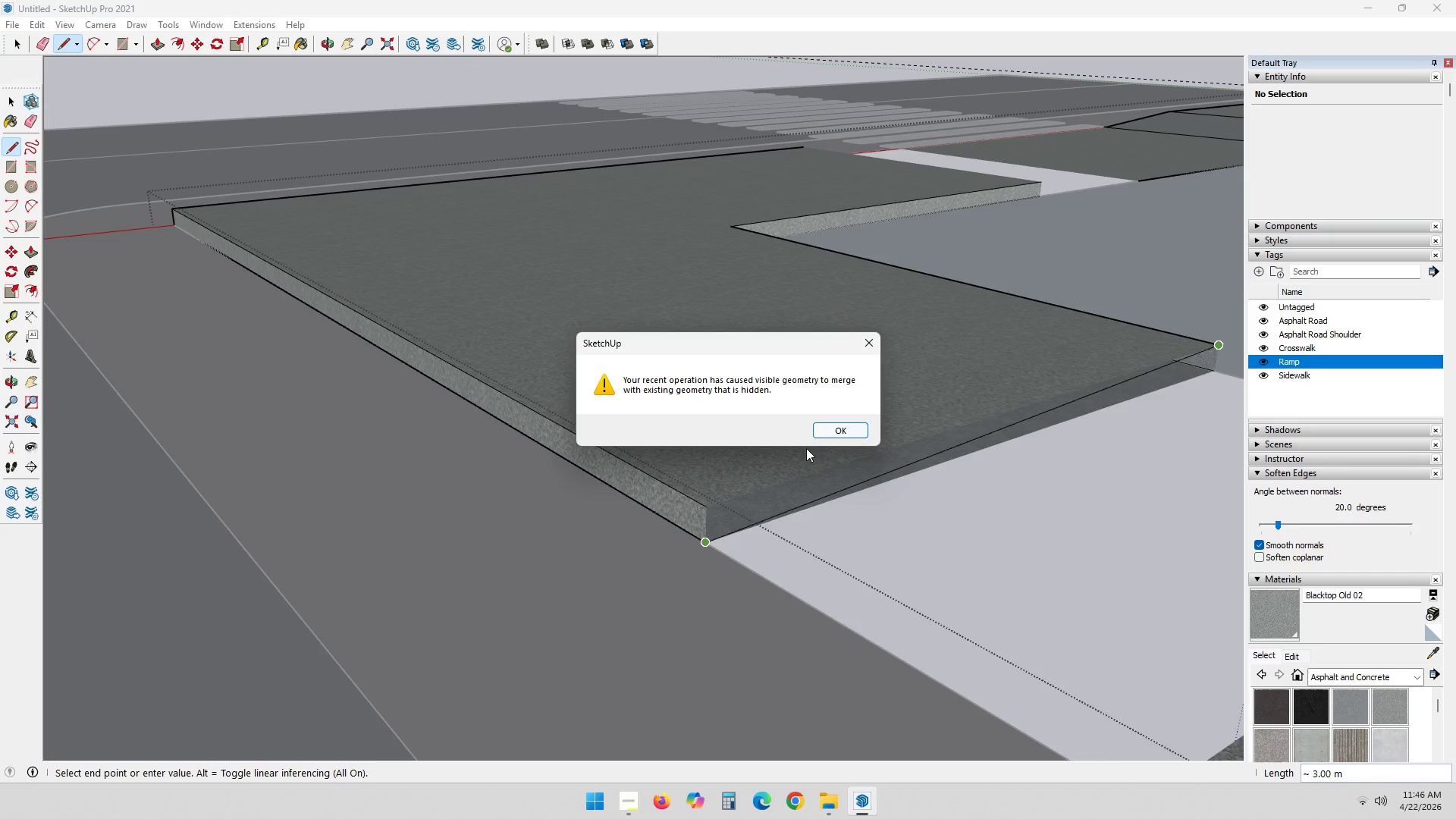 
key(Escape)
 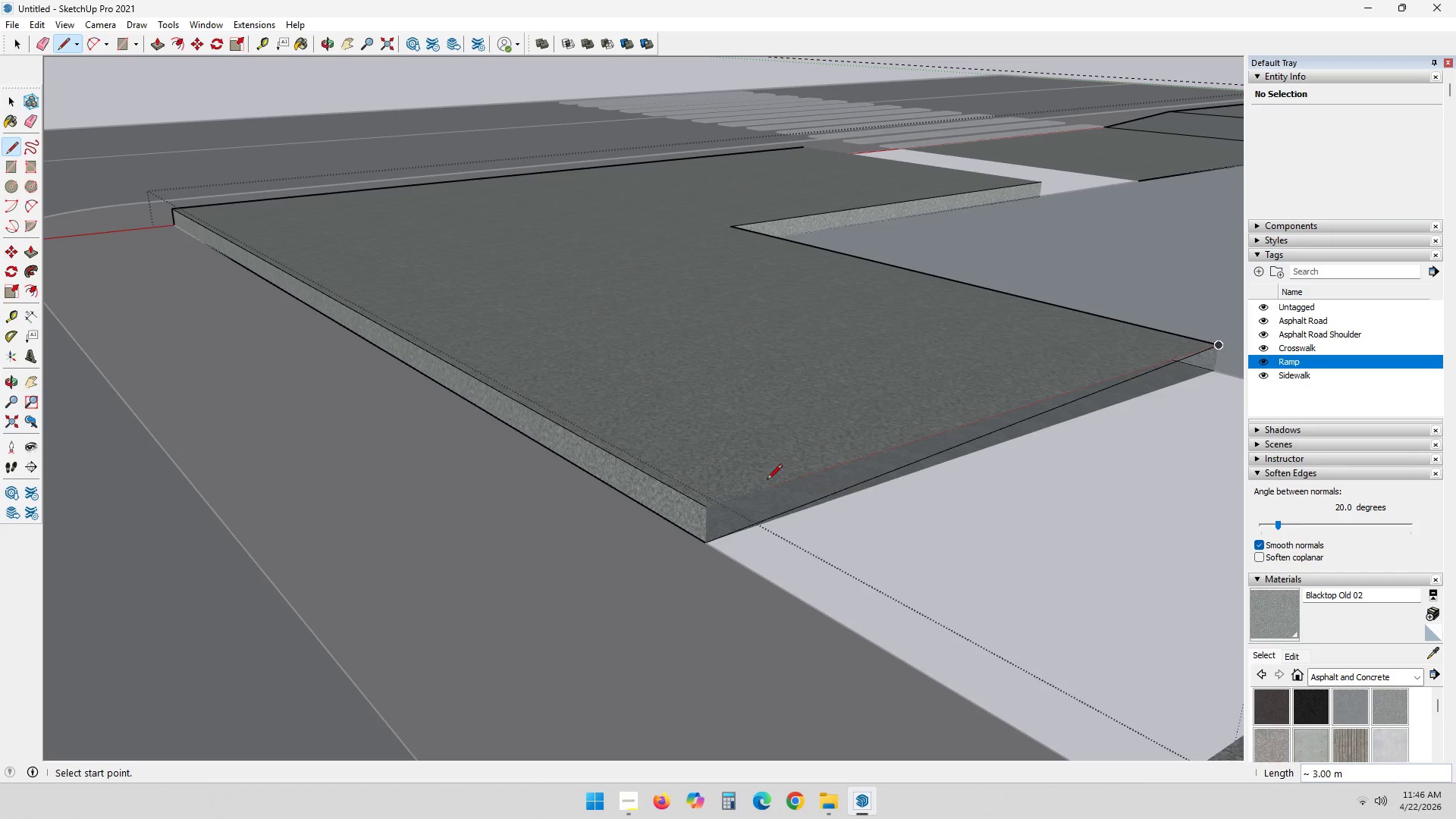 
key(Escape)
 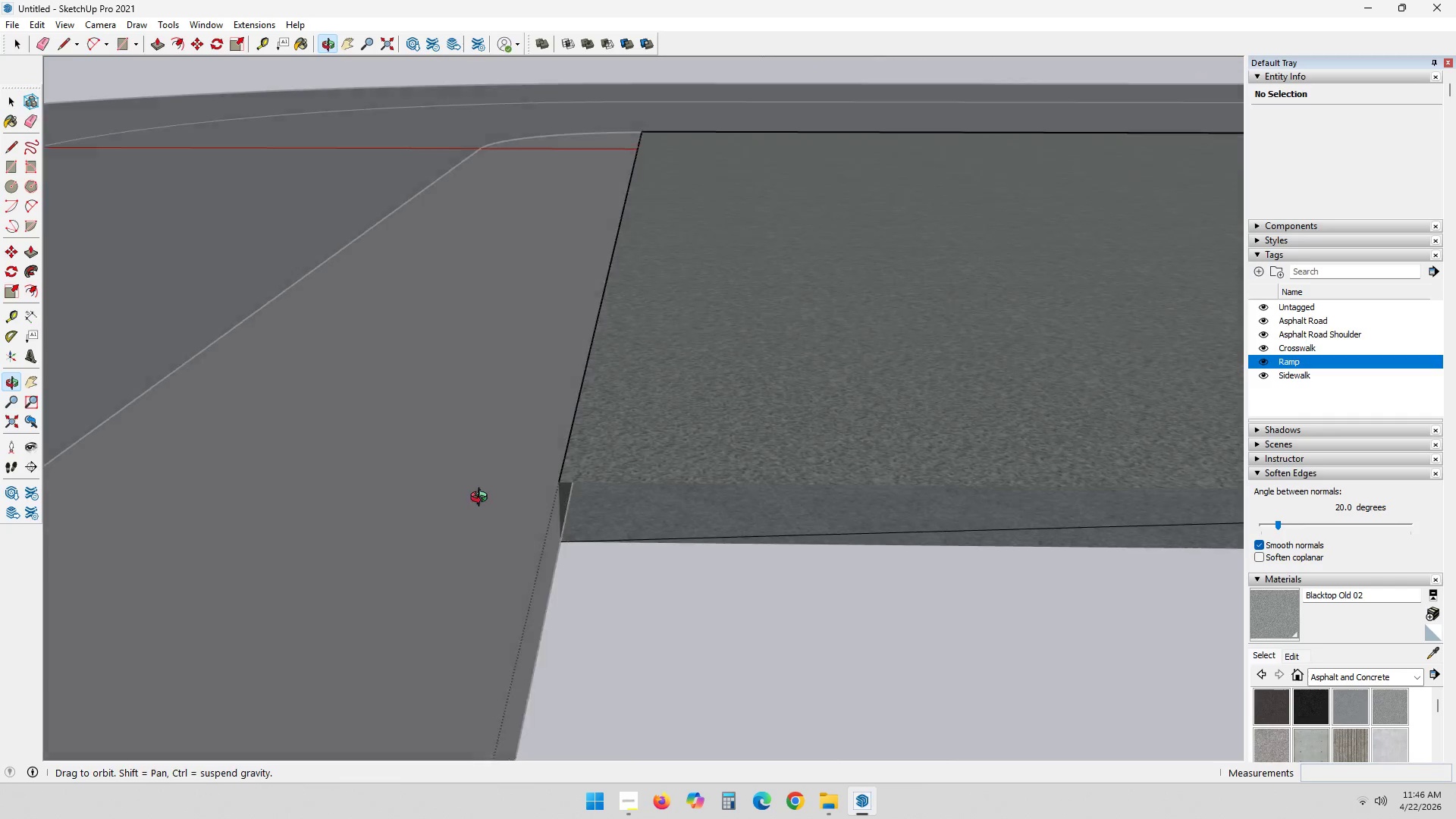 
scroll: coordinate [774, 500], scroll_direction: up, amount: 5.0
 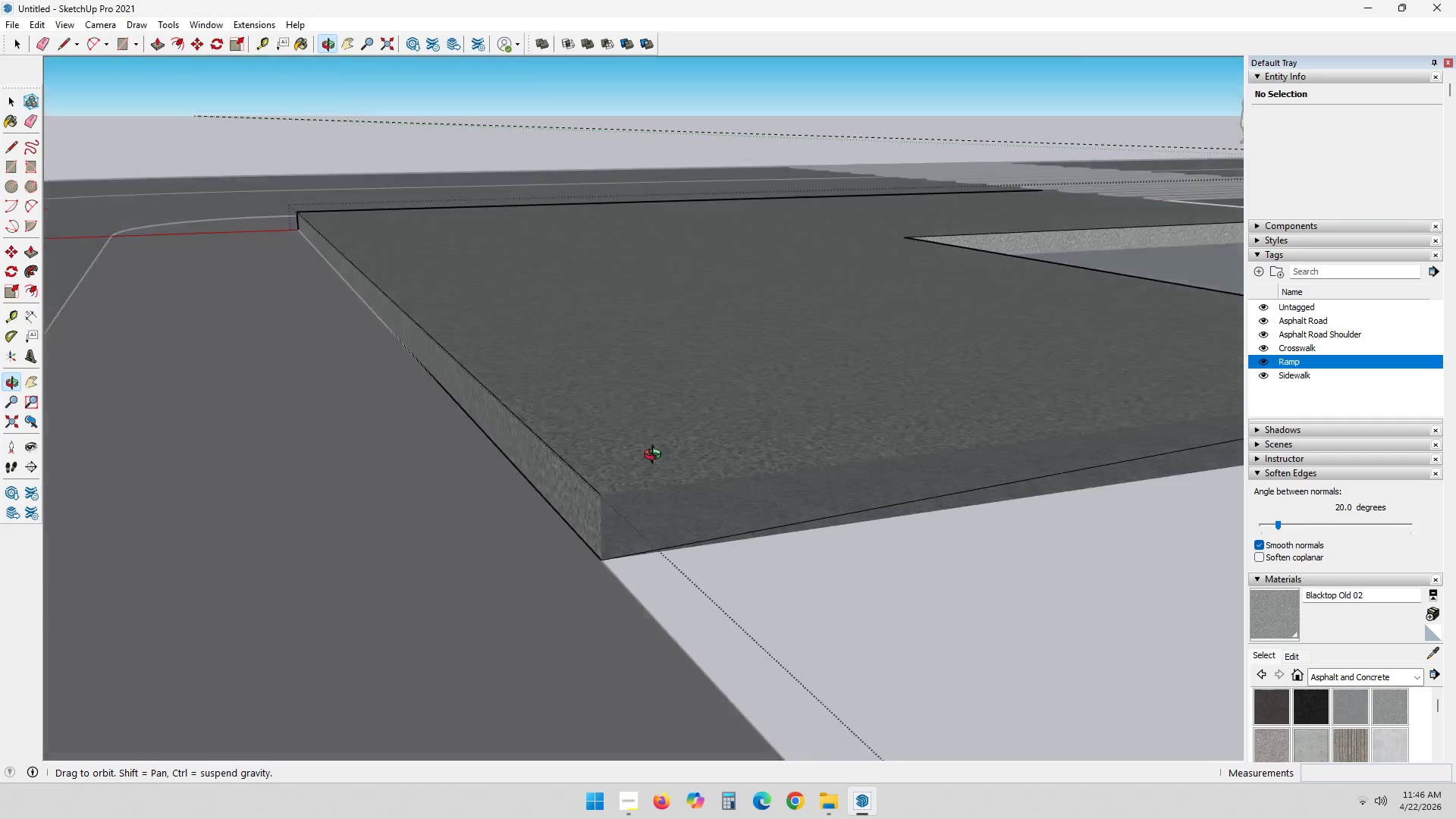 
key(E)
 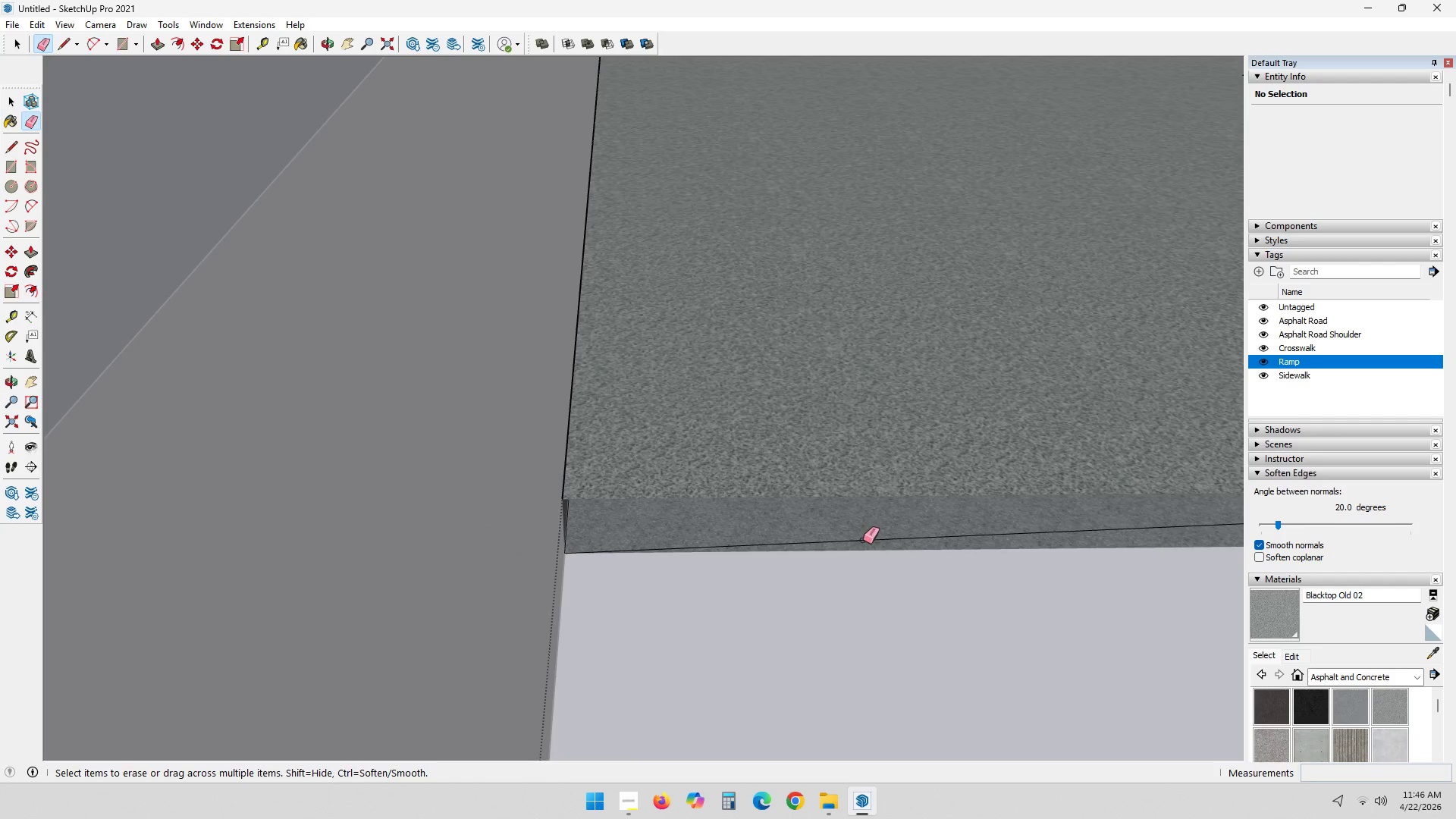 
double_click([864, 540])
 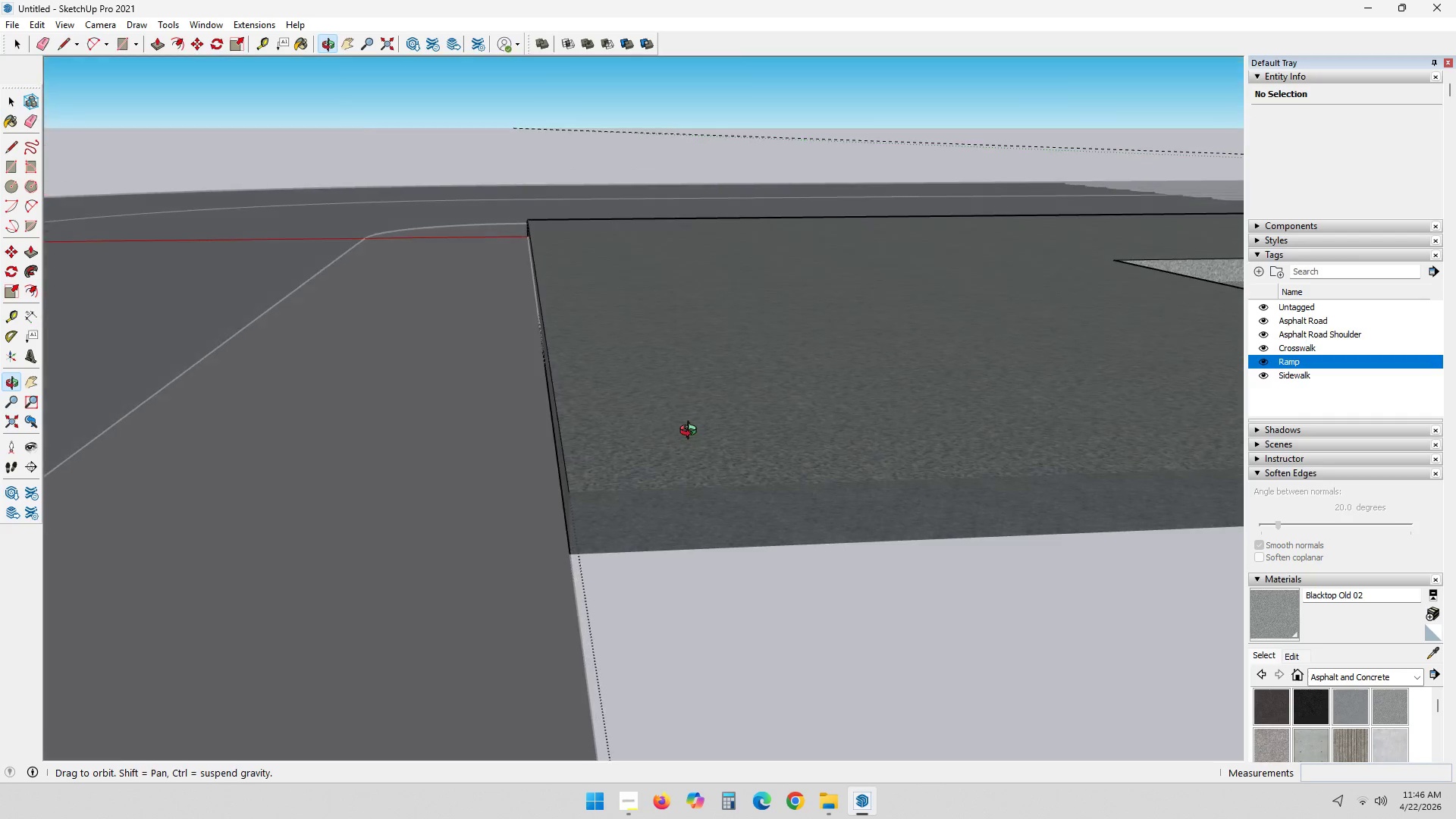 
scroll: coordinate [573, 533], scroll_direction: up, amount: 5.0
 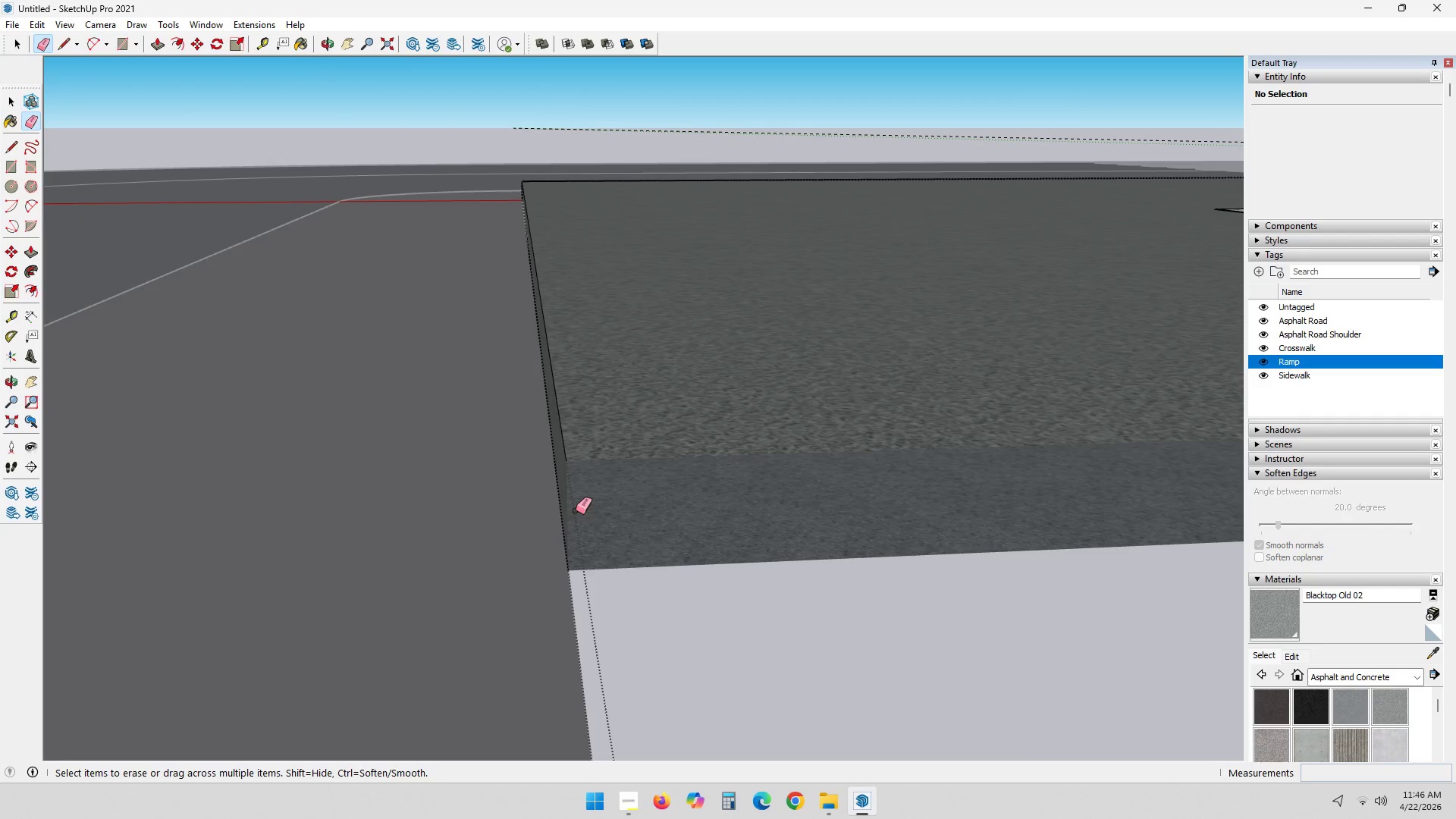 
key(T)
 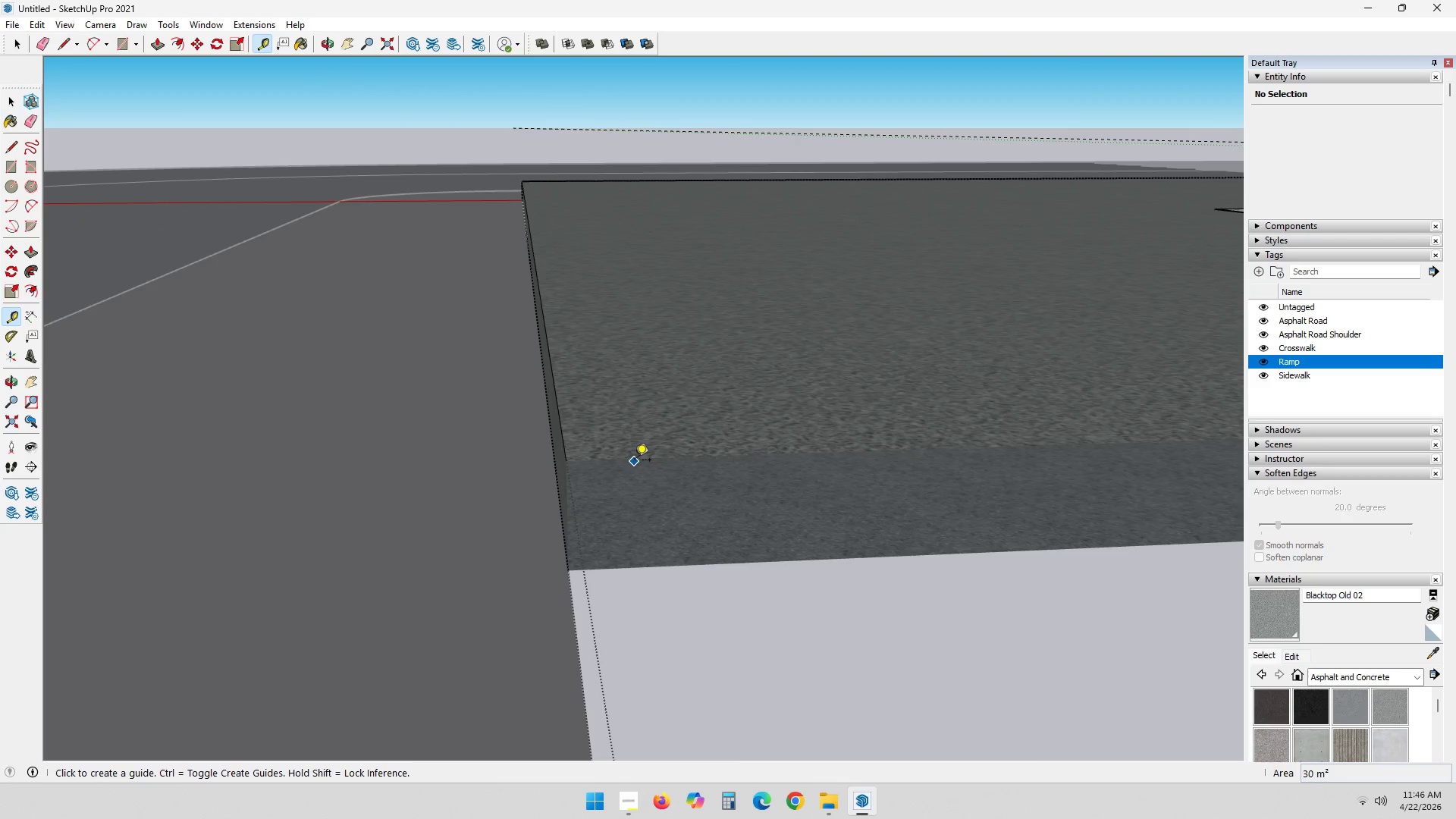 
left_click([643, 460])
 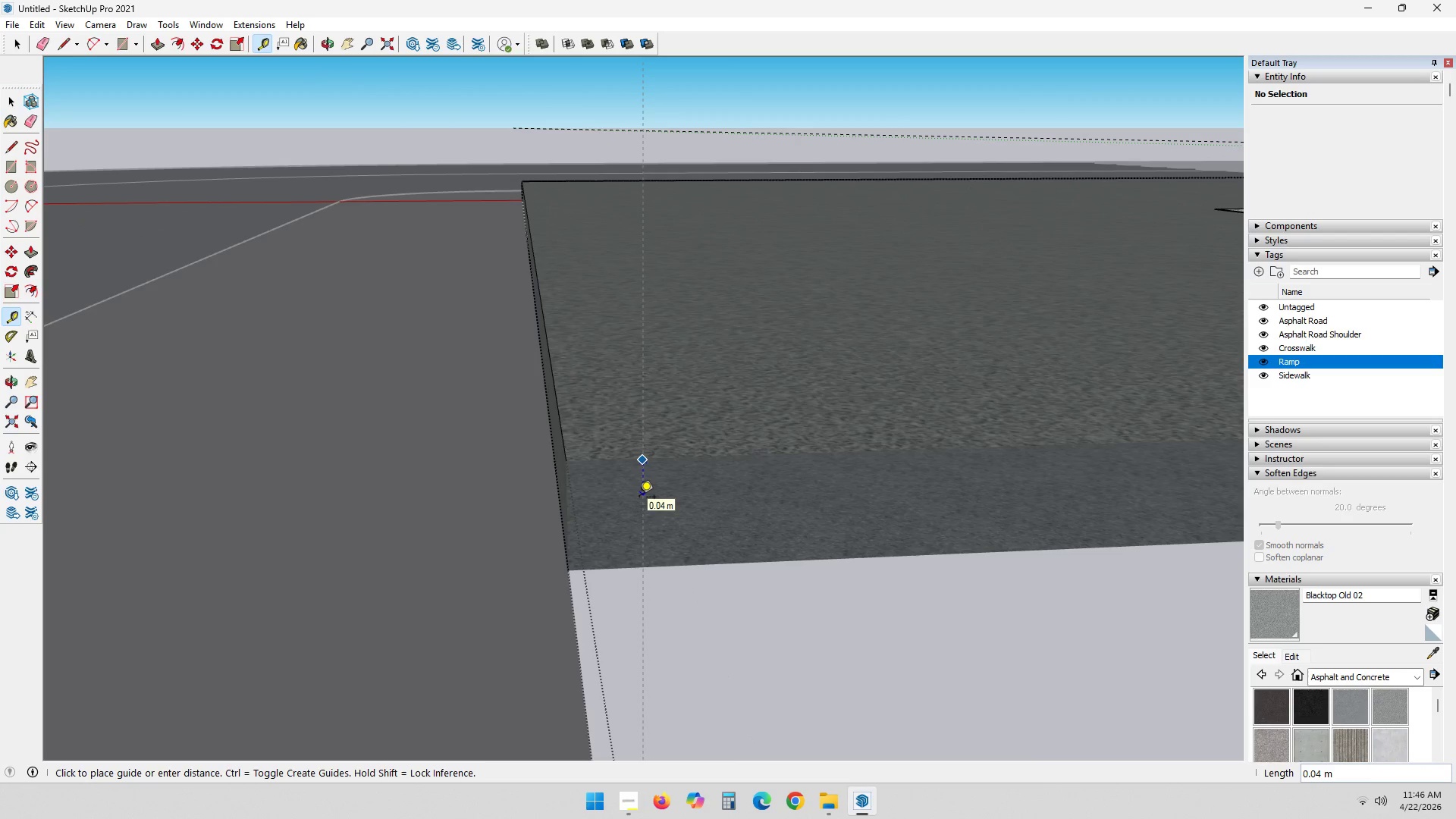 
key(Escape)
 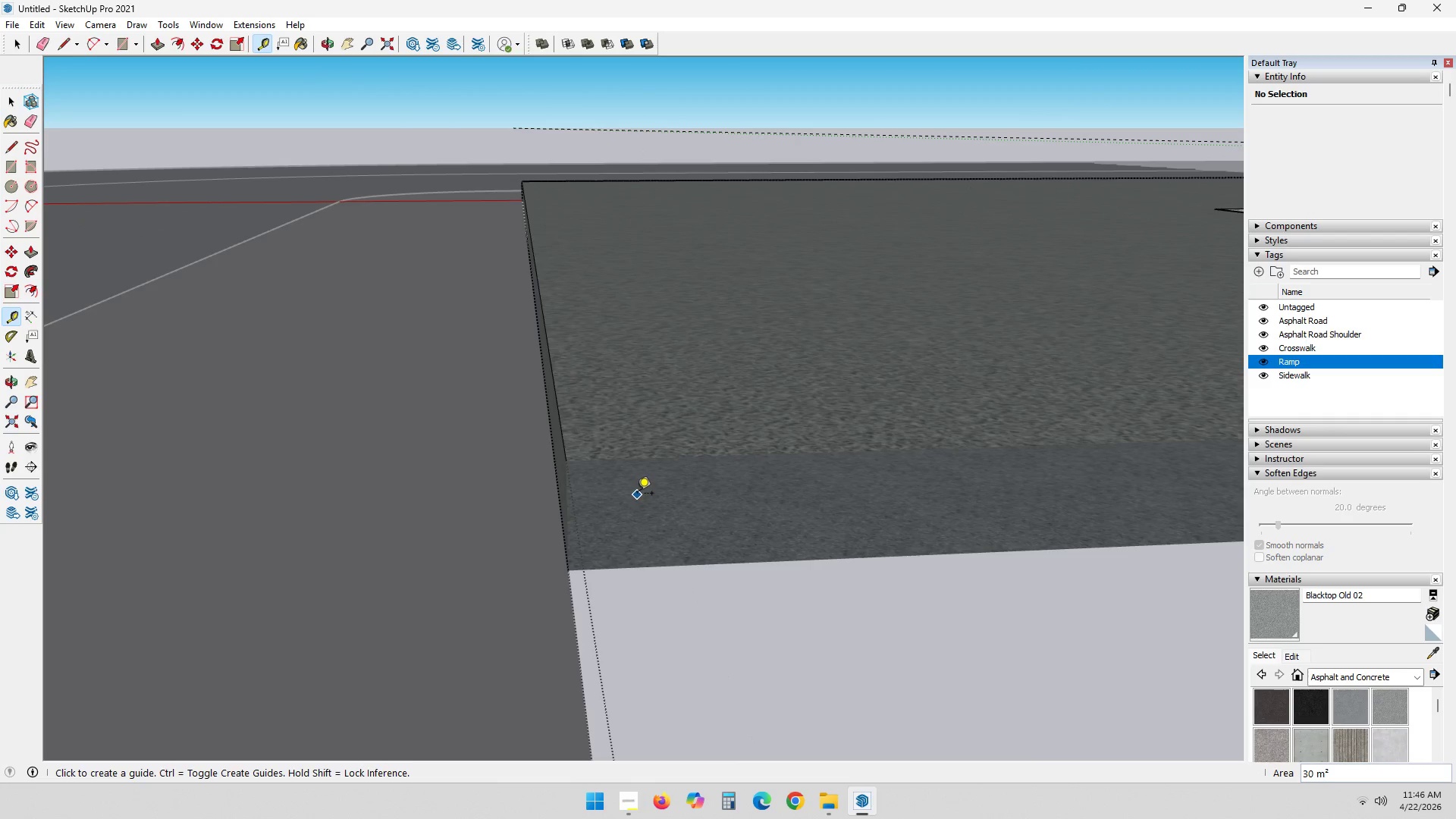 
key(T)
 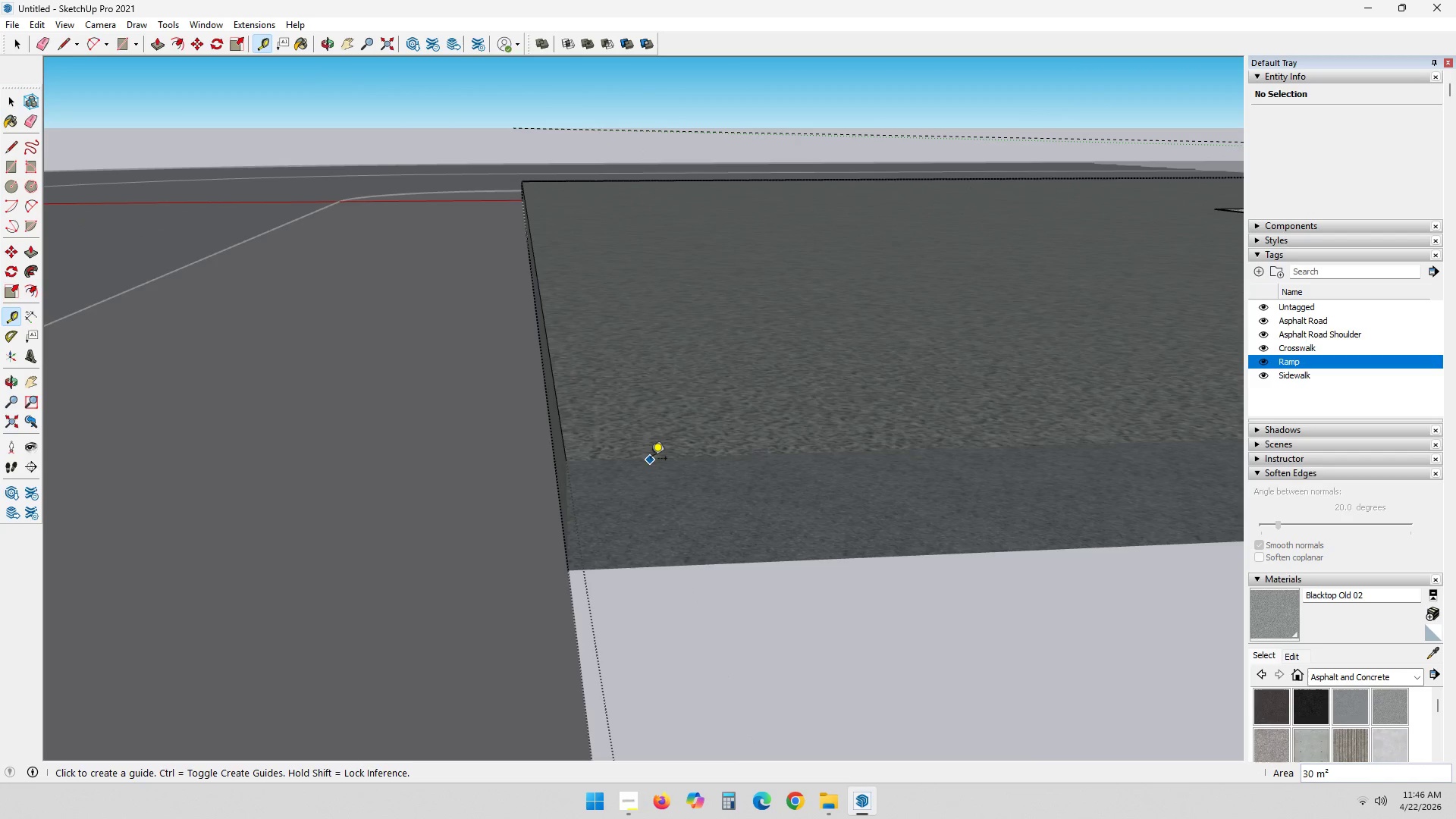 
left_click([651, 457])
 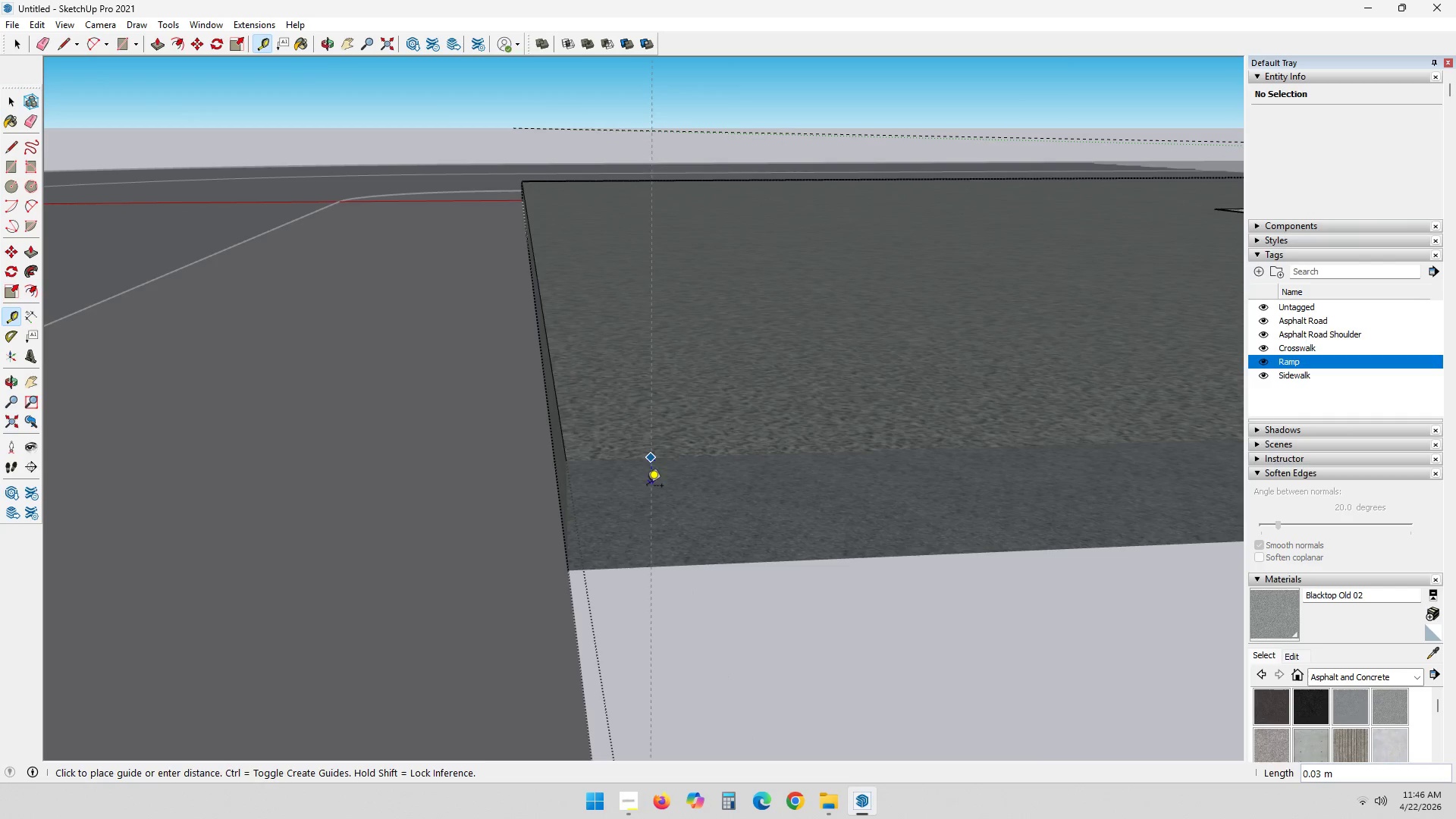 
key(Escape)
 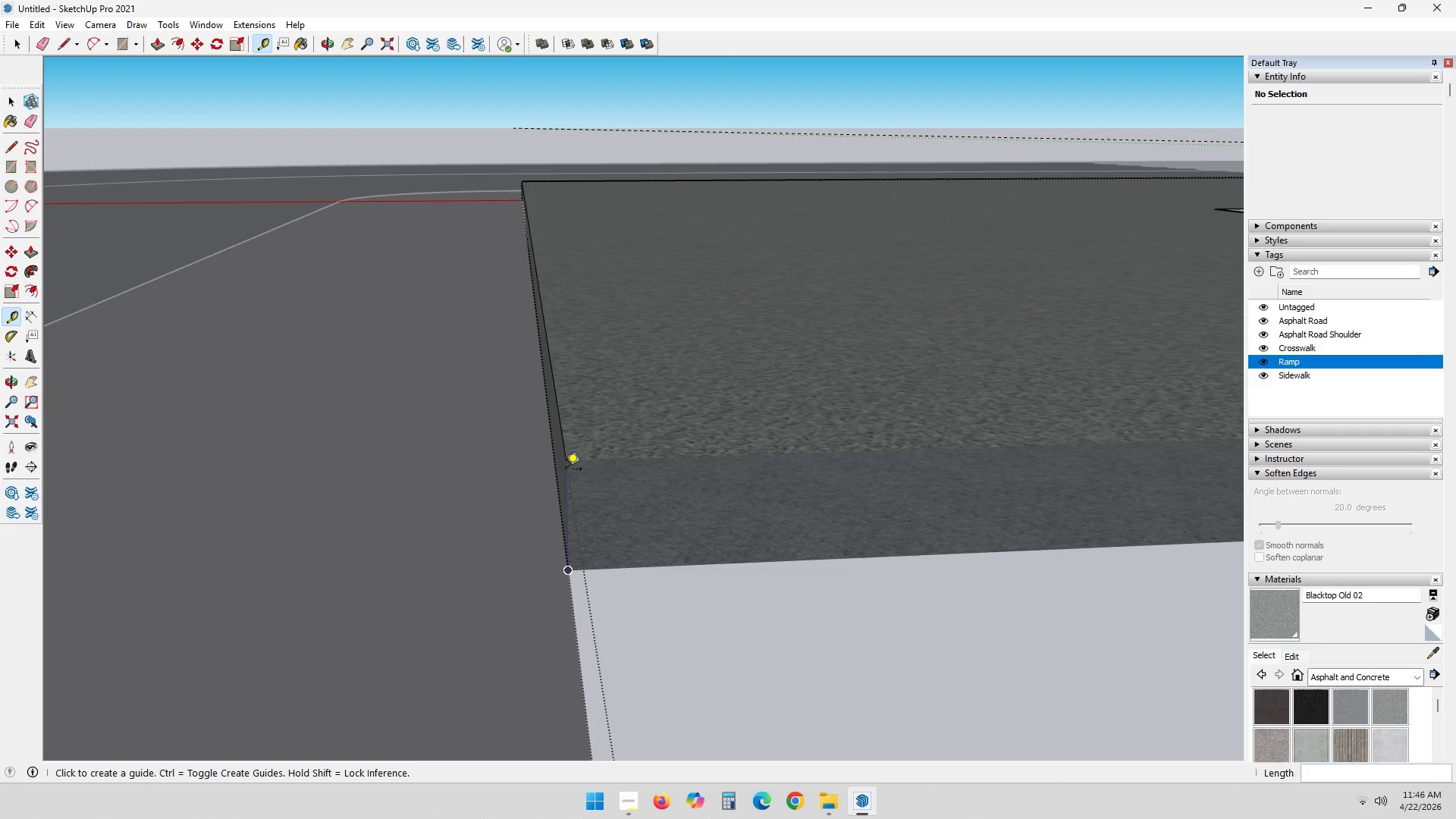 
scroll: coordinate [923, 561], scroll_direction: down, amount: 9.0
 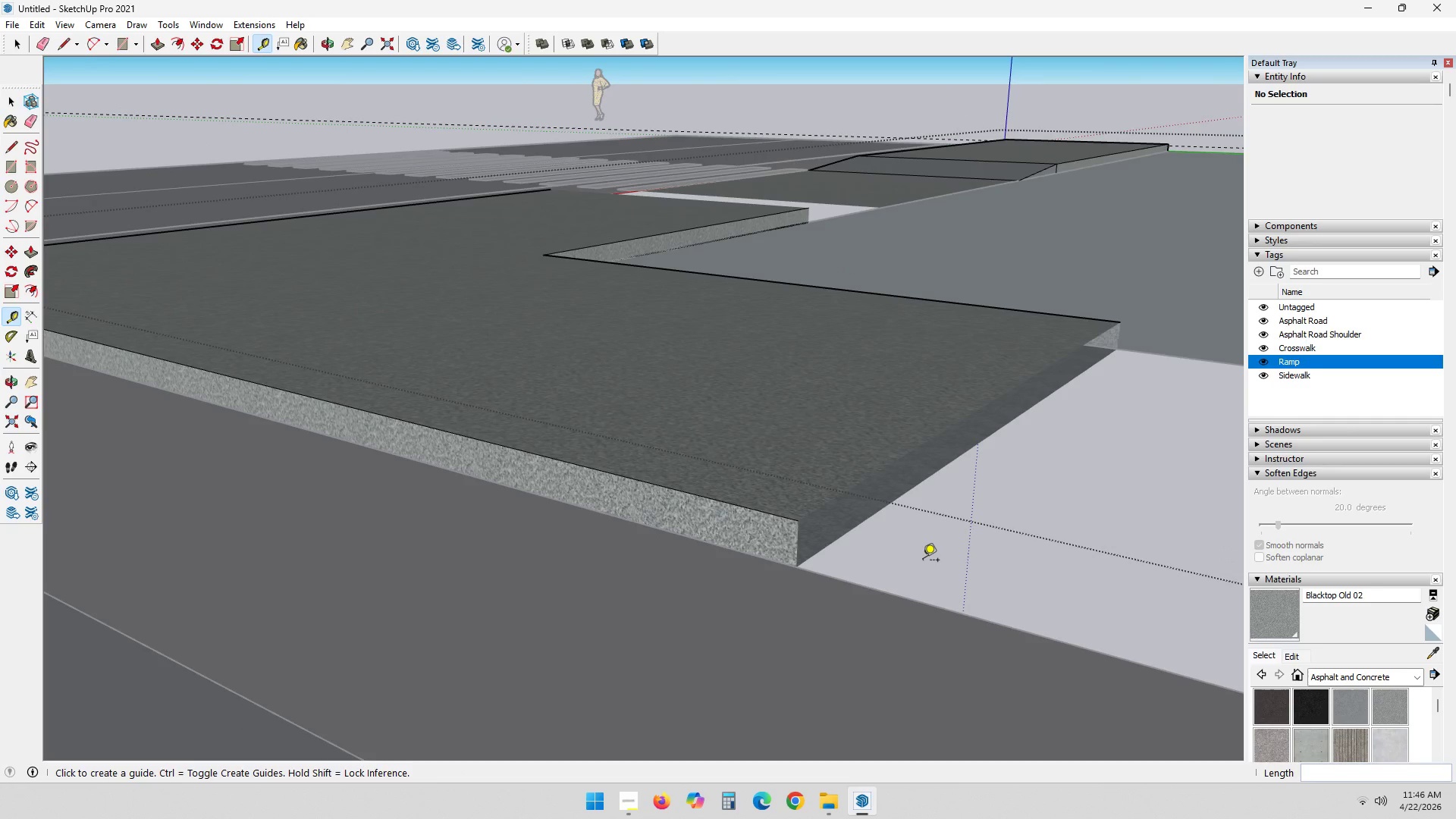 
key(Control+ControlLeft)
 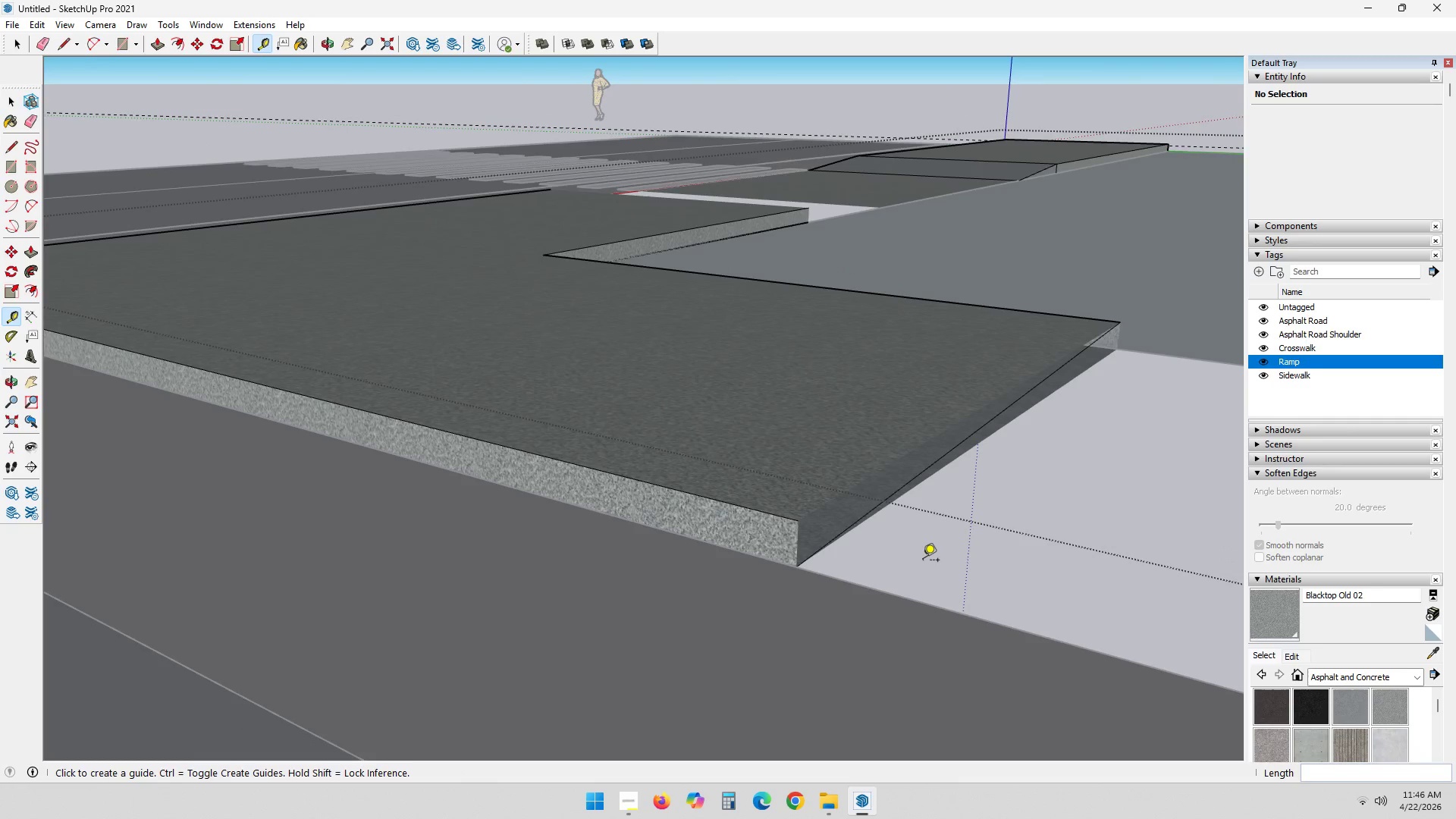 
key(Control+Z)
 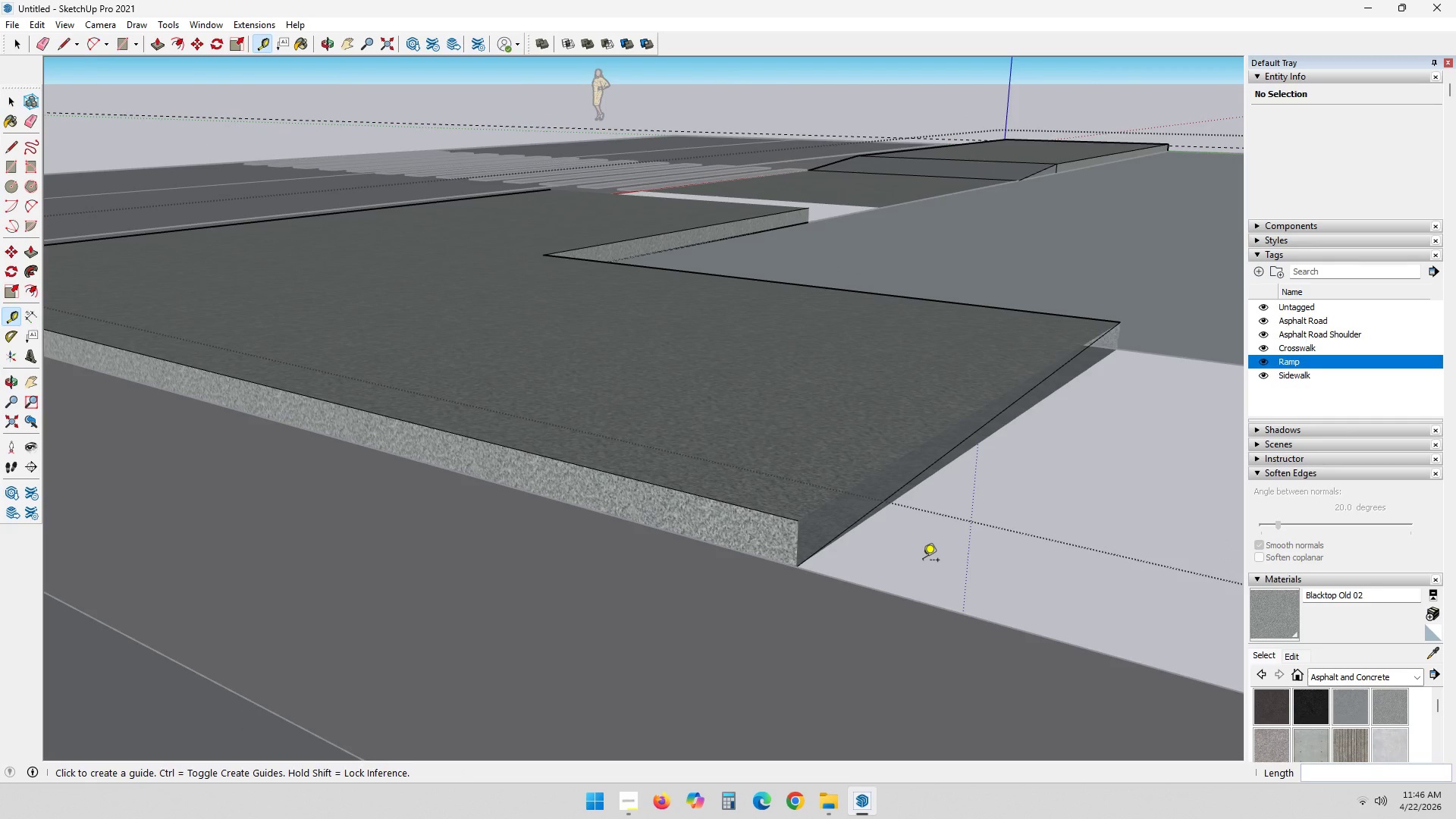 
key(Control+ControlLeft)
 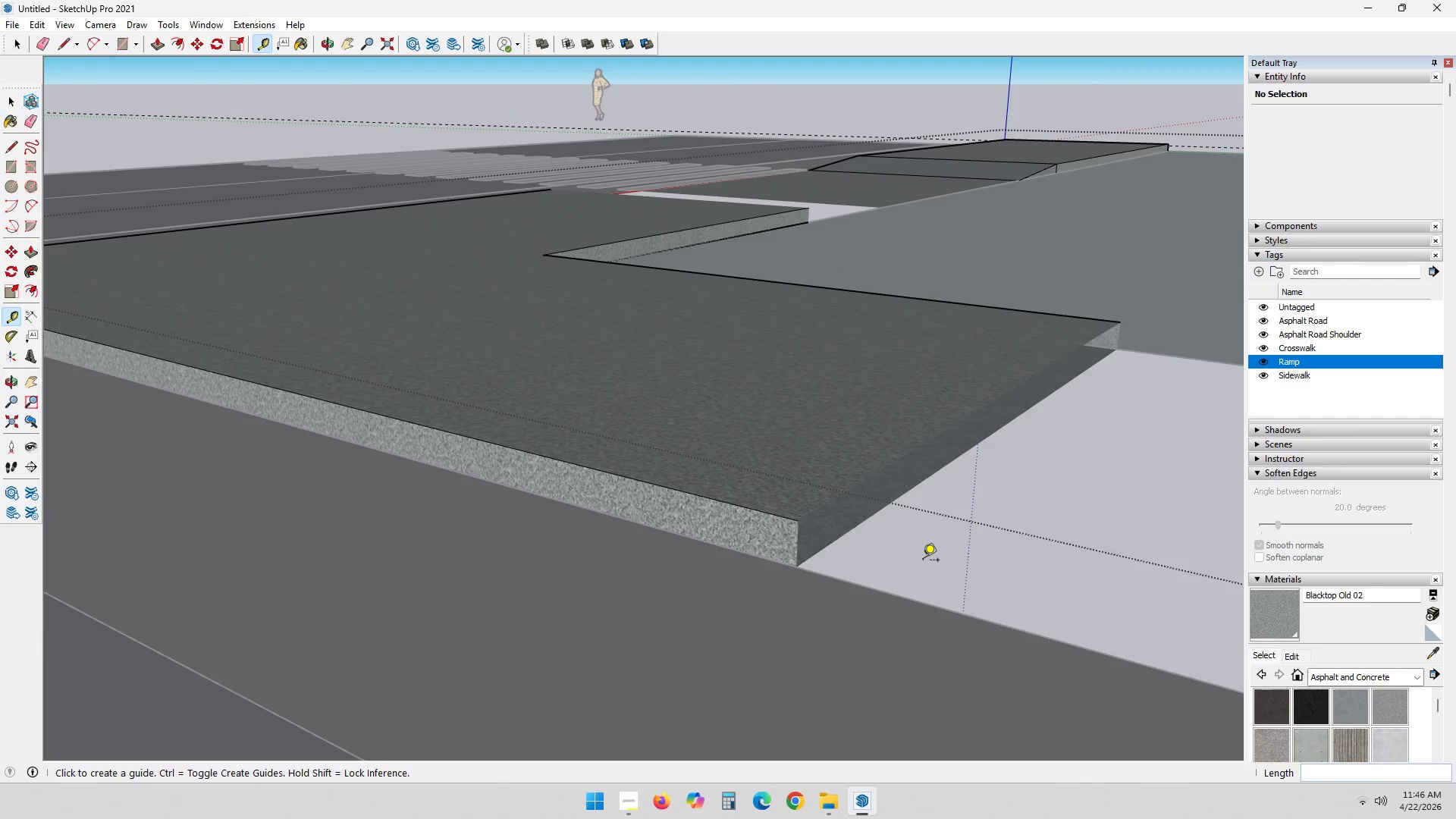 
key(Control+Z)
 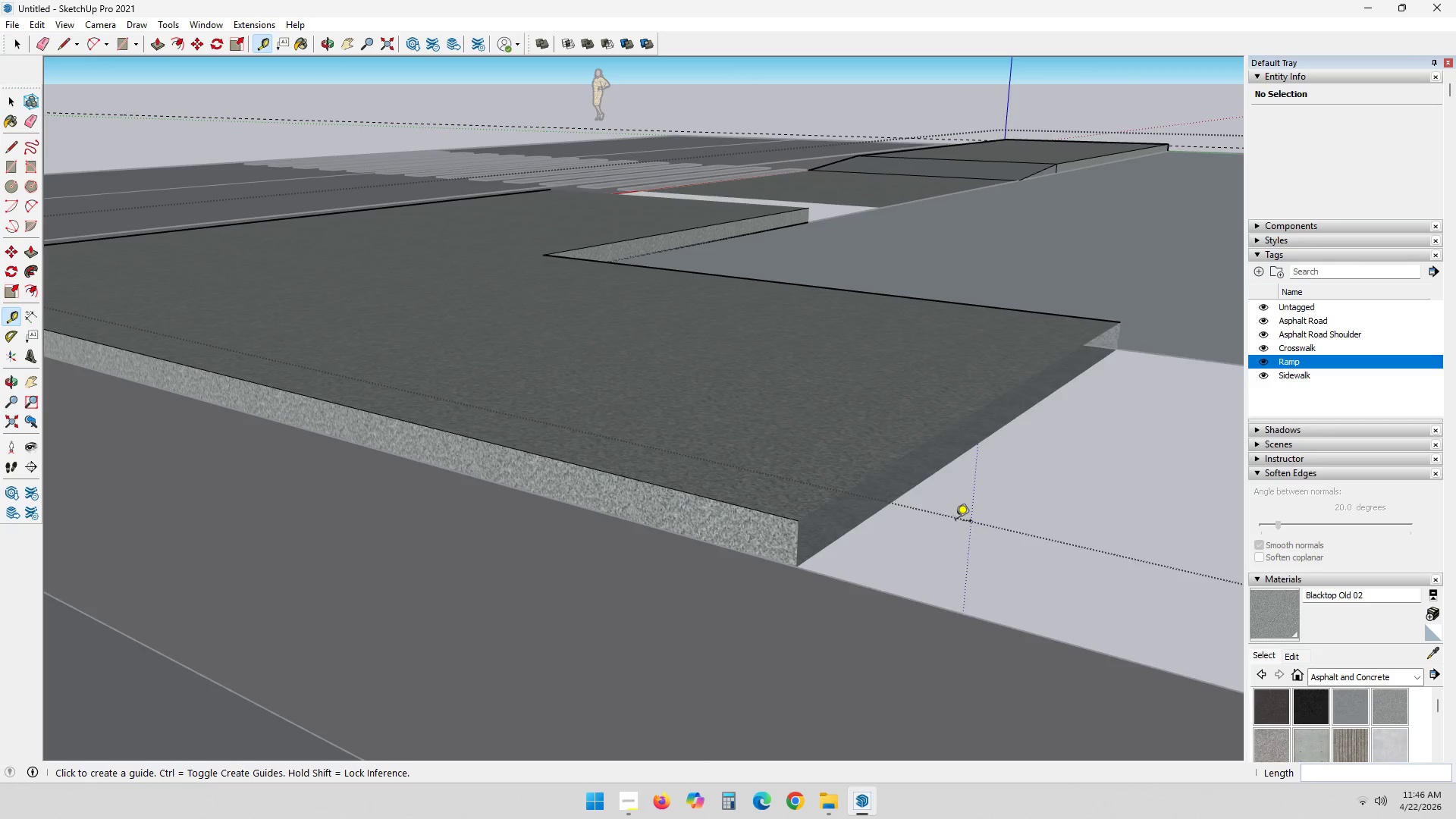 
key(Control+Z)
 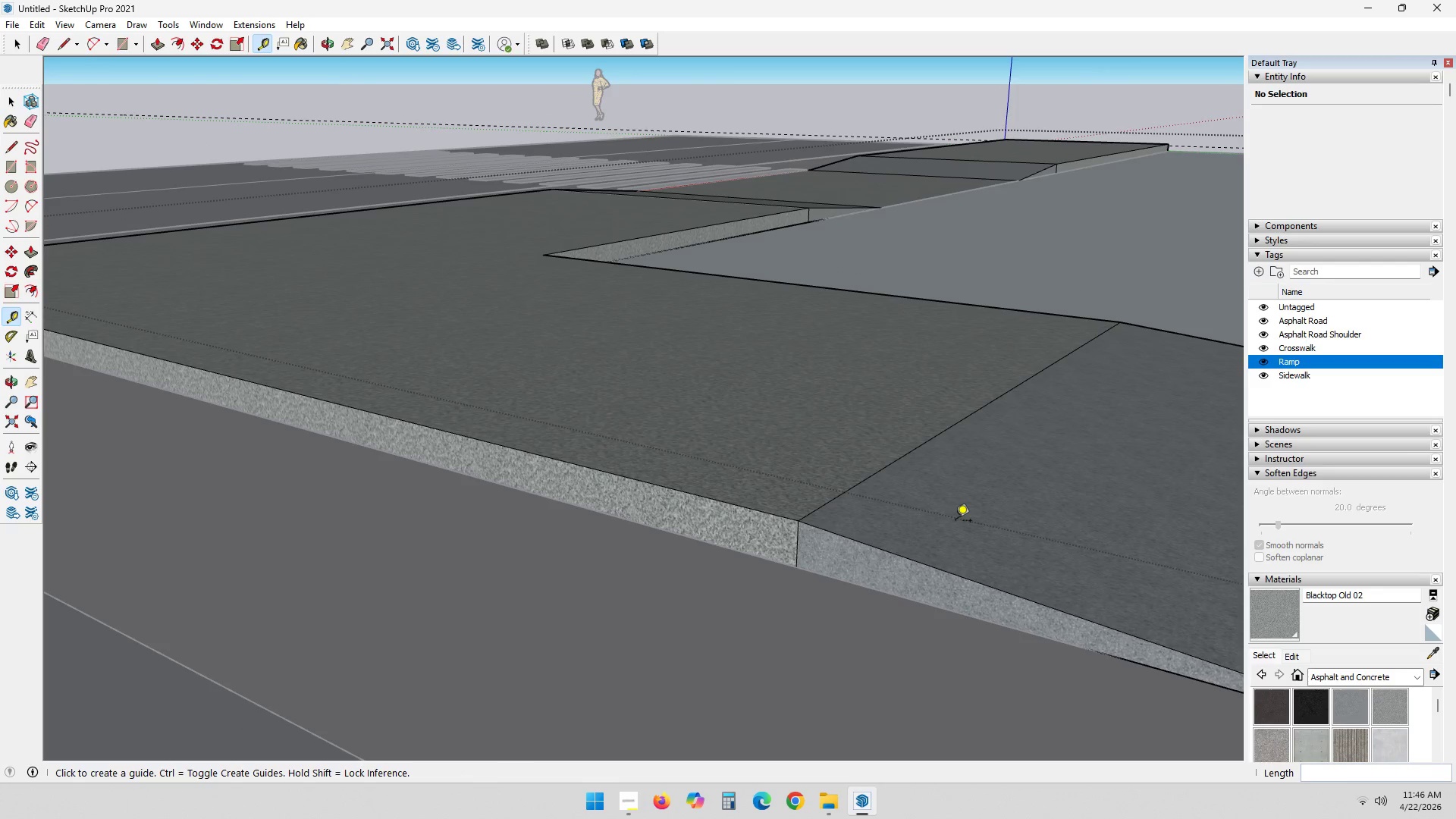 
key(Control+Z)
 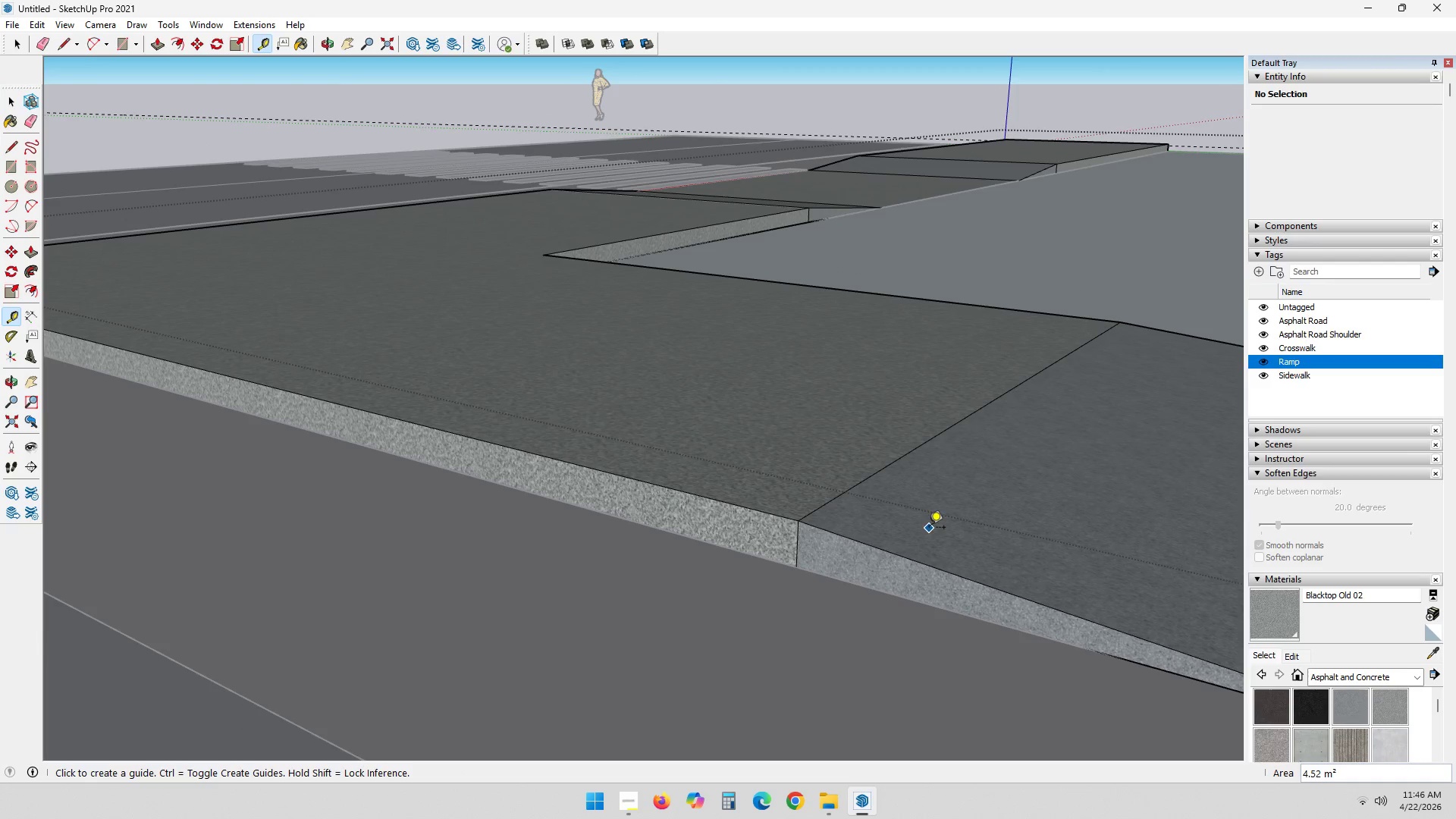 
key(Space)
 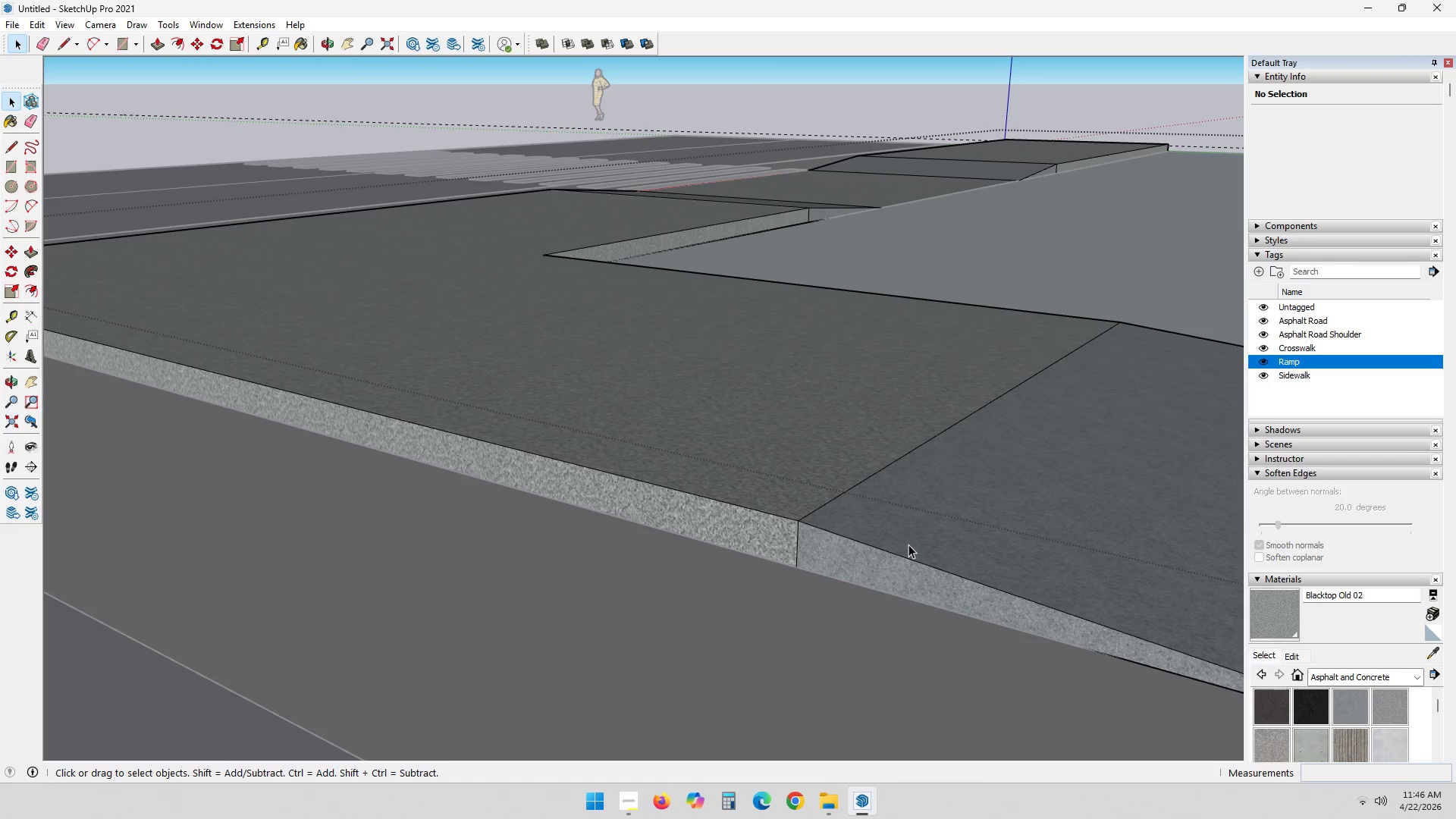 
left_click([930, 545])
 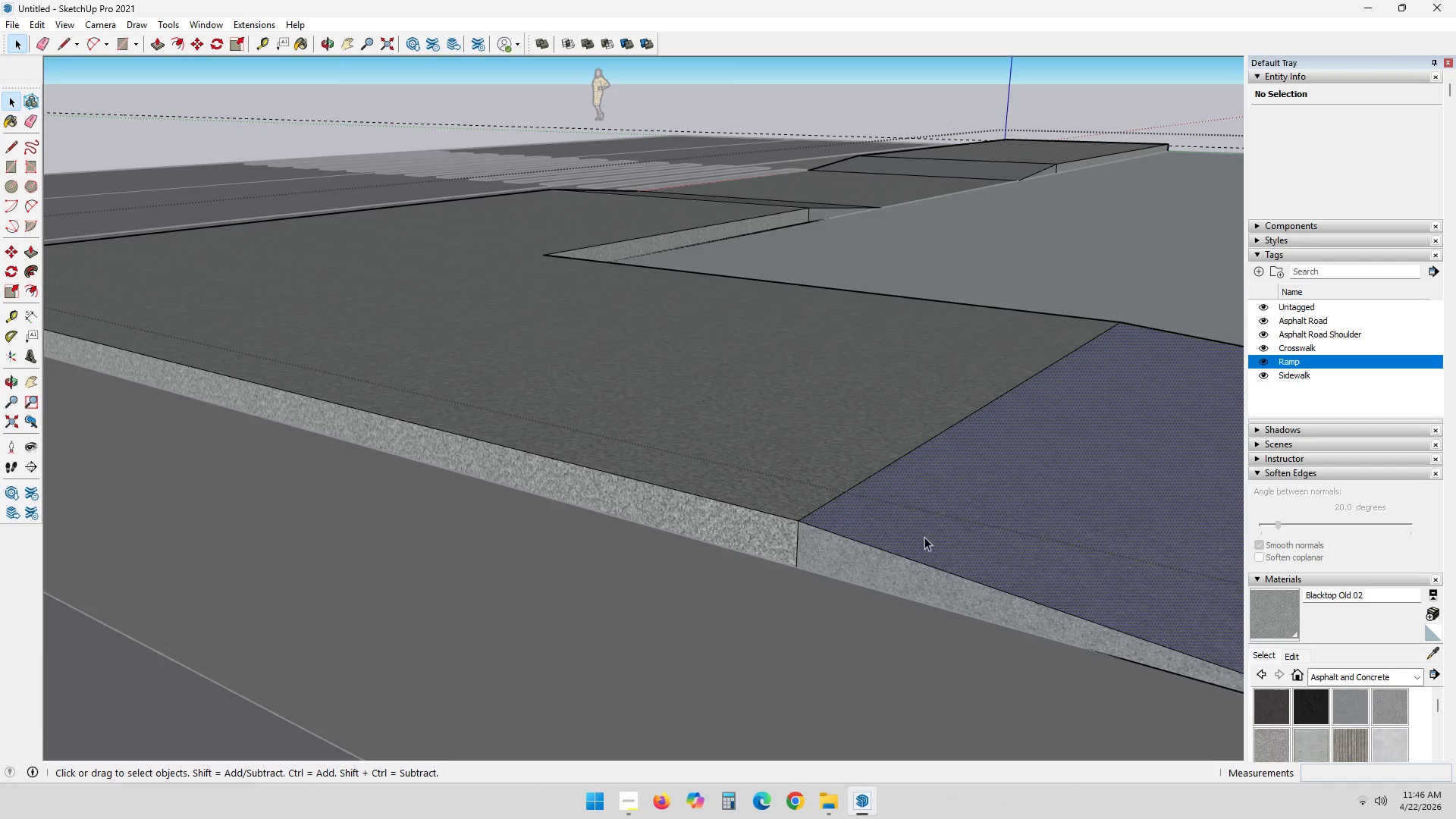 
scroll: coordinate [928, 579], scroll_direction: down, amount: 11.0
 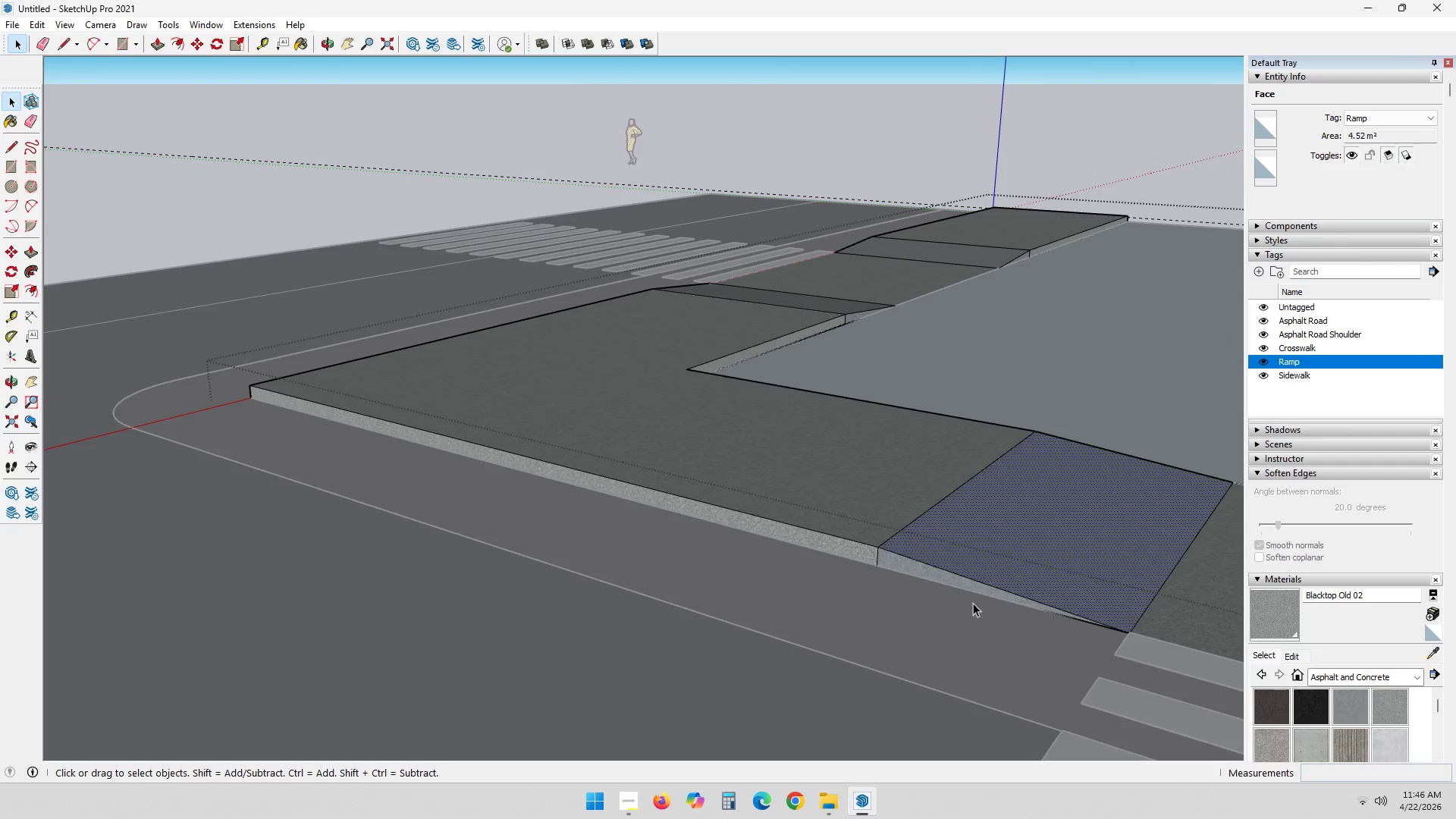 
scroll: coordinate [1050, 621], scroll_direction: up, amount: 7.0
 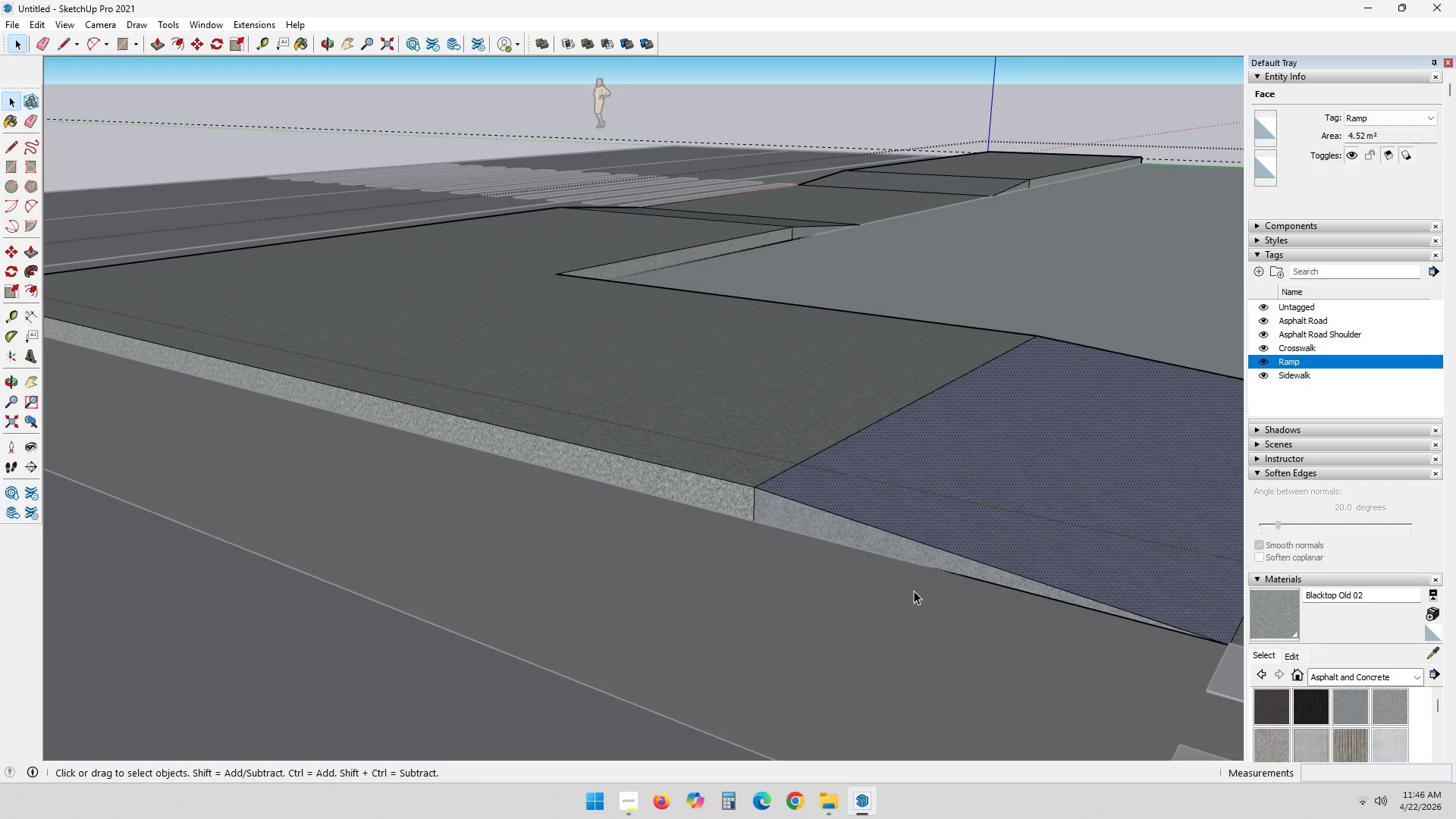 
scroll: coordinate [874, 594], scroll_direction: down, amount: 7.0
 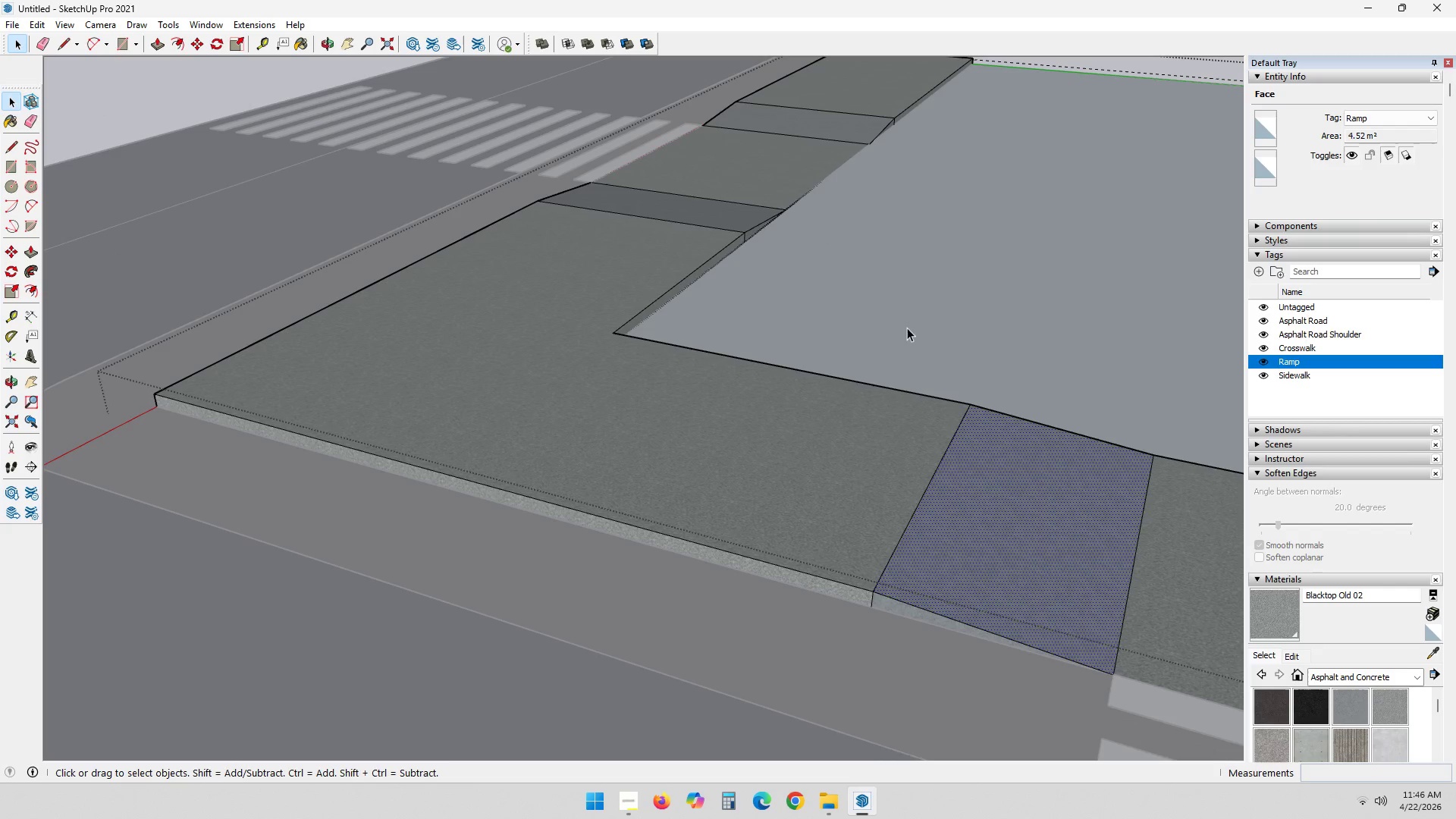 
left_click_drag(start_coordinate=[818, 281], to_coordinate=[1191, 700])
 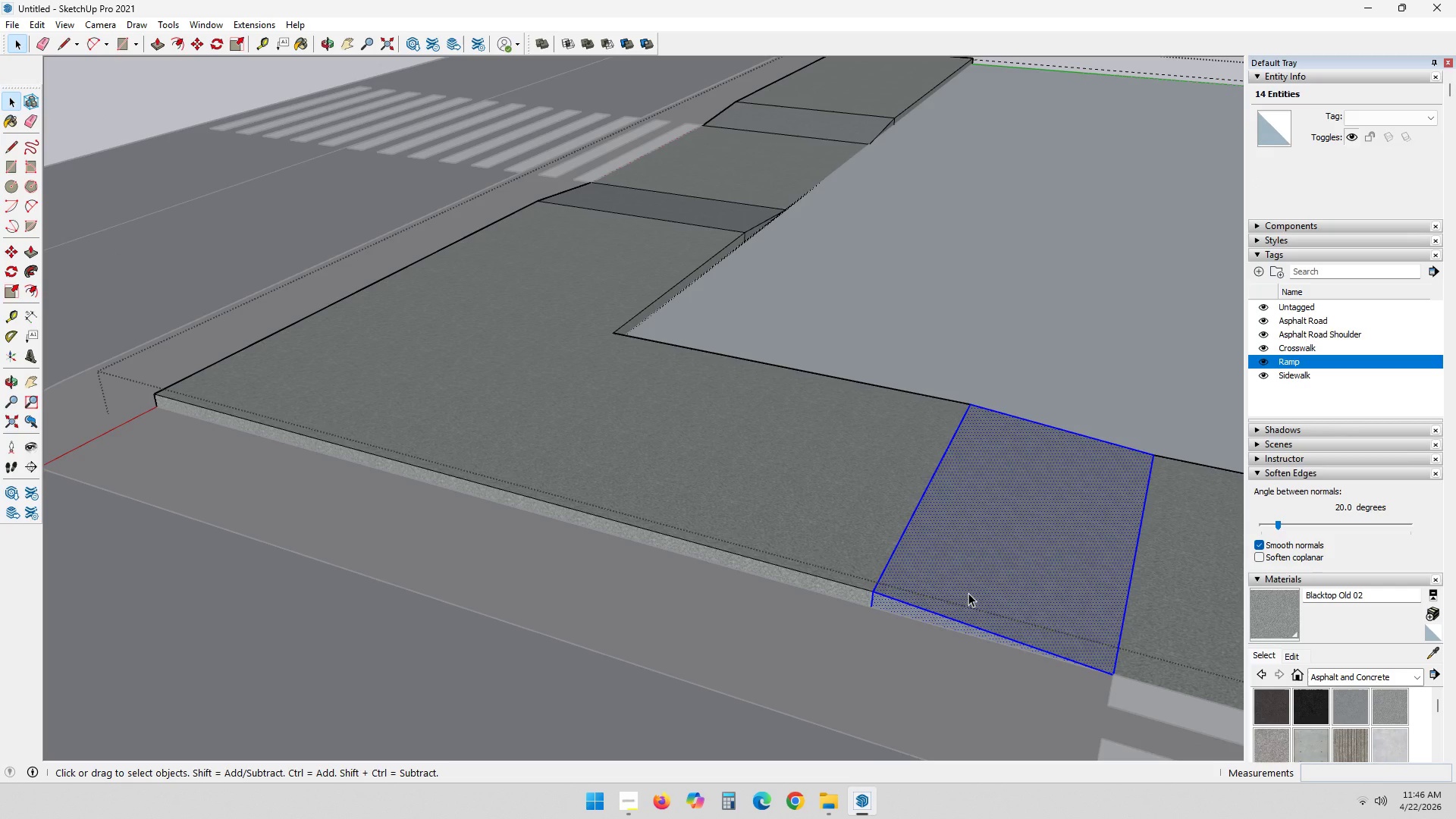 
wait(8.81)
 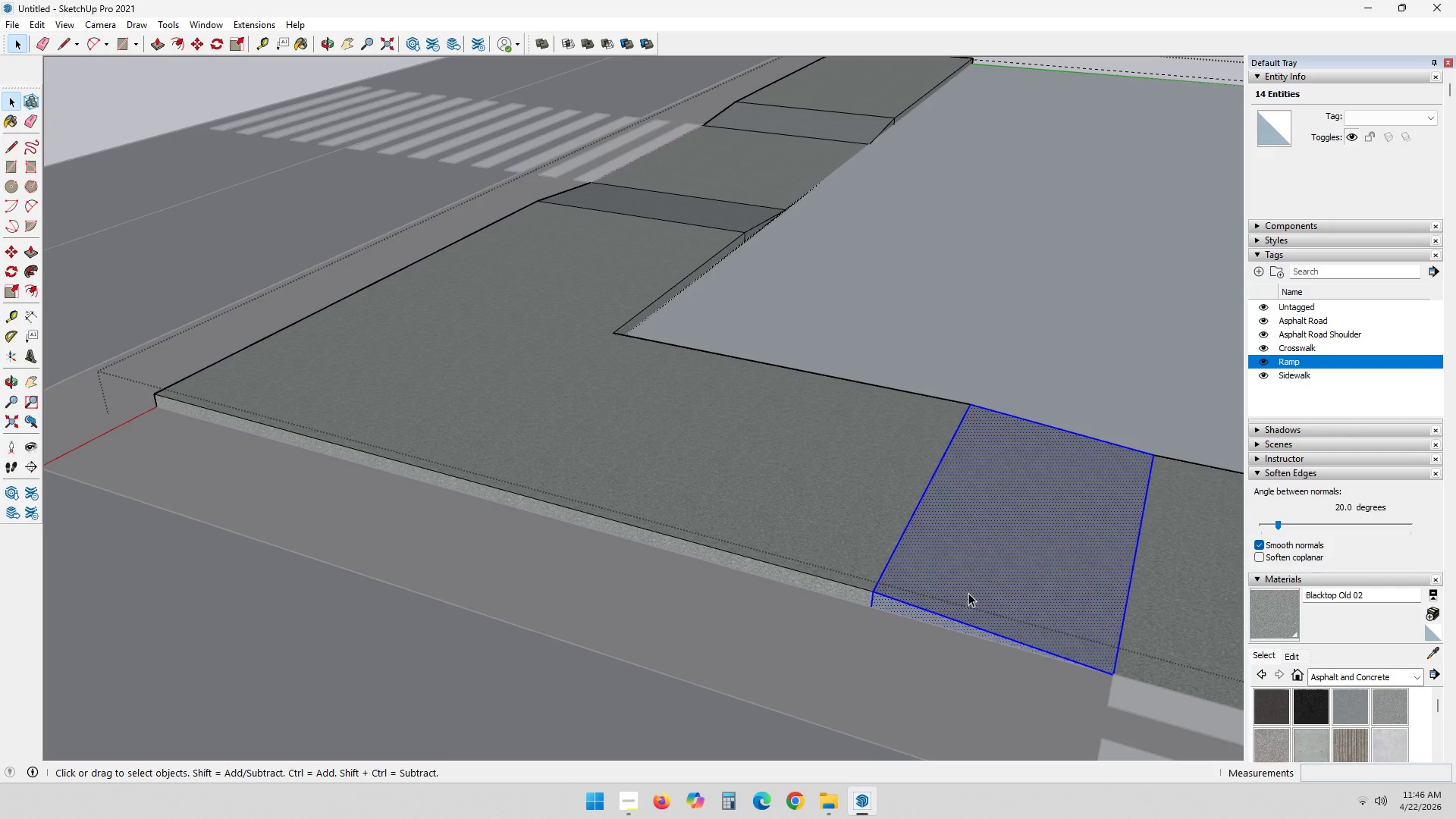 
right_click([959, 564])
 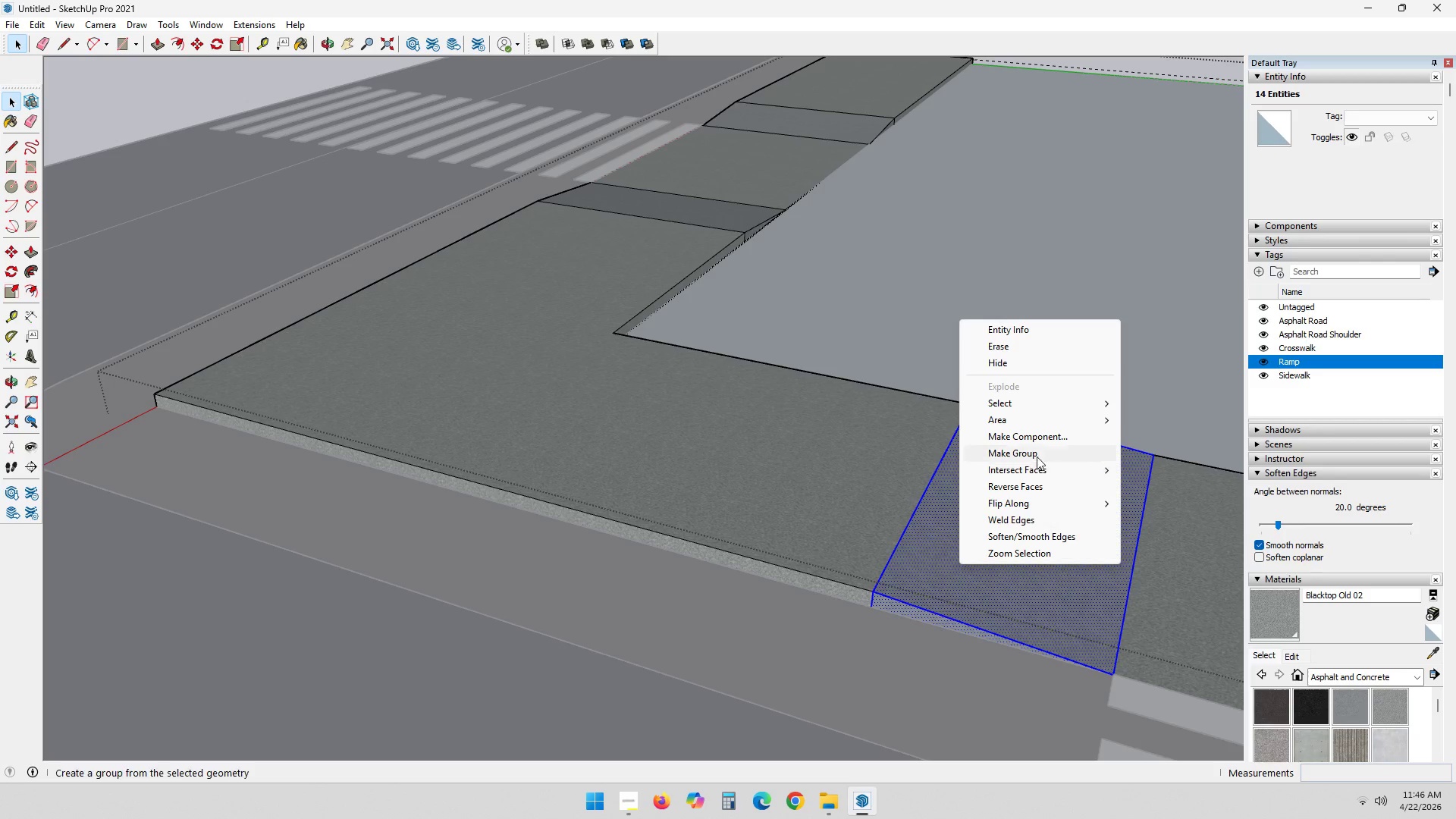 
mouse_move([1048, 438])
 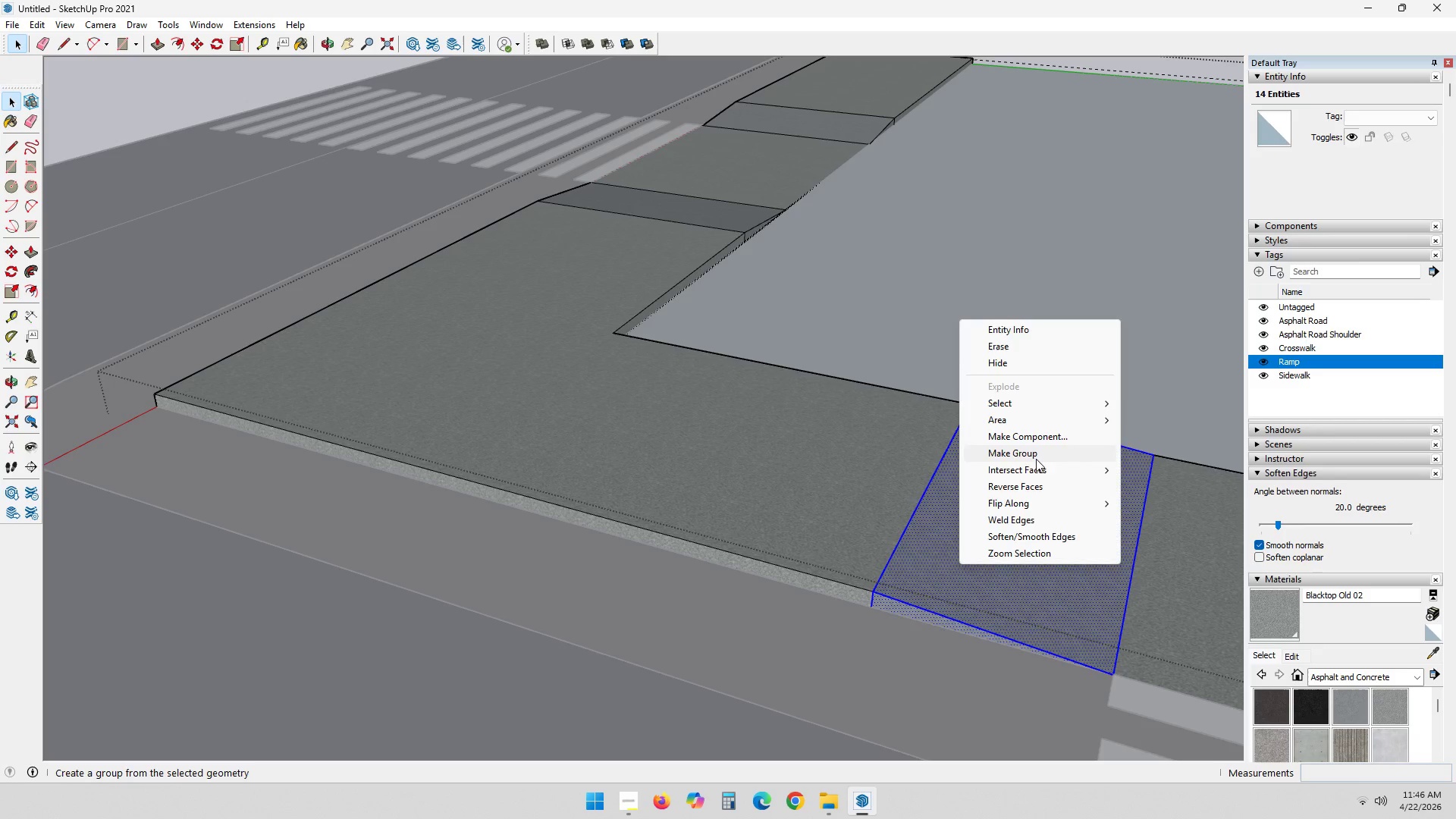 
left_click([1036, 459])
 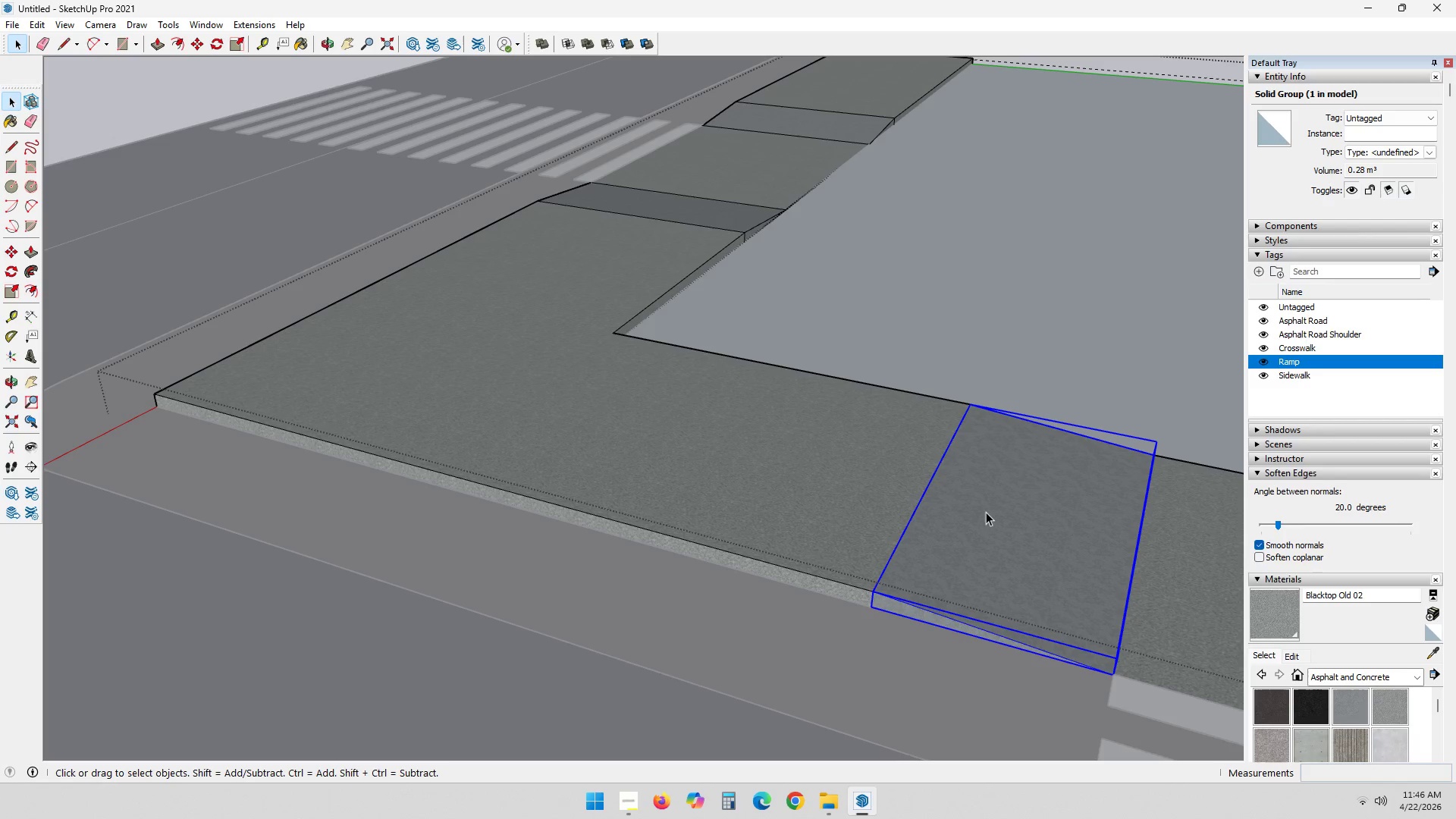 
left_click([986, 512])
 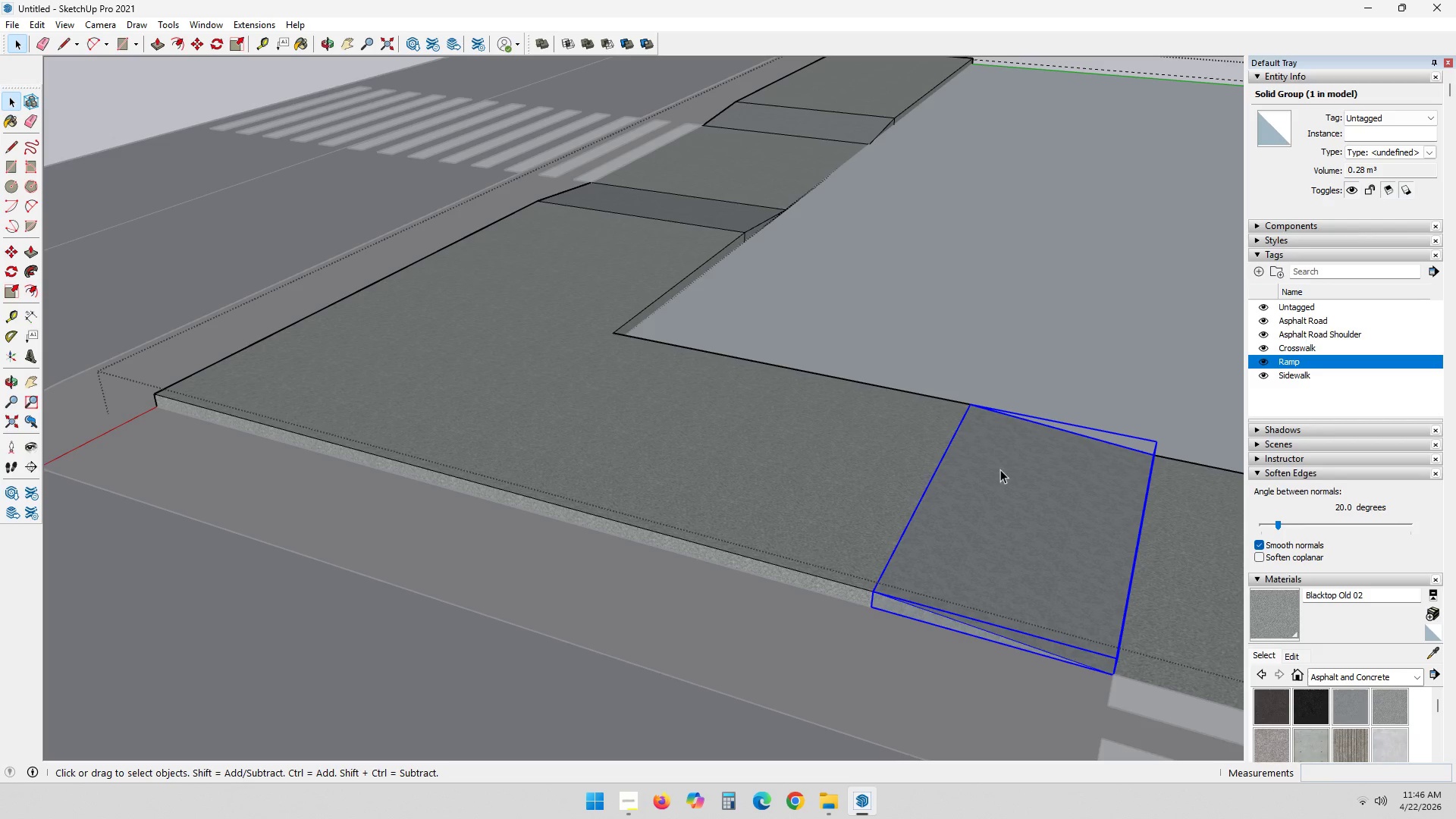 
right_click([1000, 470])
 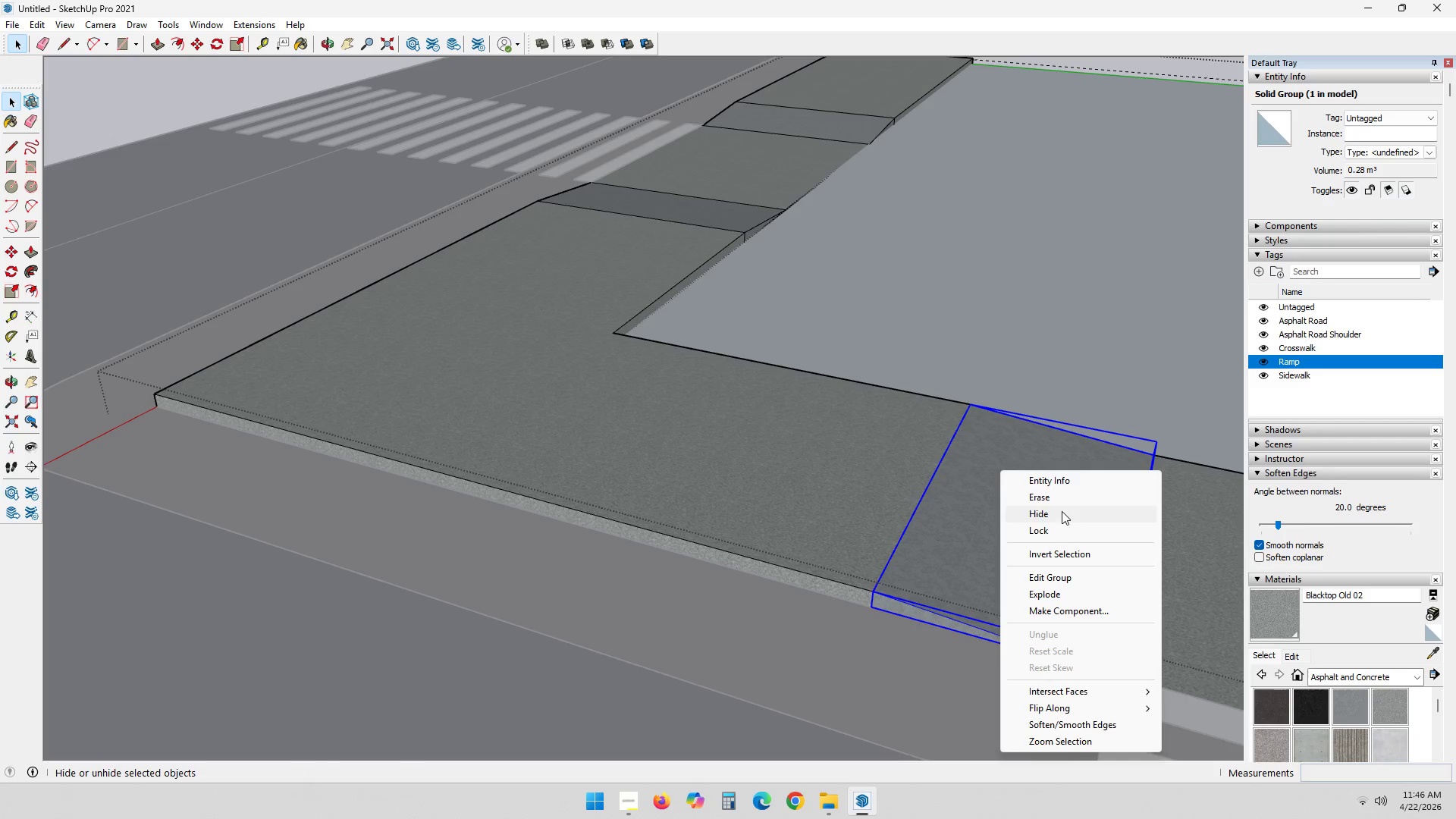 
left_click([1062, 510])
 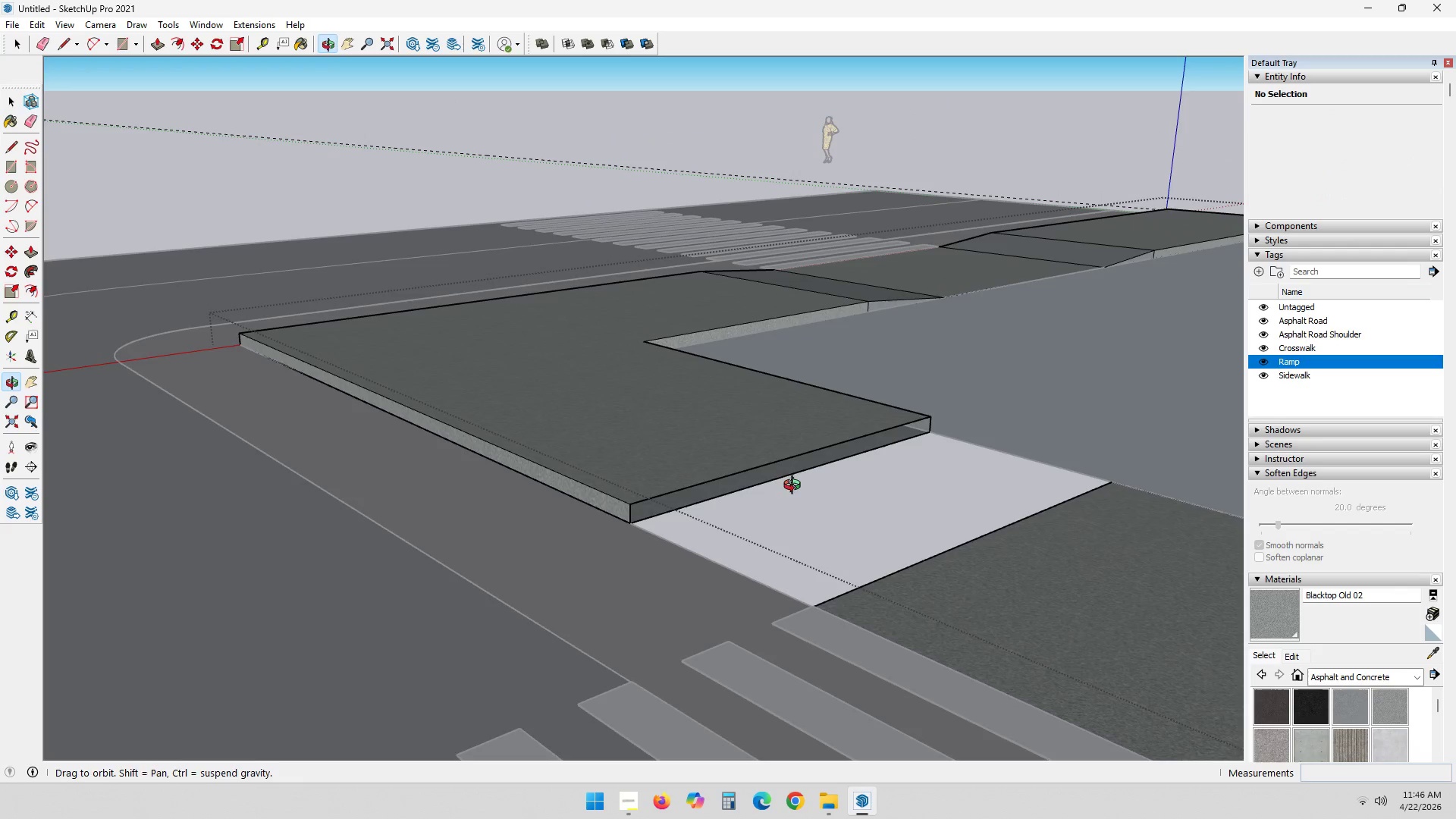 
scroll: coordinate [536, 497], scroll_direction: up, amount: 15.0
 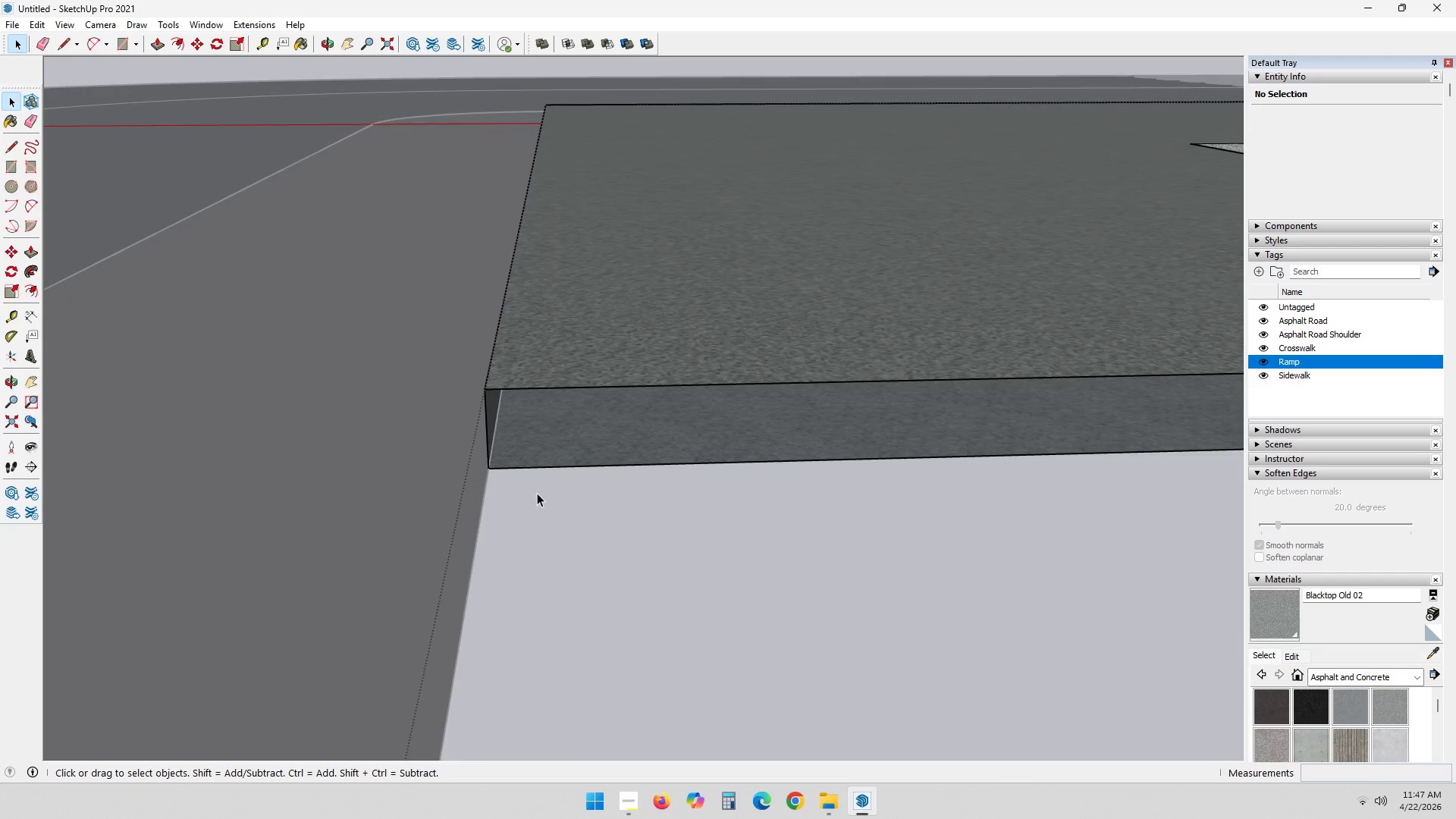 
key(T)
 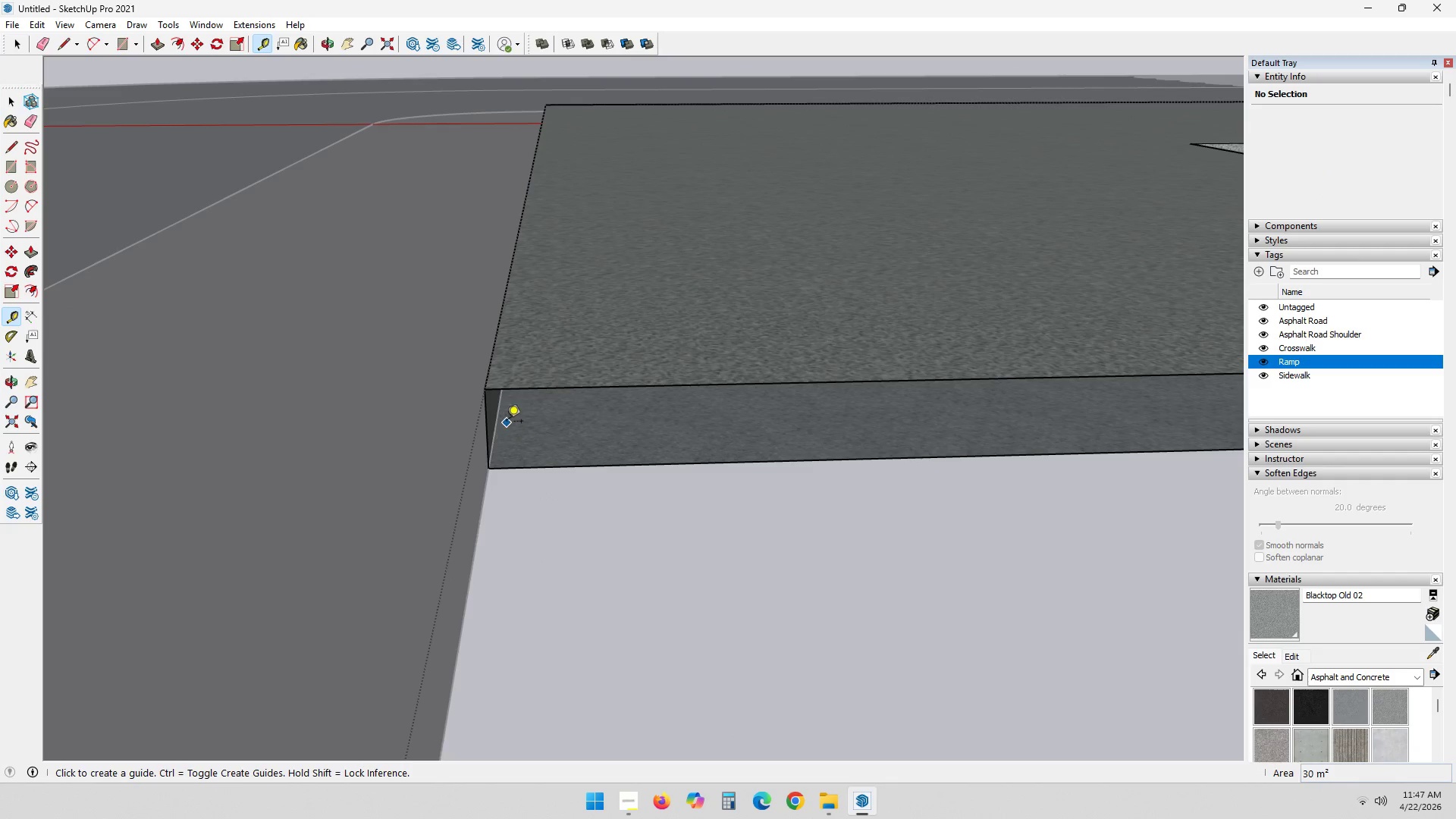 
left_click([525, 388])
 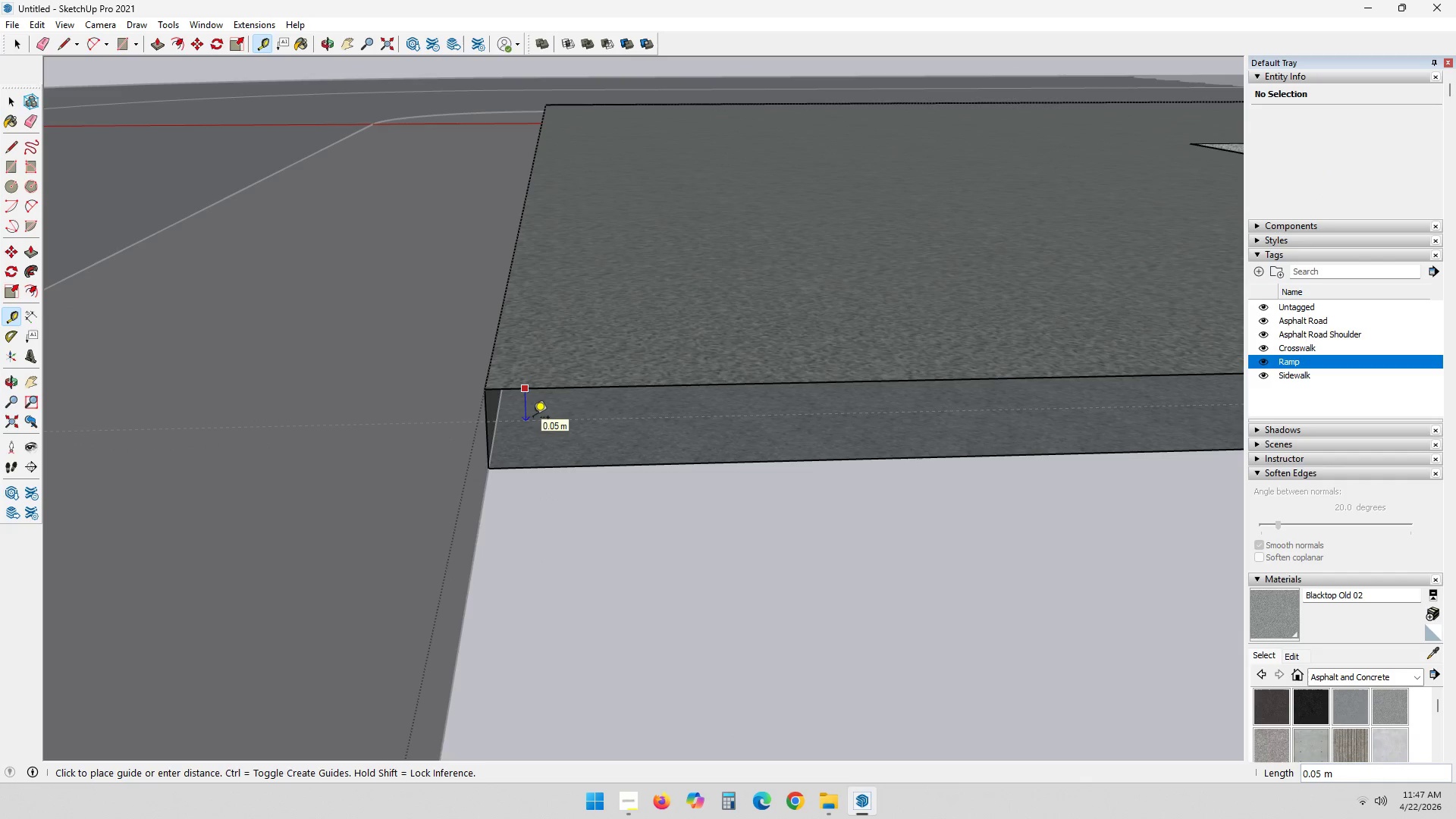 
key(NumpadDecimal)
 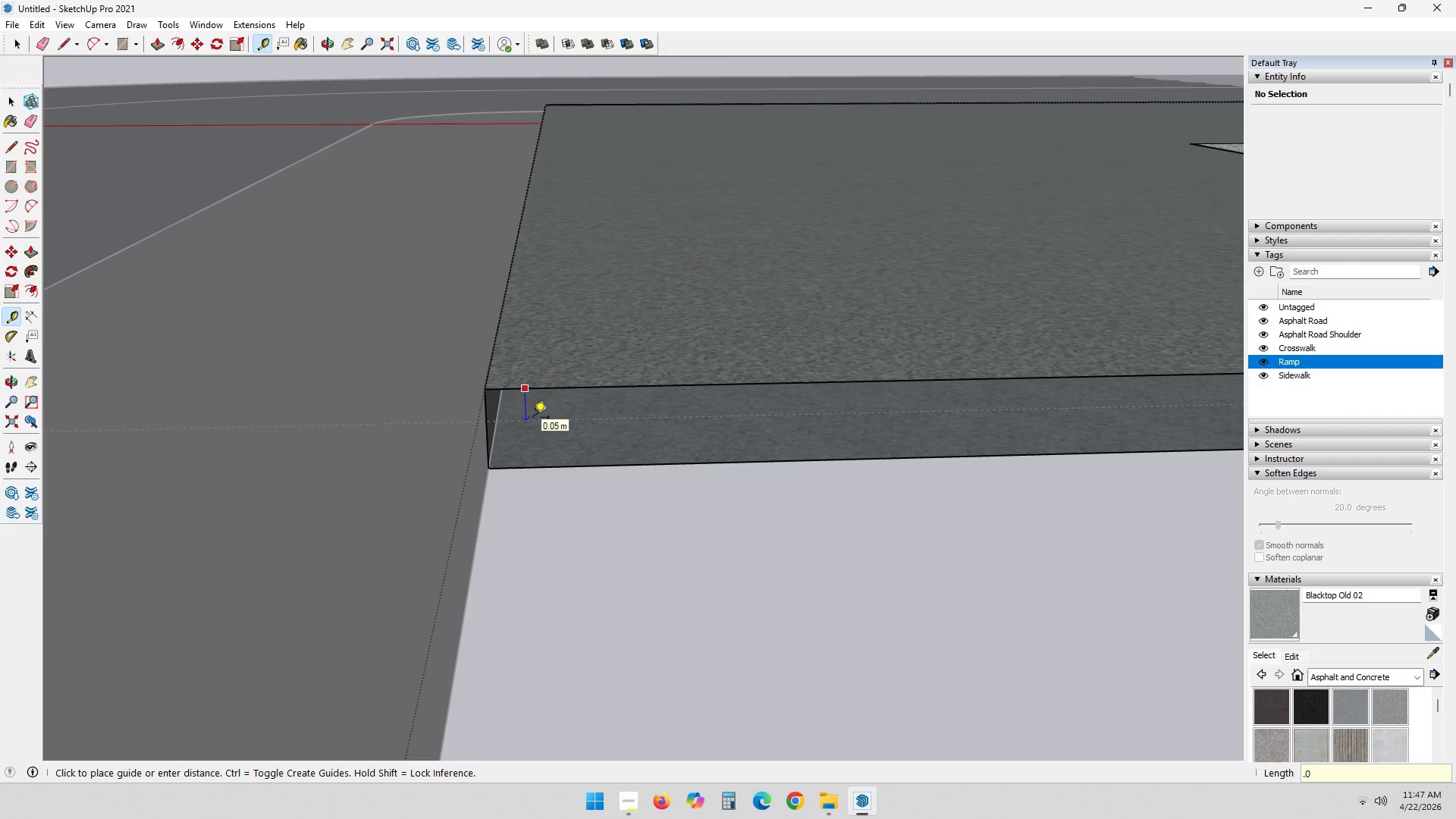 
key(Numpad0)
 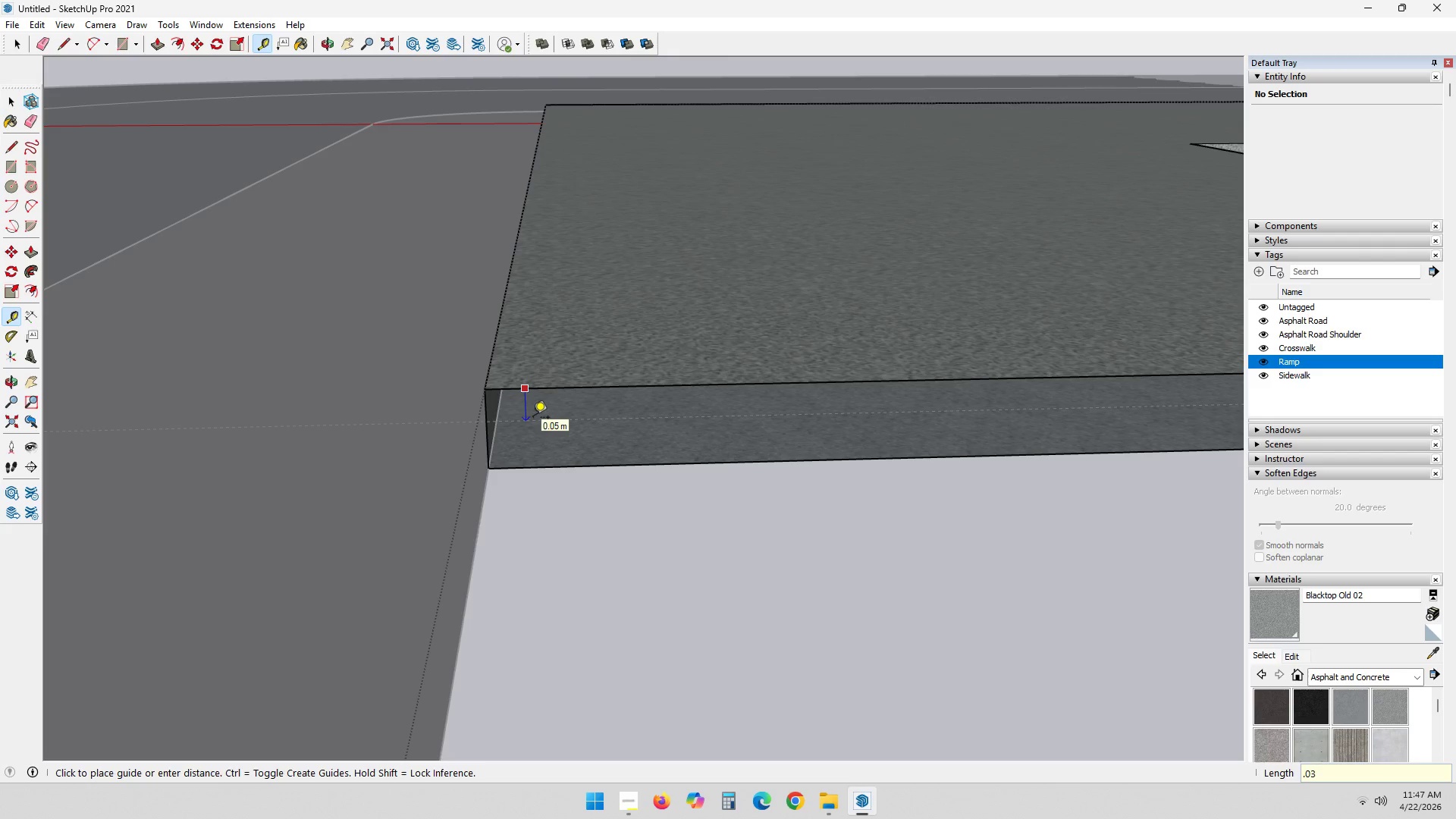 
key(Numpad3)
 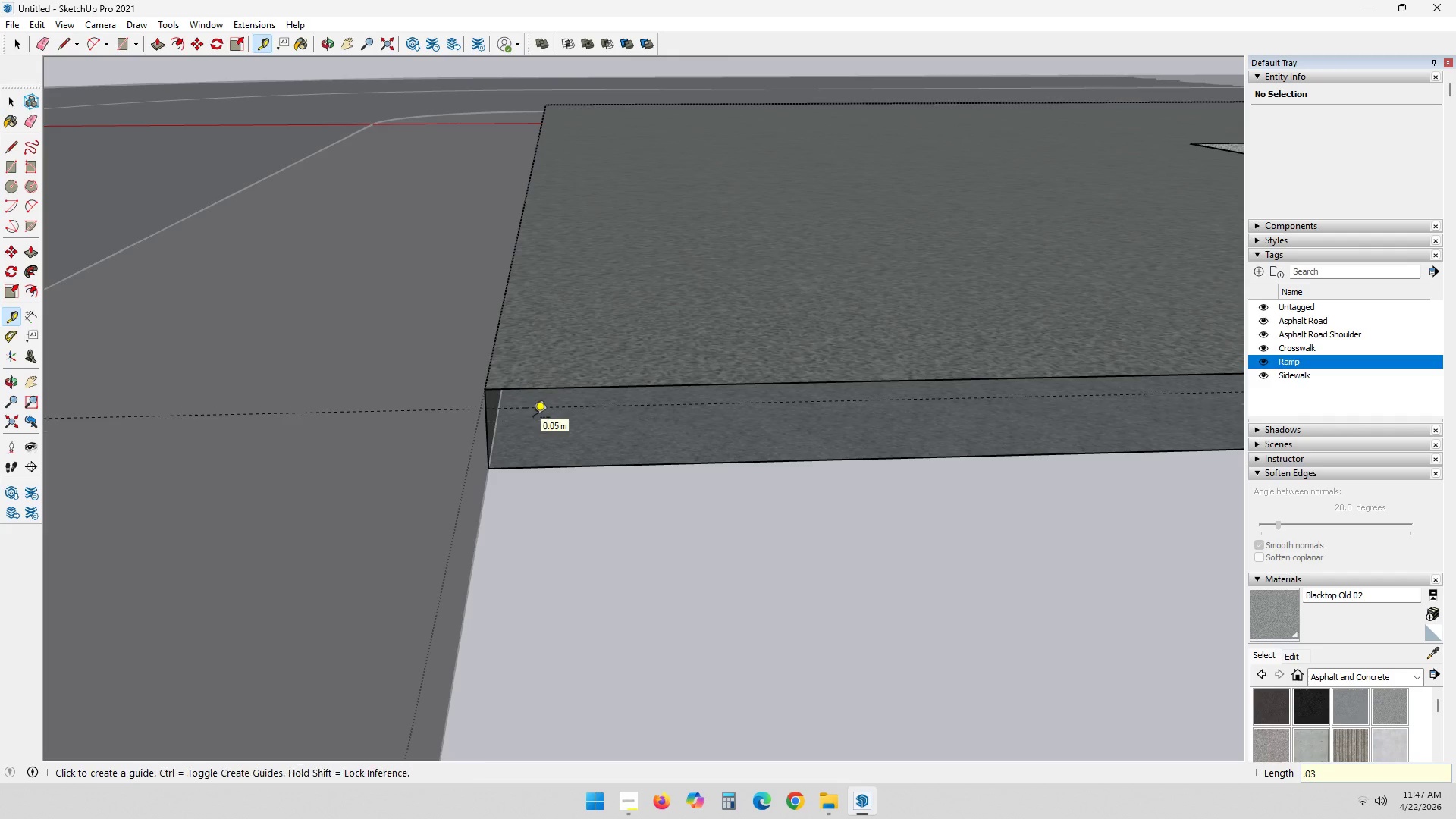 
key(NumpadEnter)
 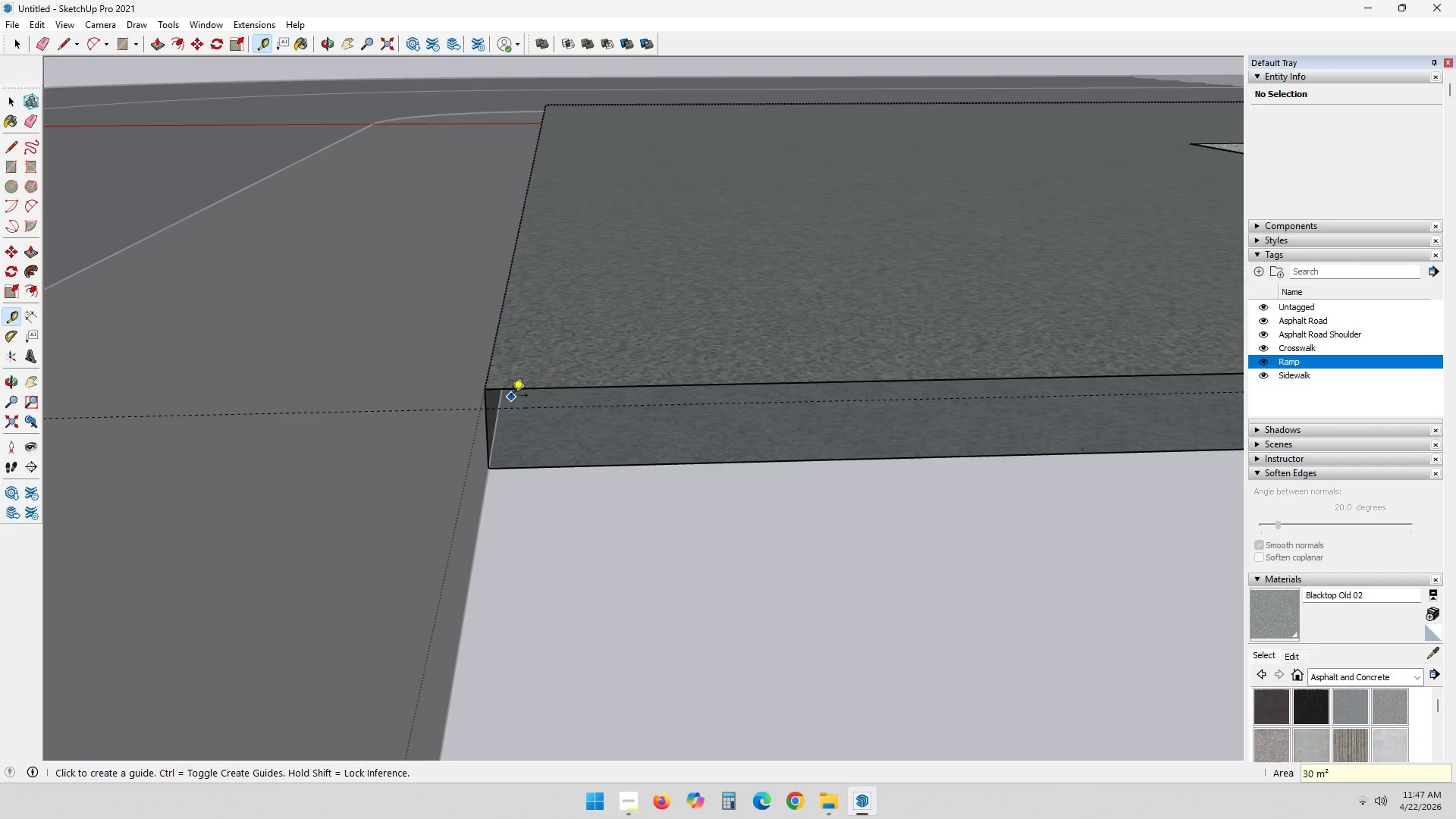 
scroll: coordinate [508, 403], scroll_direction: up, amount: 11.0
 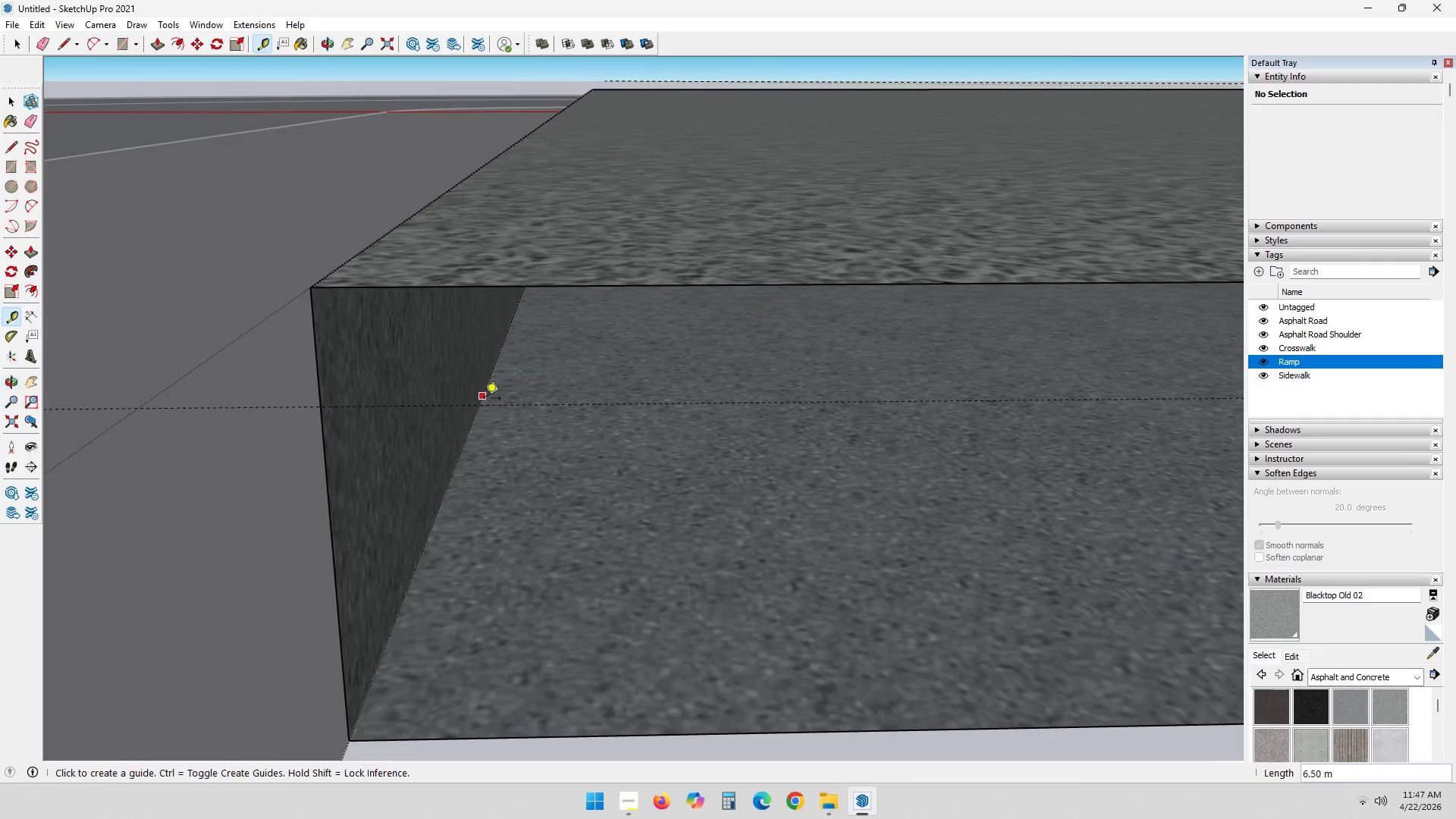 
key(A)
 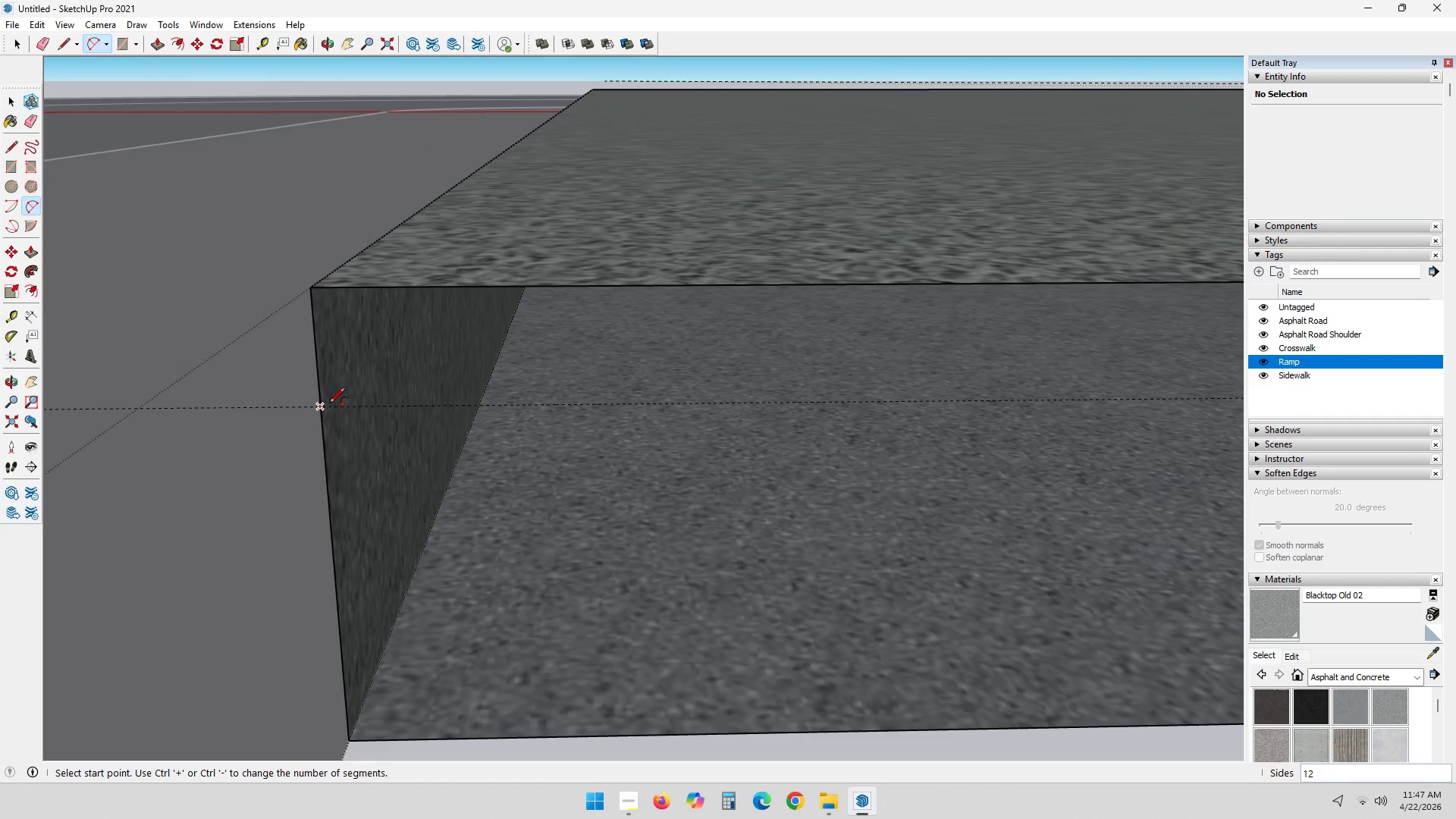 
left_click_drag(start_coordinate=[321, 406], to_coordinate=[322, 403])
 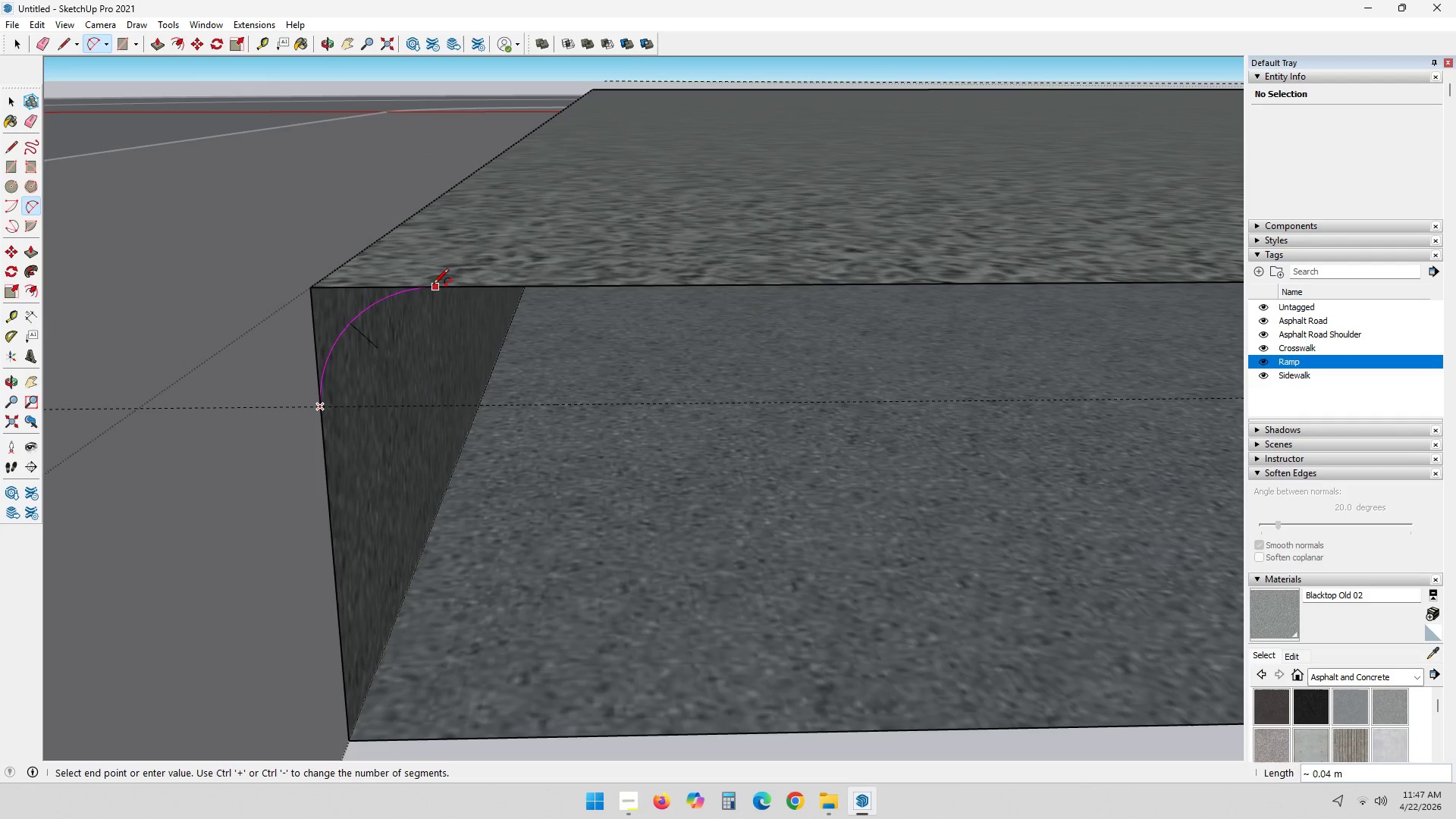 
left_click([435, 287])
 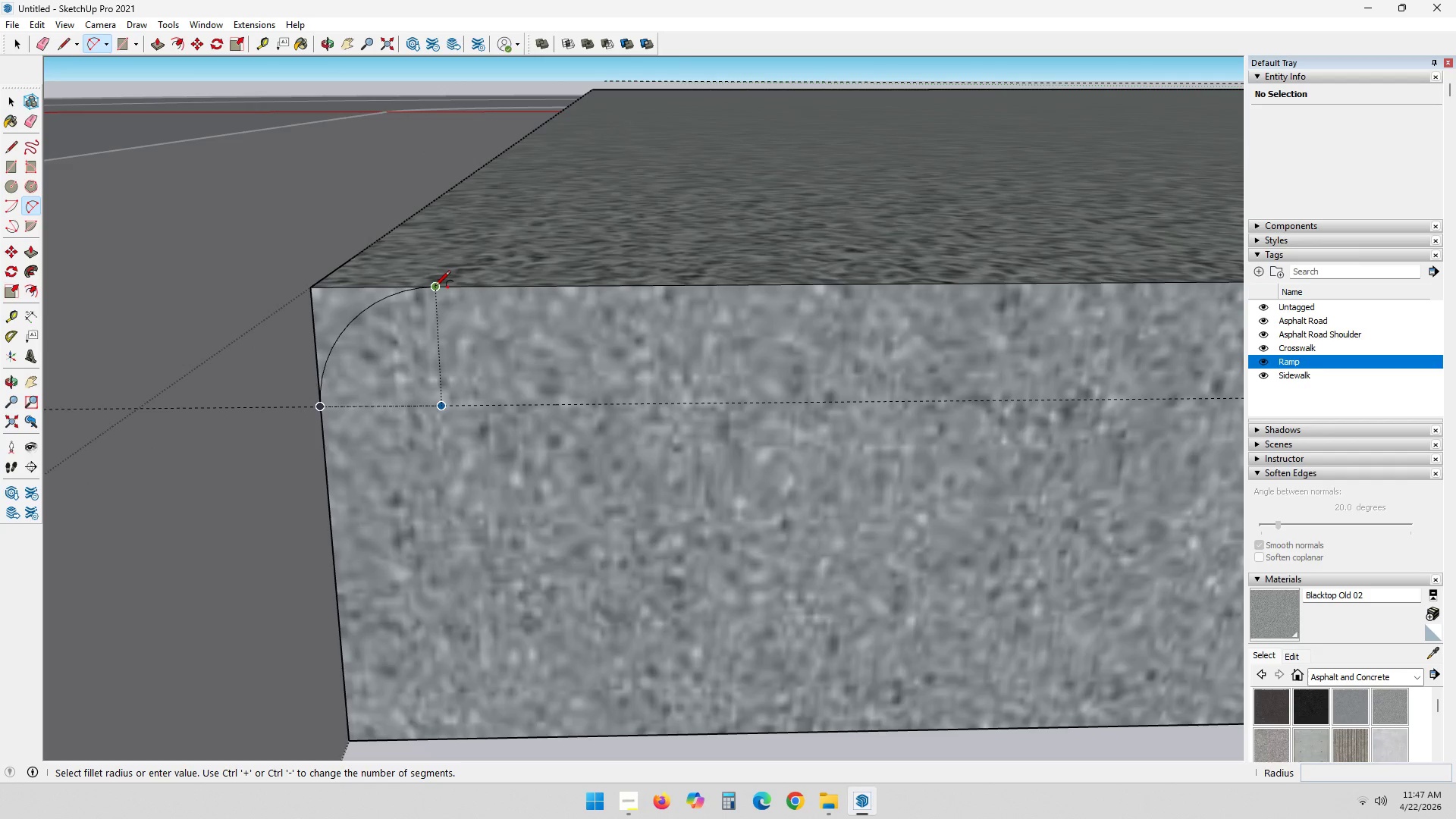 
scroll: coordinate [426, 389], scroll_direction: down, amount: 18.0
 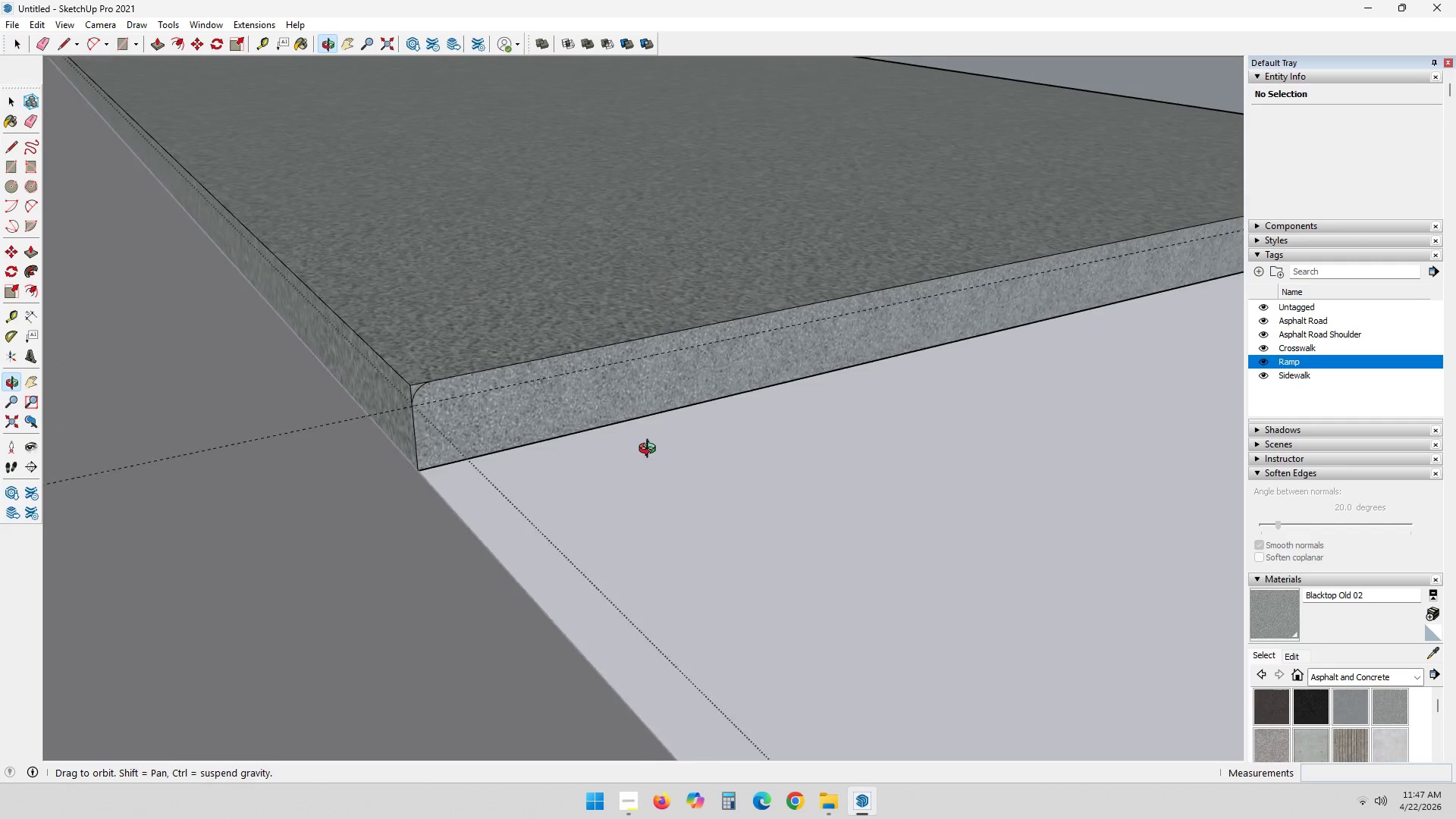 
key(Space)
 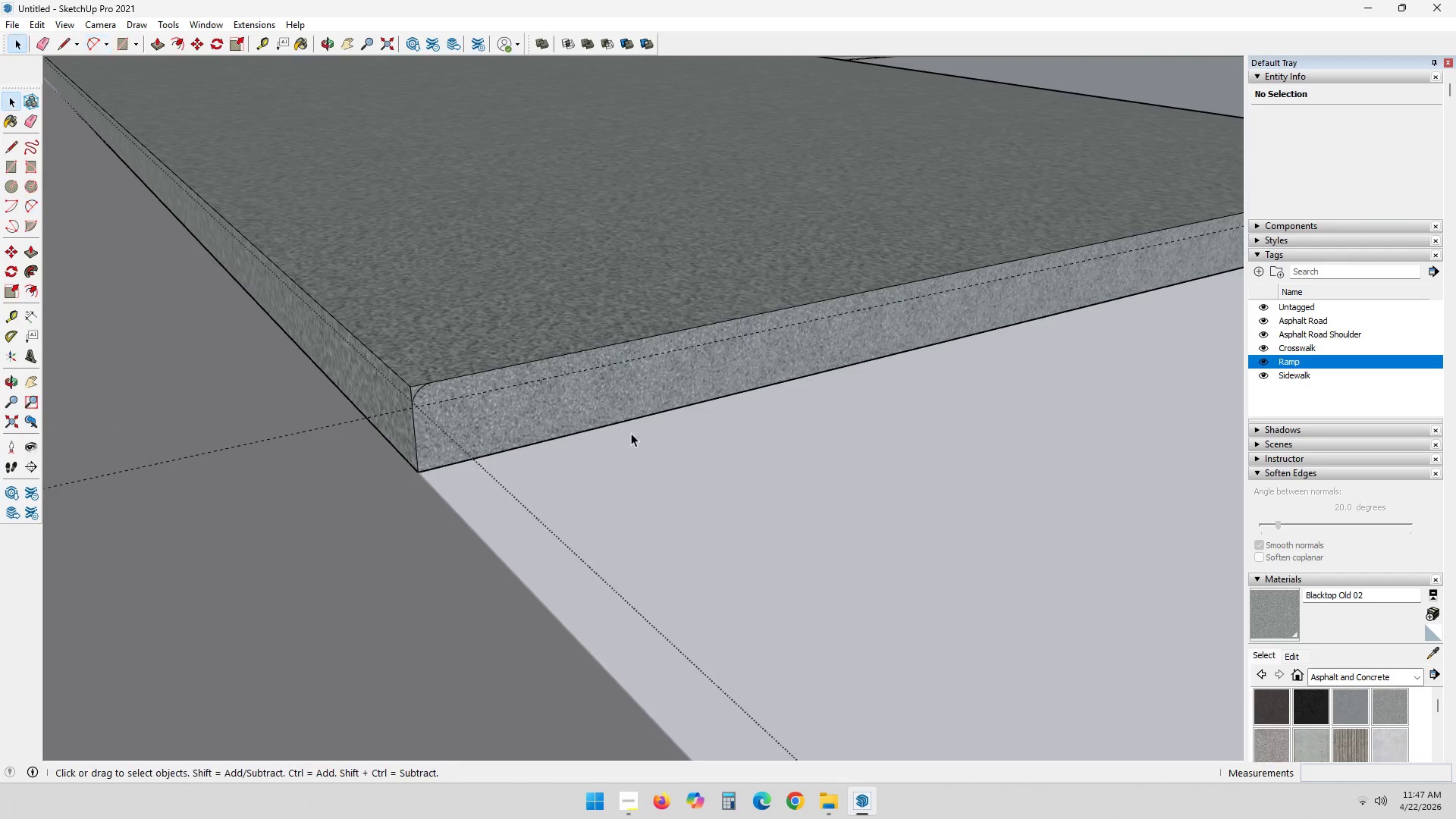 
scroll: coordinate [652, 370], scroll_direction: down, amount: 13.0
 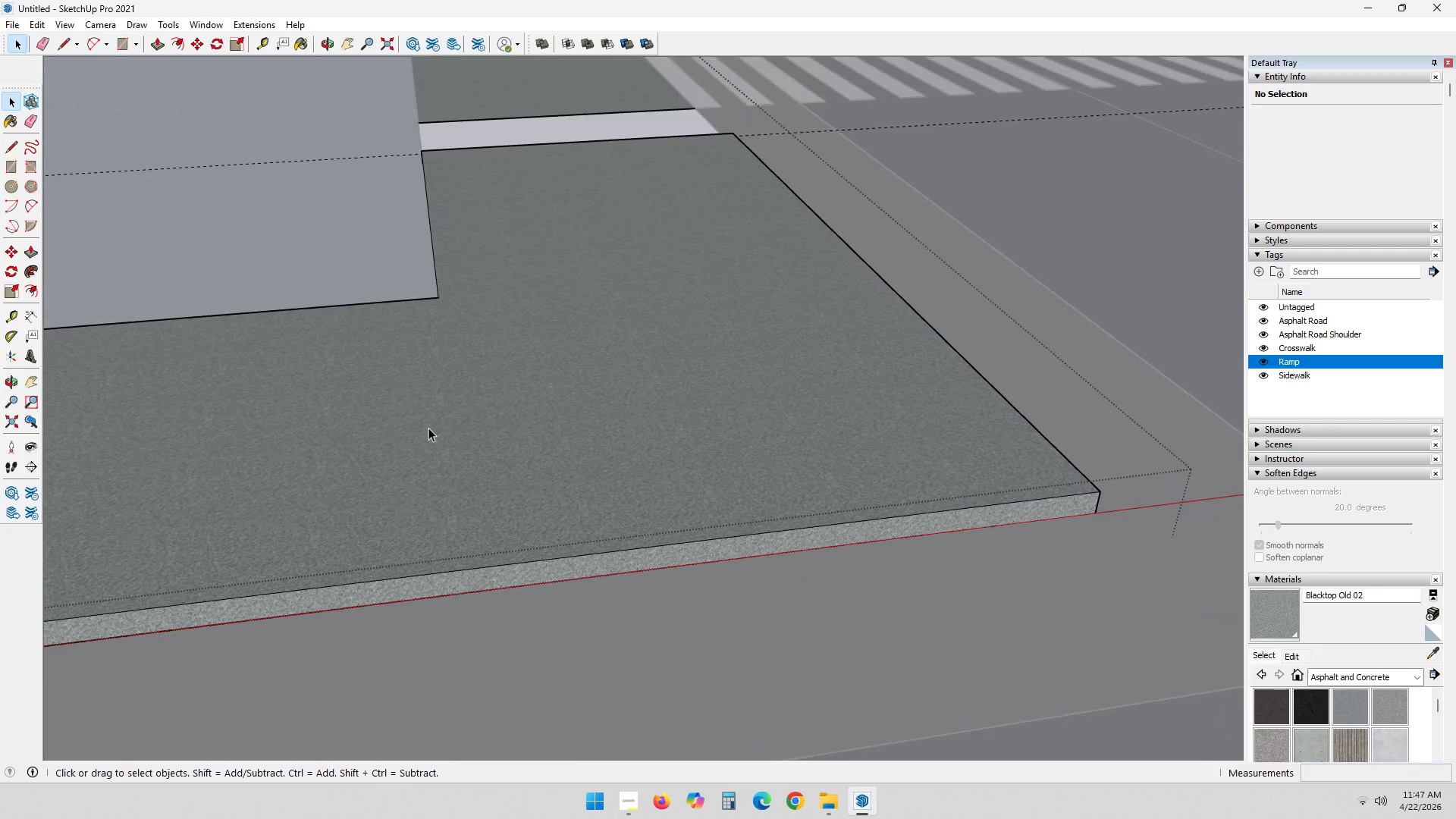 
hold_key(key=ShiftLeft, duration=0.34)
 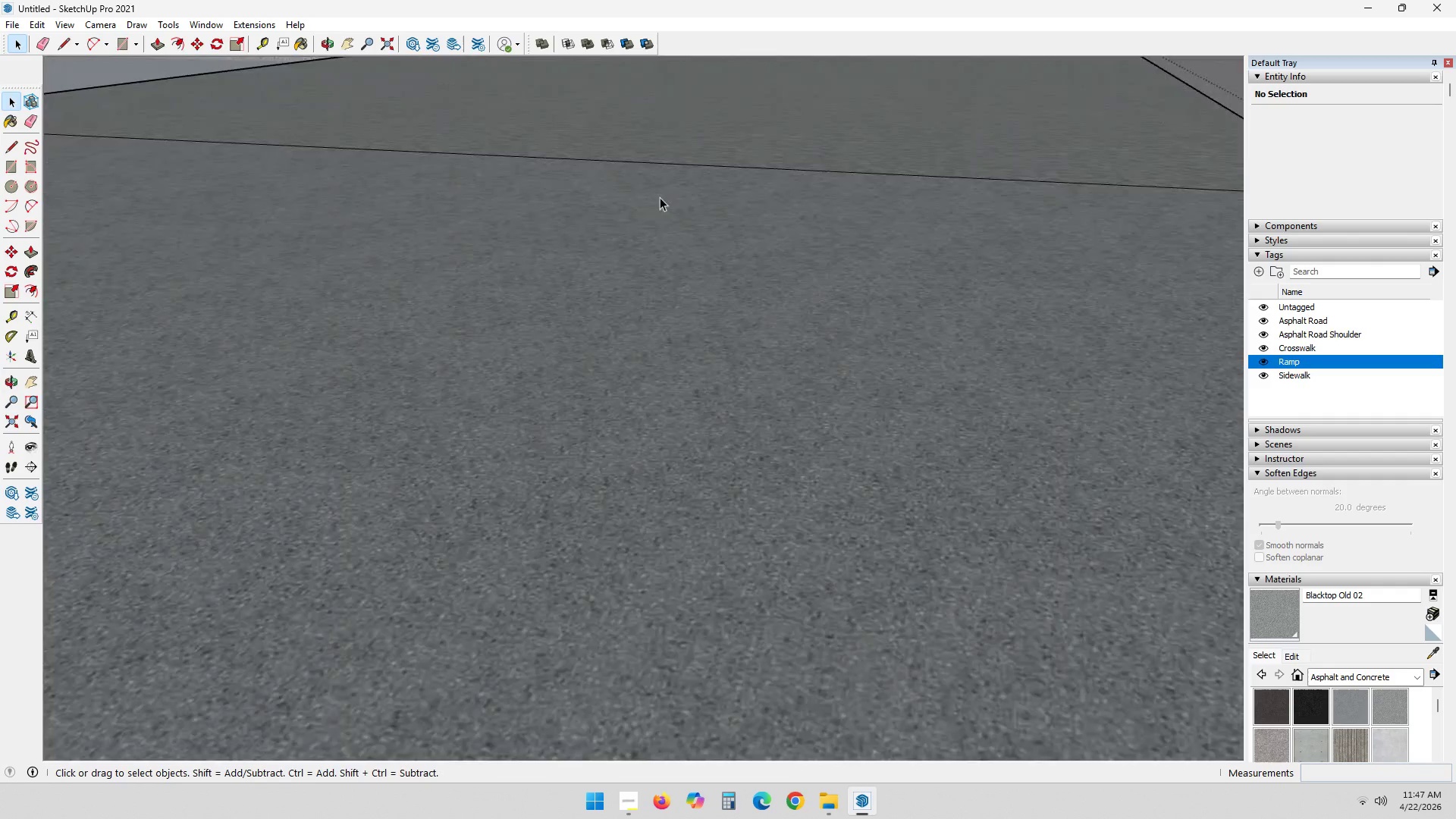 
scroll: coordinate [681, 326], scroll_direction: down, amount: 14.0
 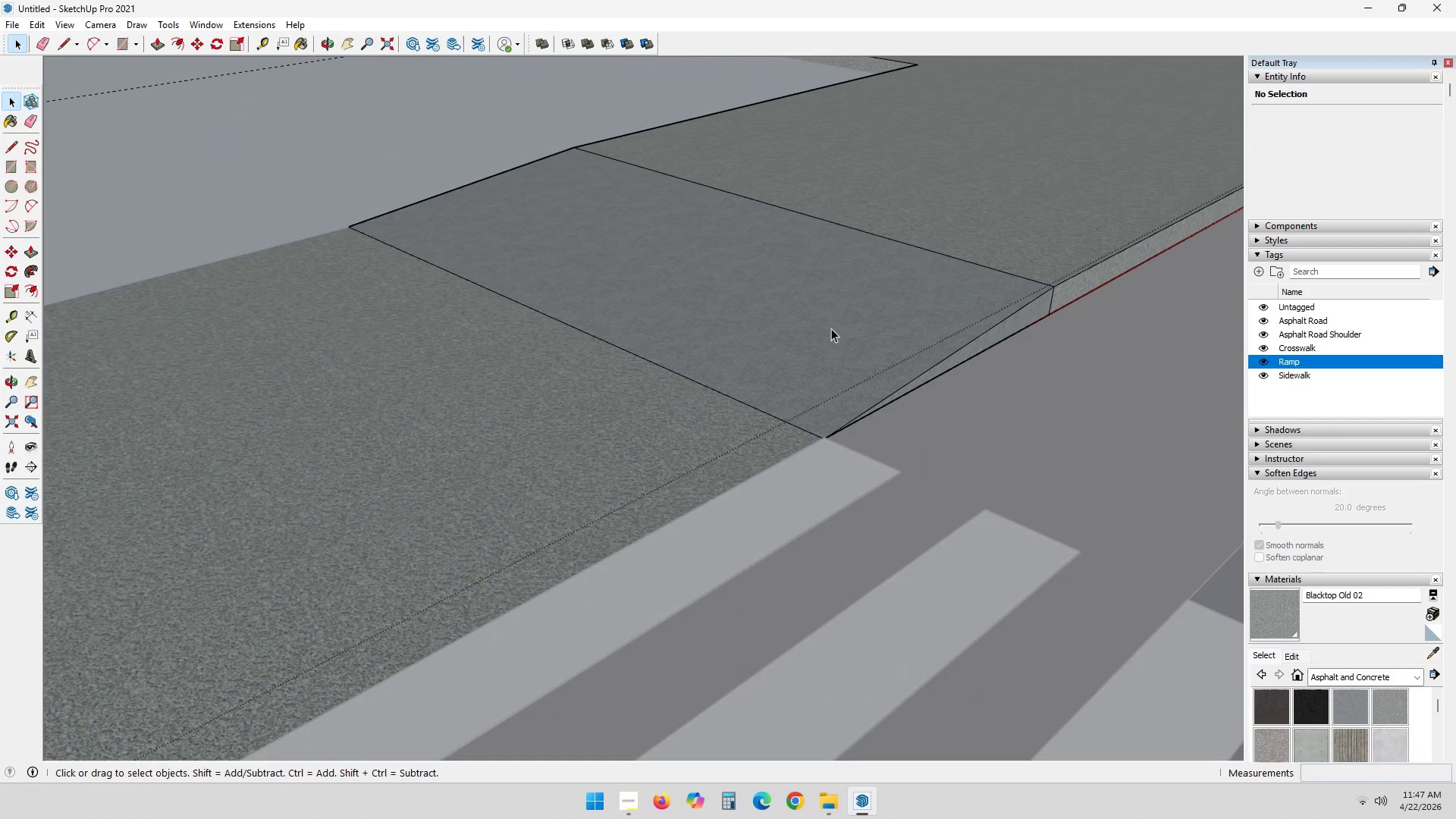 
left_click([830, 311])
 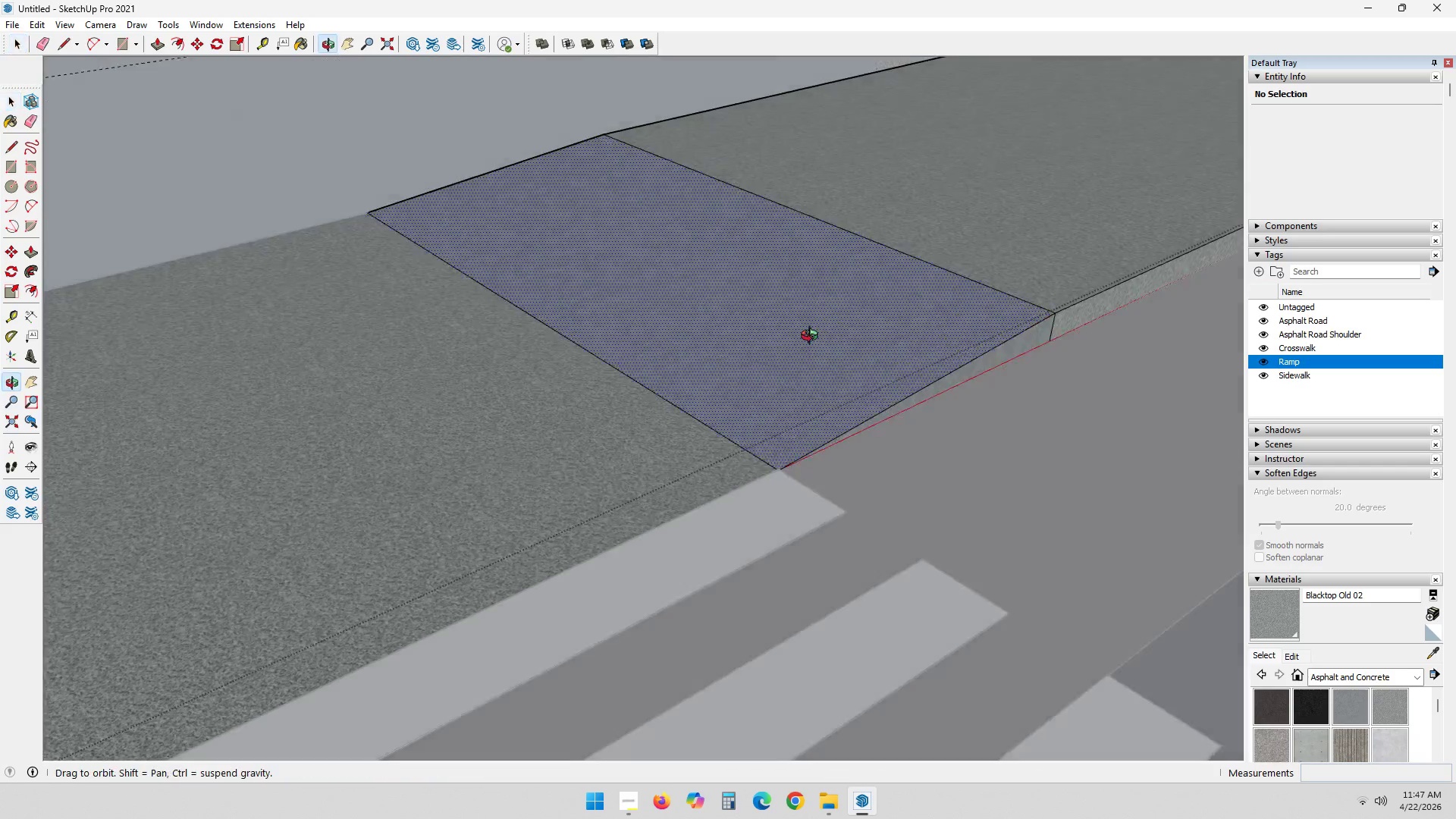 
scroll: coordinate [781, 378], scroll_direction: down, amount: 3.0
 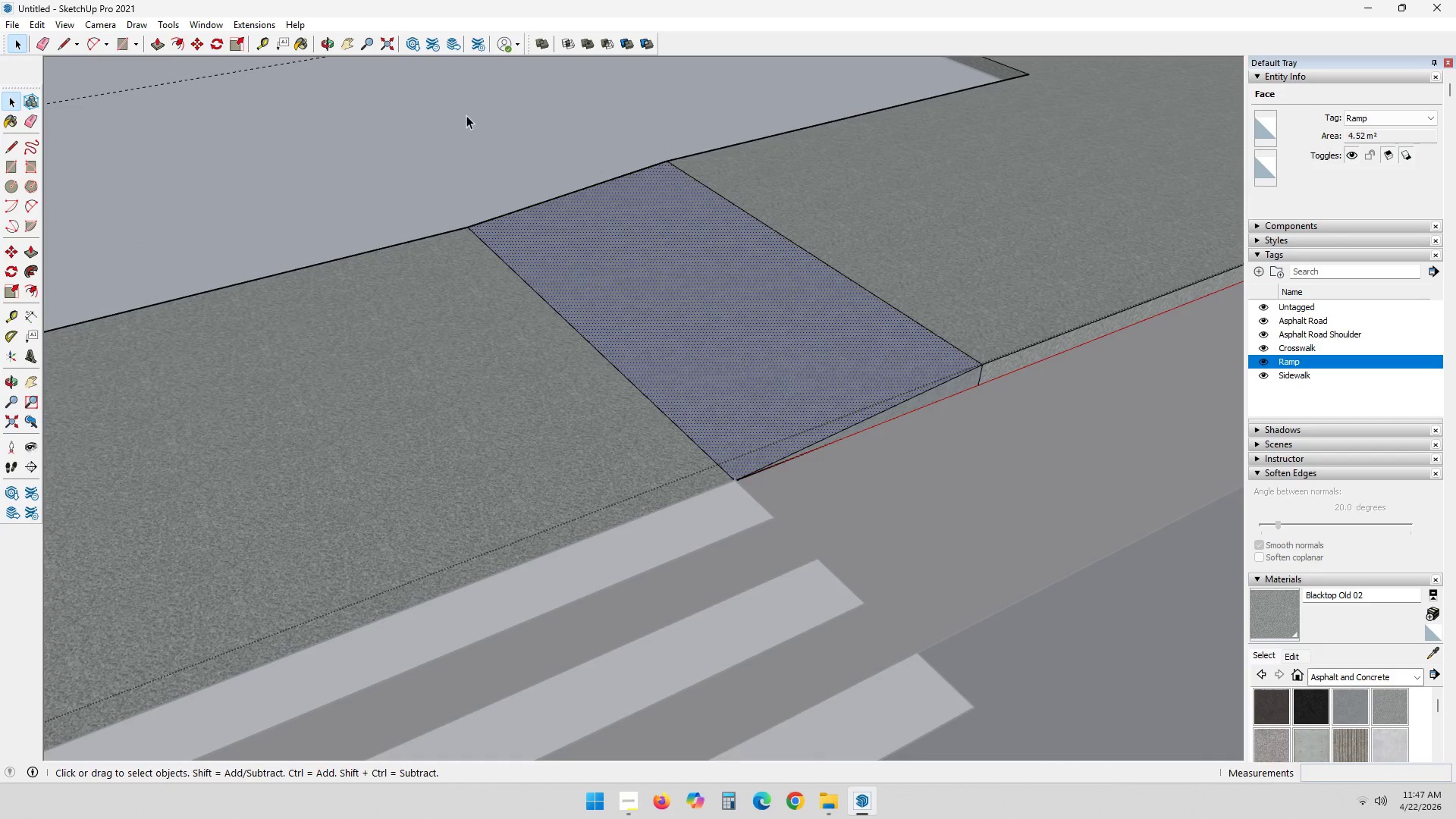 
left_click_drag(start_coordinate=[464, 115], to_coordinate=[1026, 565])
 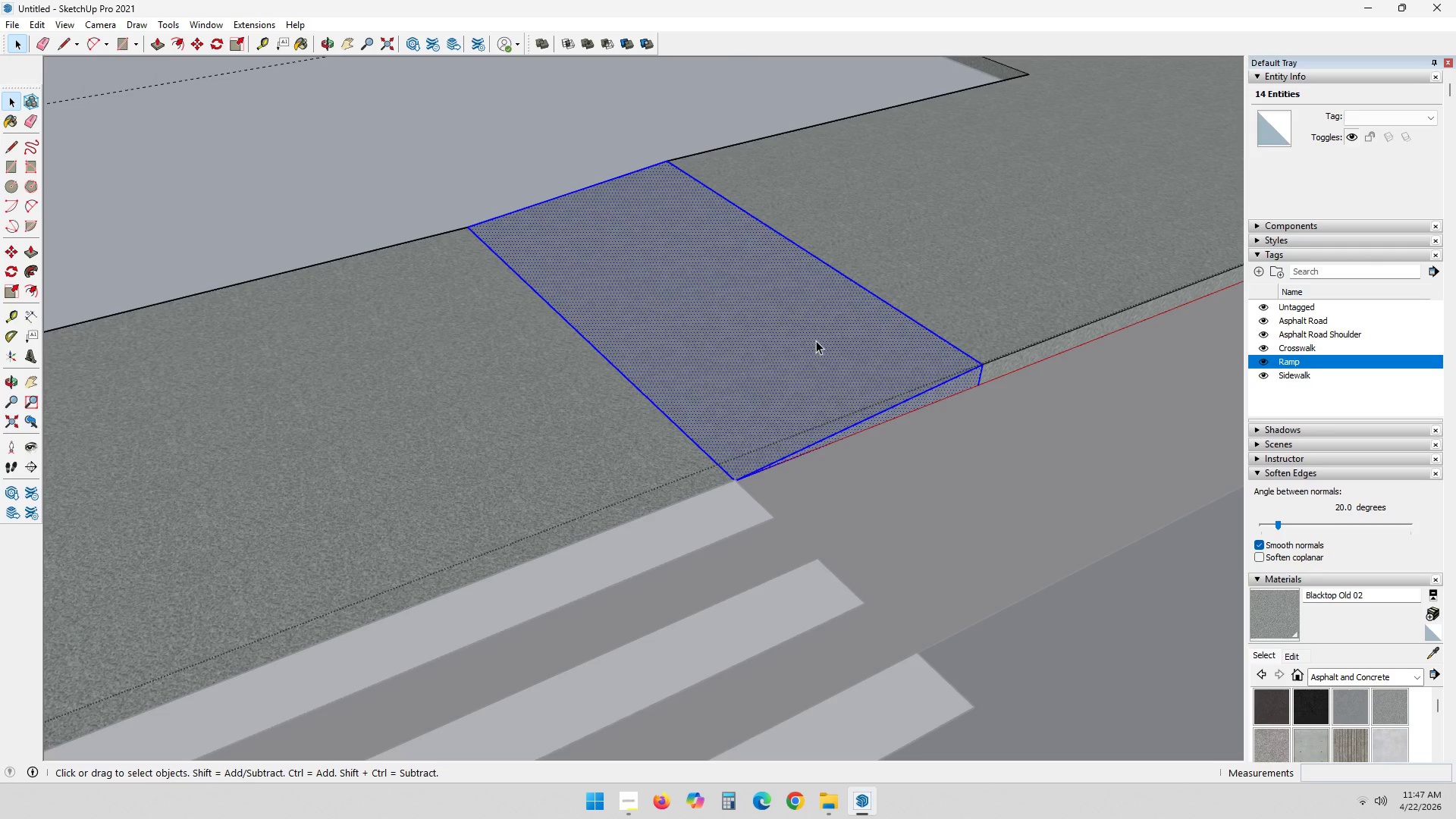 
right_click([816, 340])
 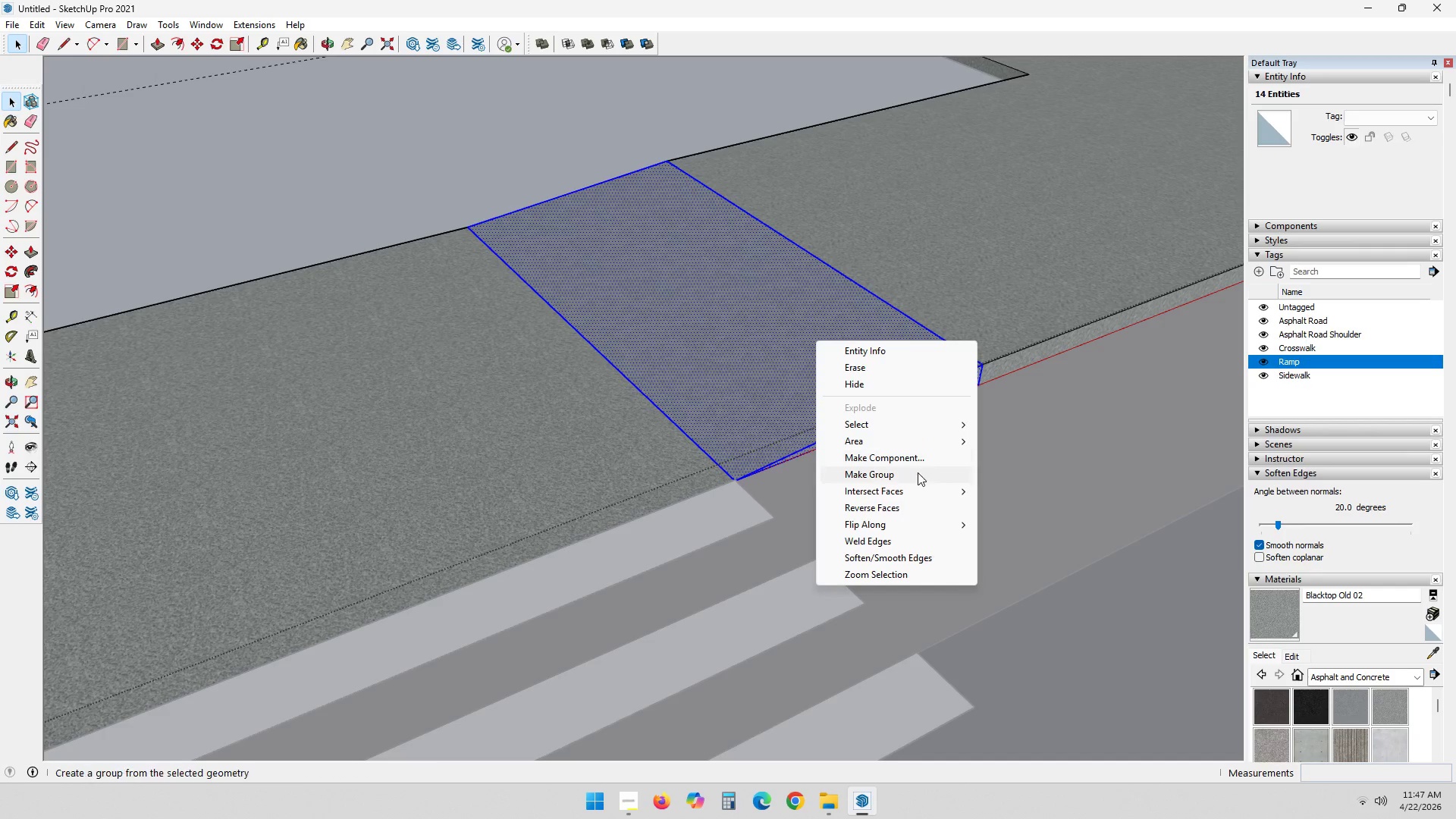 
left_click([911, 478])
 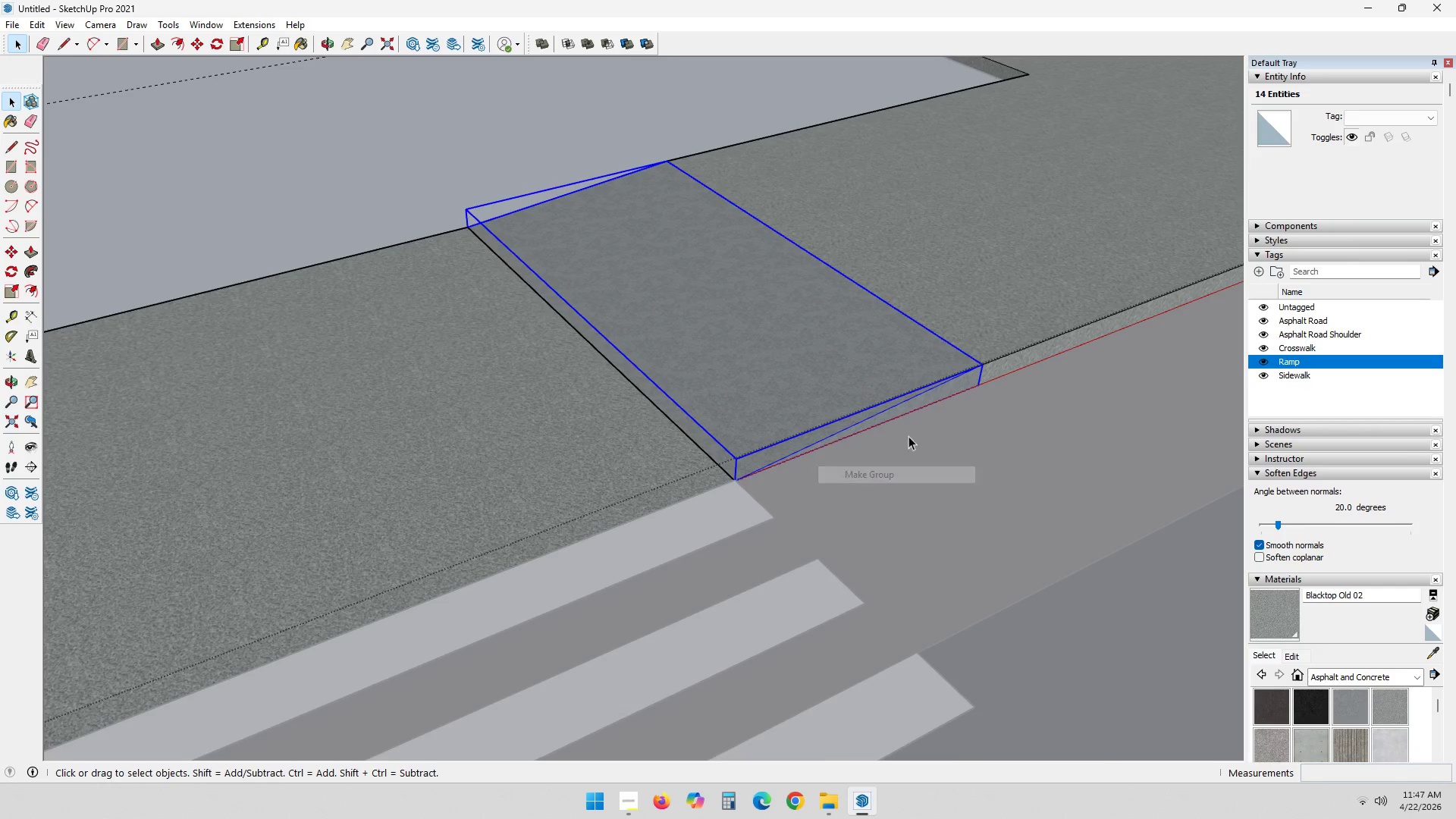 
left_click([829, 351])
 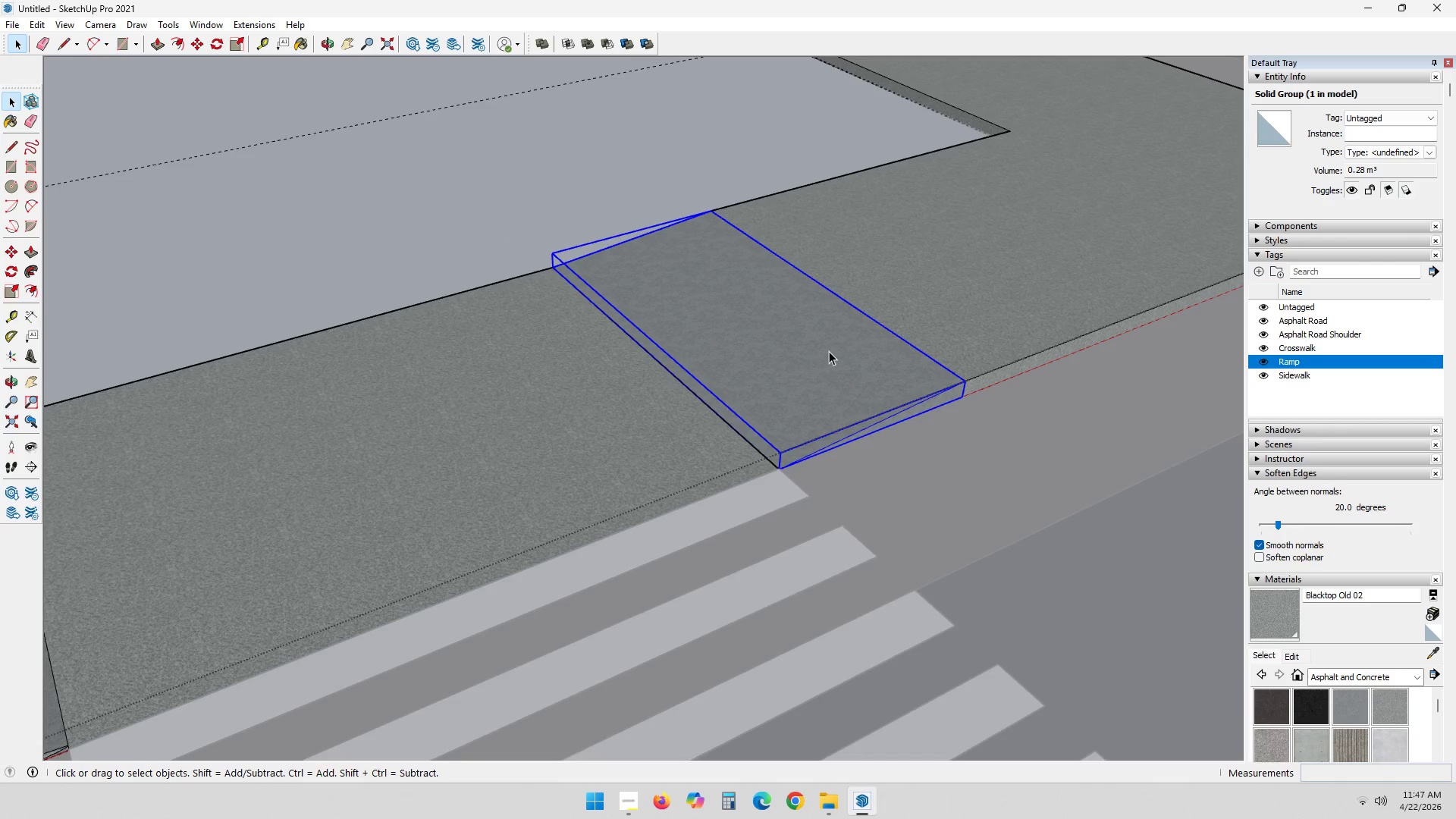 
scroll: coordinate [909, 435], scroll_direction: down, amount: 3.0
 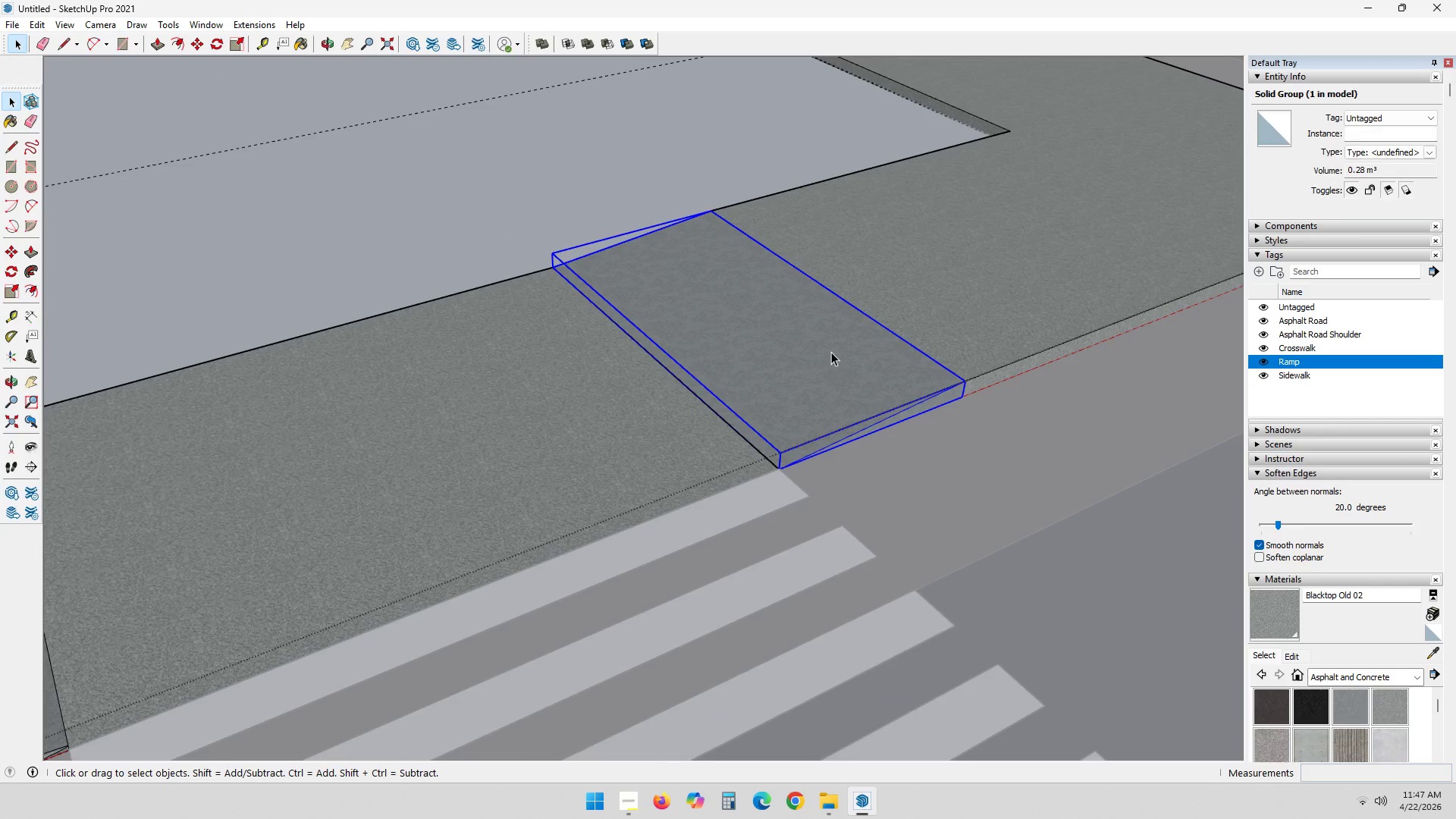 
right_click([829, 351])
 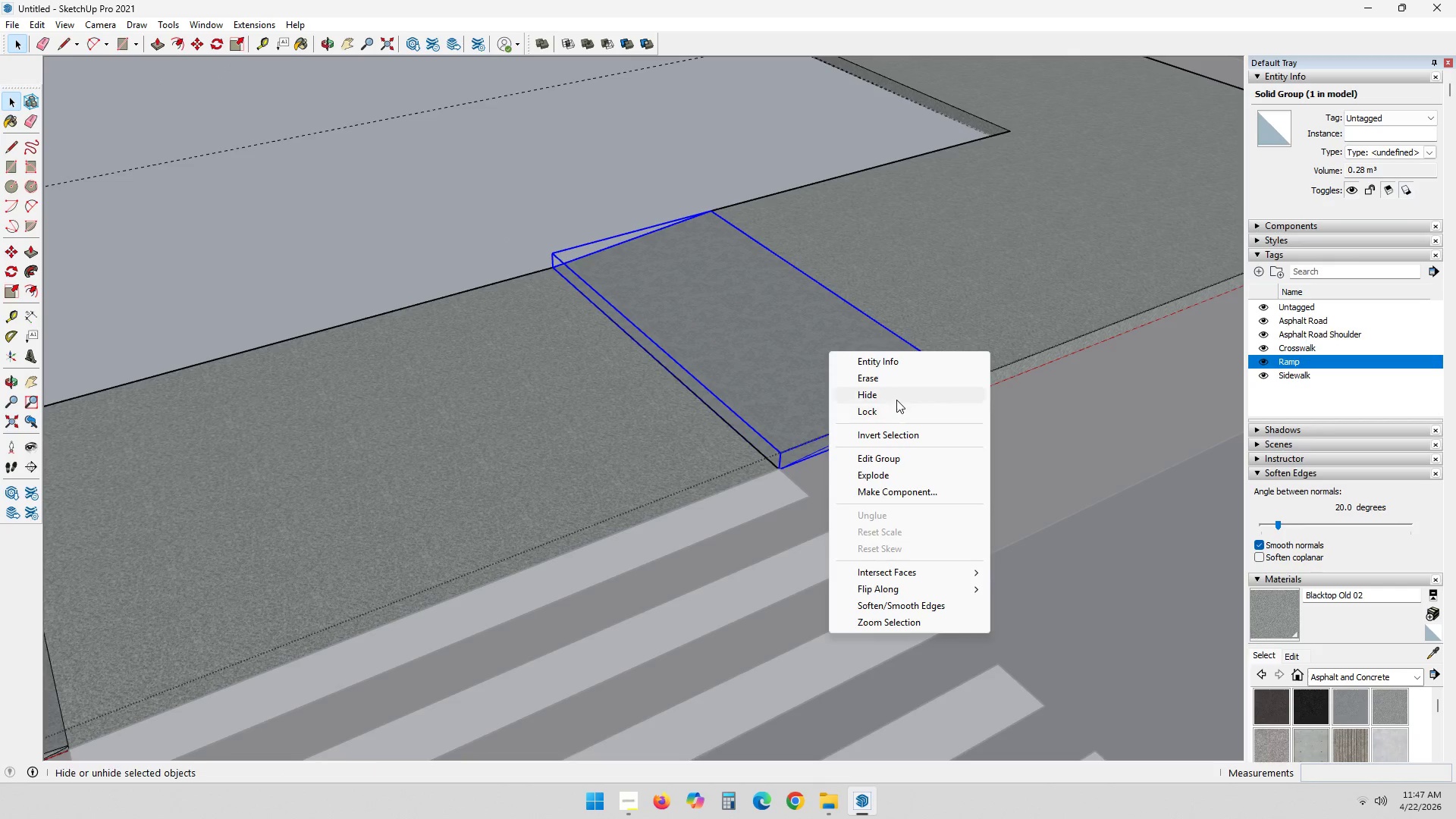 
left_click([899, 397])
 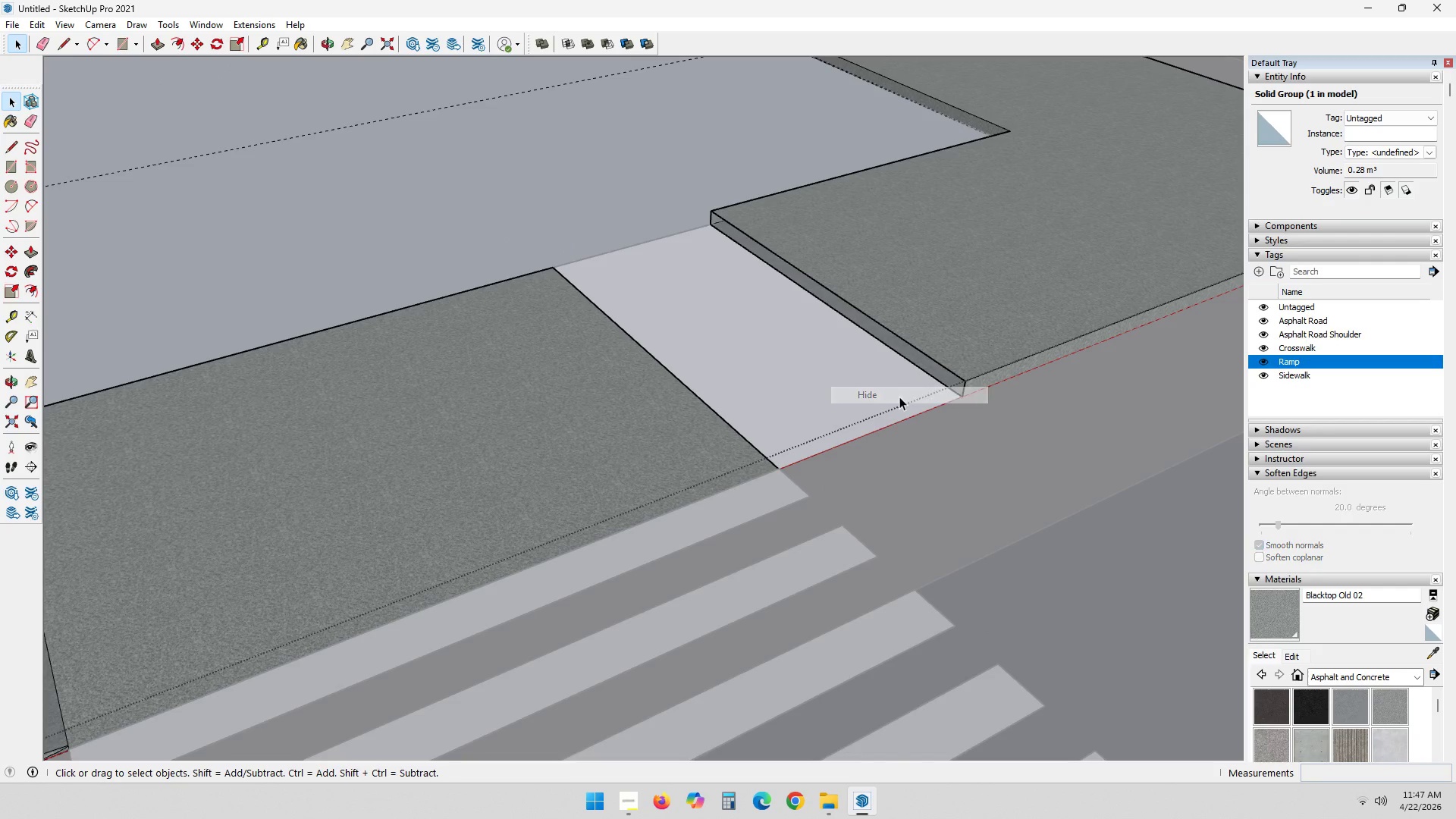 
scroll: coordinate [899, 397], scroll_direction: down, amount: 4.0
 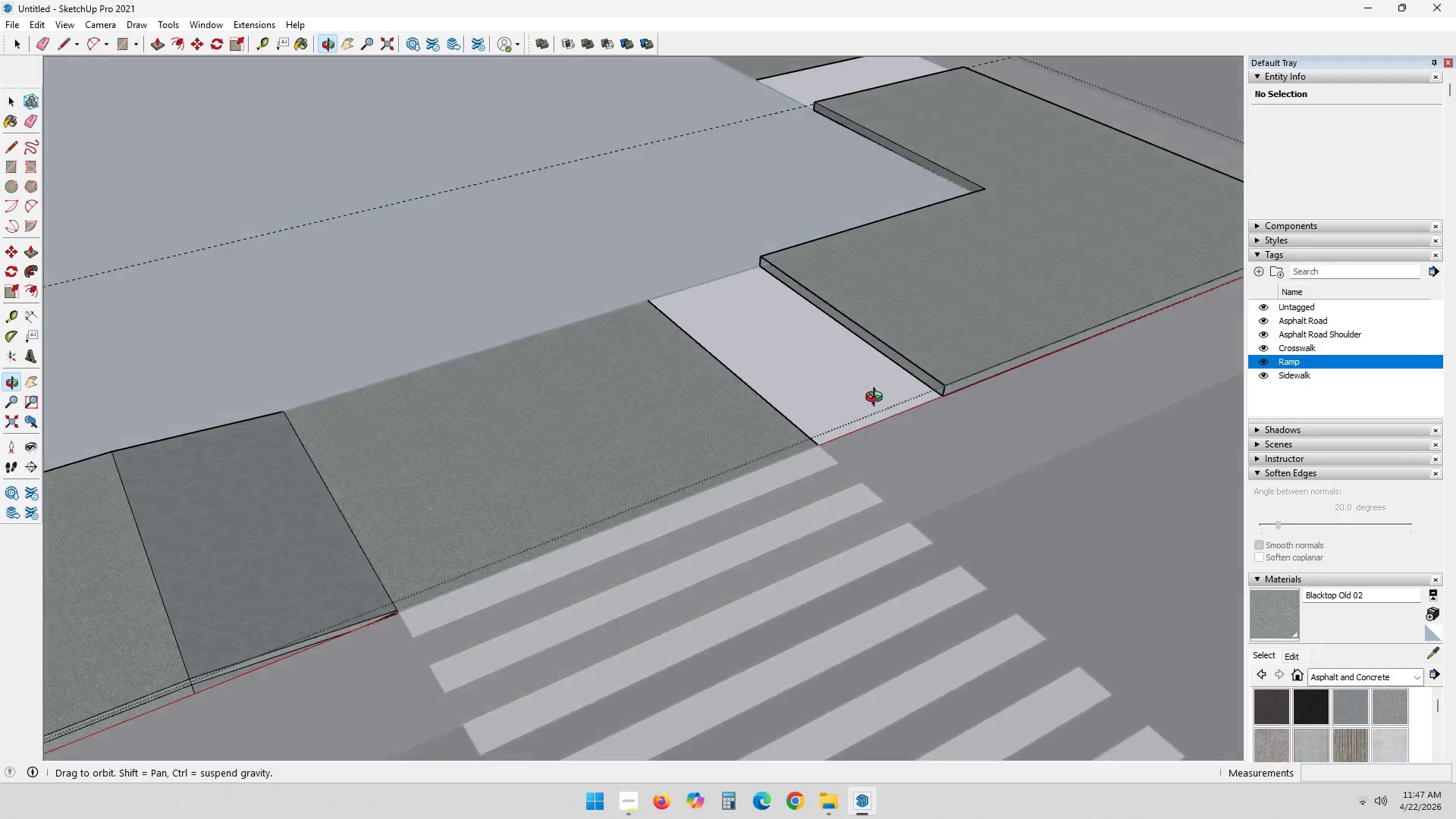 
scroll: coordinate [951, 401], scroll_direction: up, amount: 14.0
 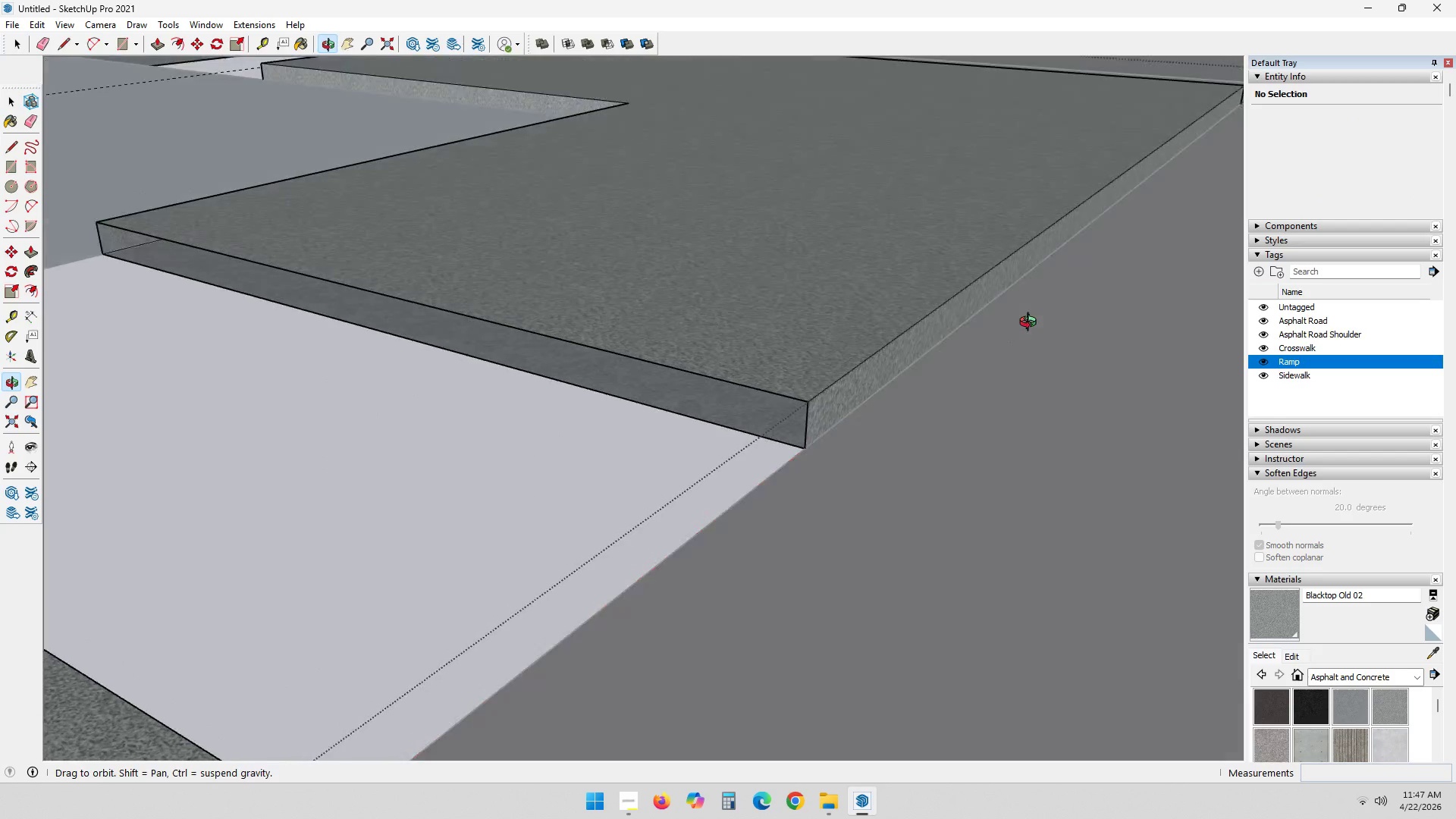 
scroll: coordinate [852, 375], scroll_direction: down, amount: 2.0
 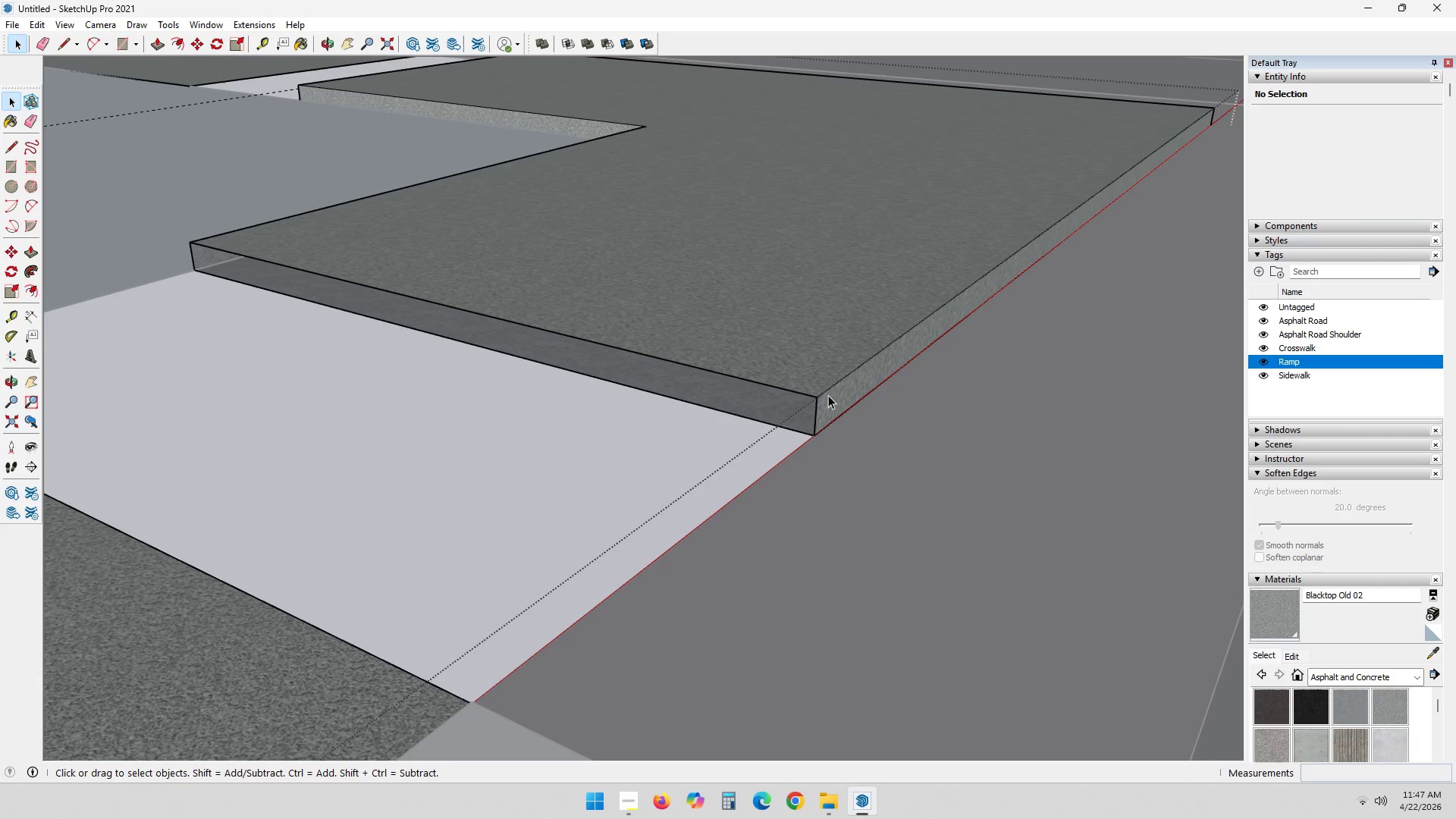 
scroll: coordinate [818, 403], scroll_direction: up, amount: 7.0
 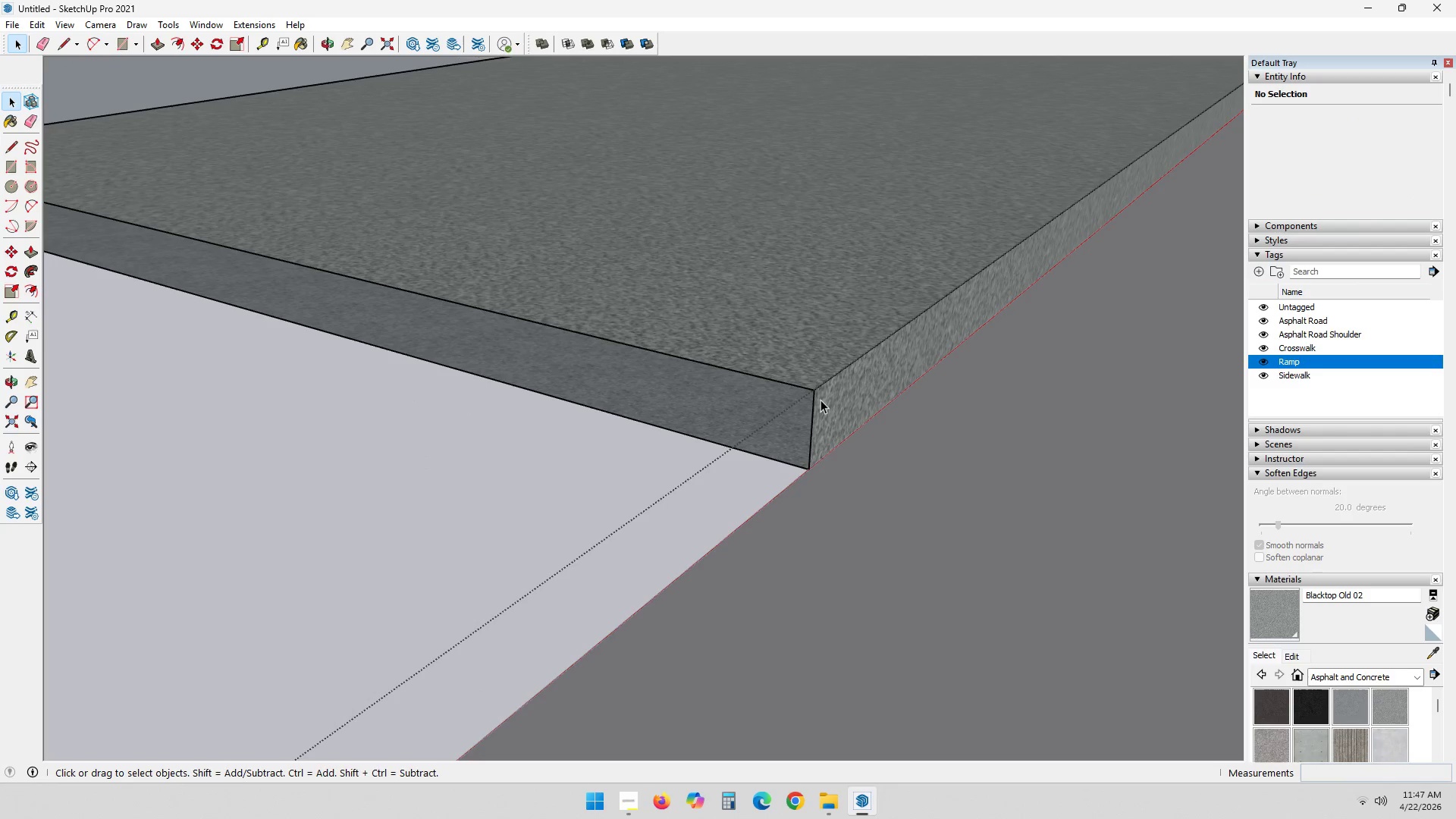 
key(A)
 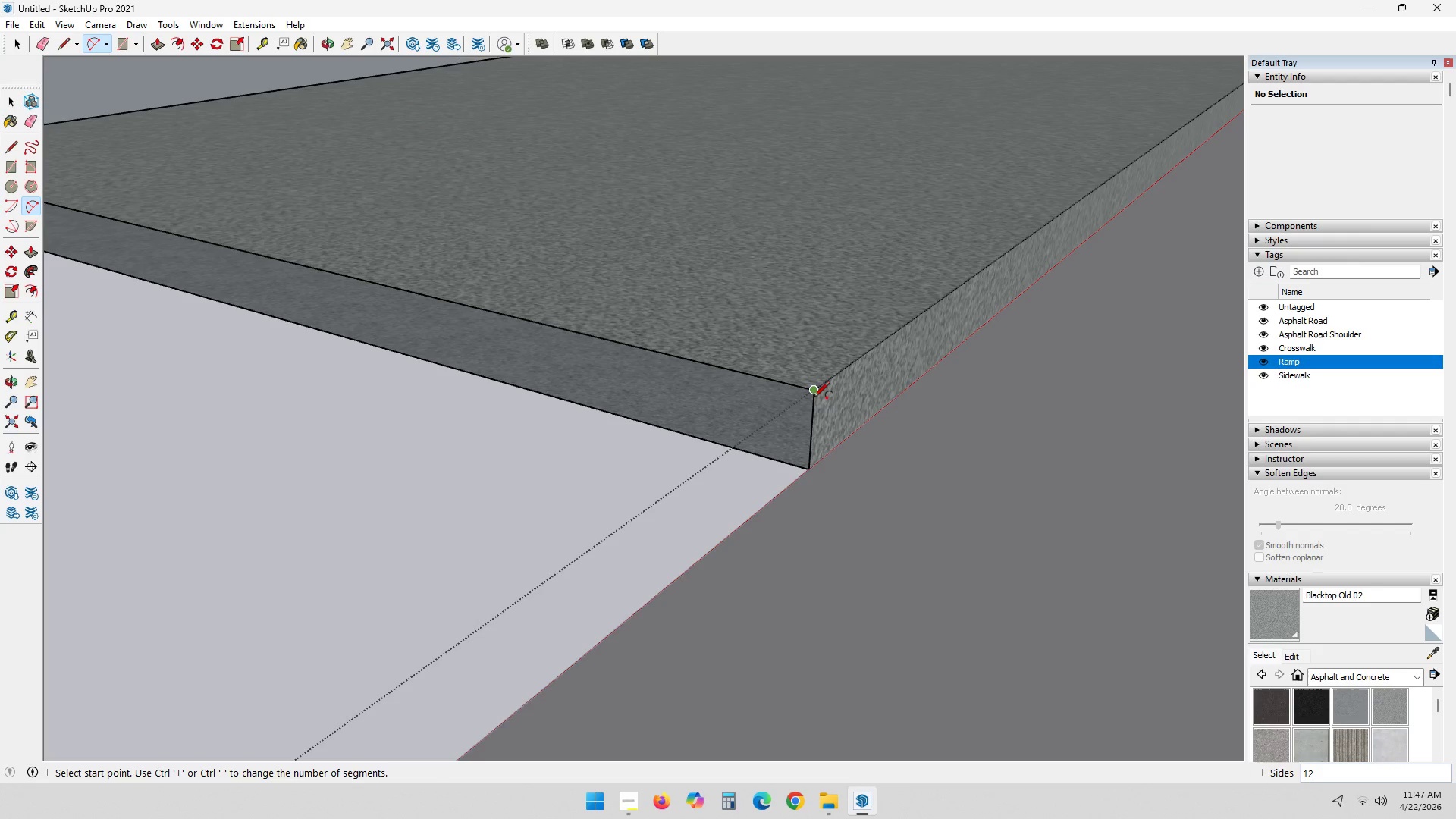 
key(Escape)
 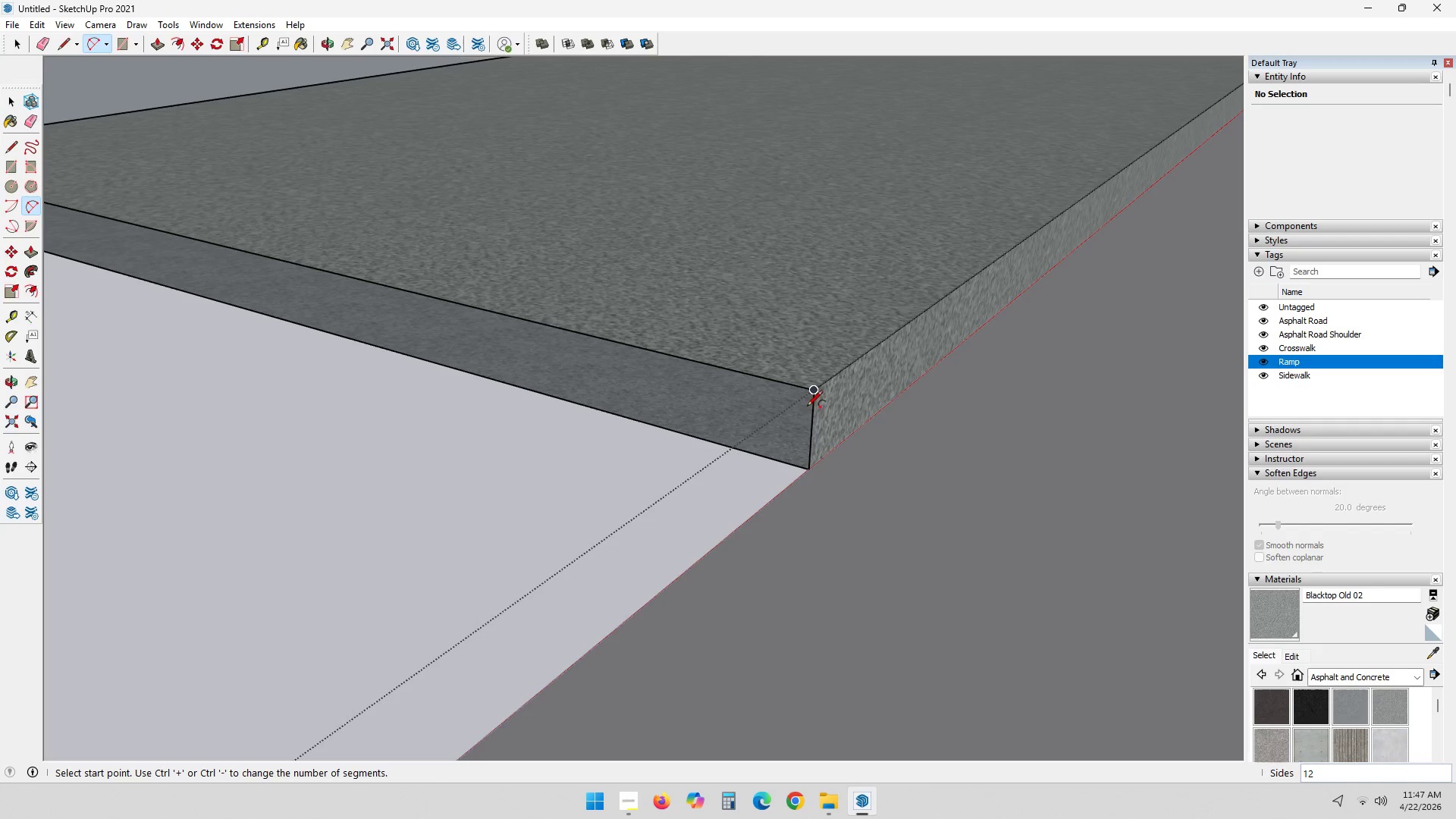 
key(T)
 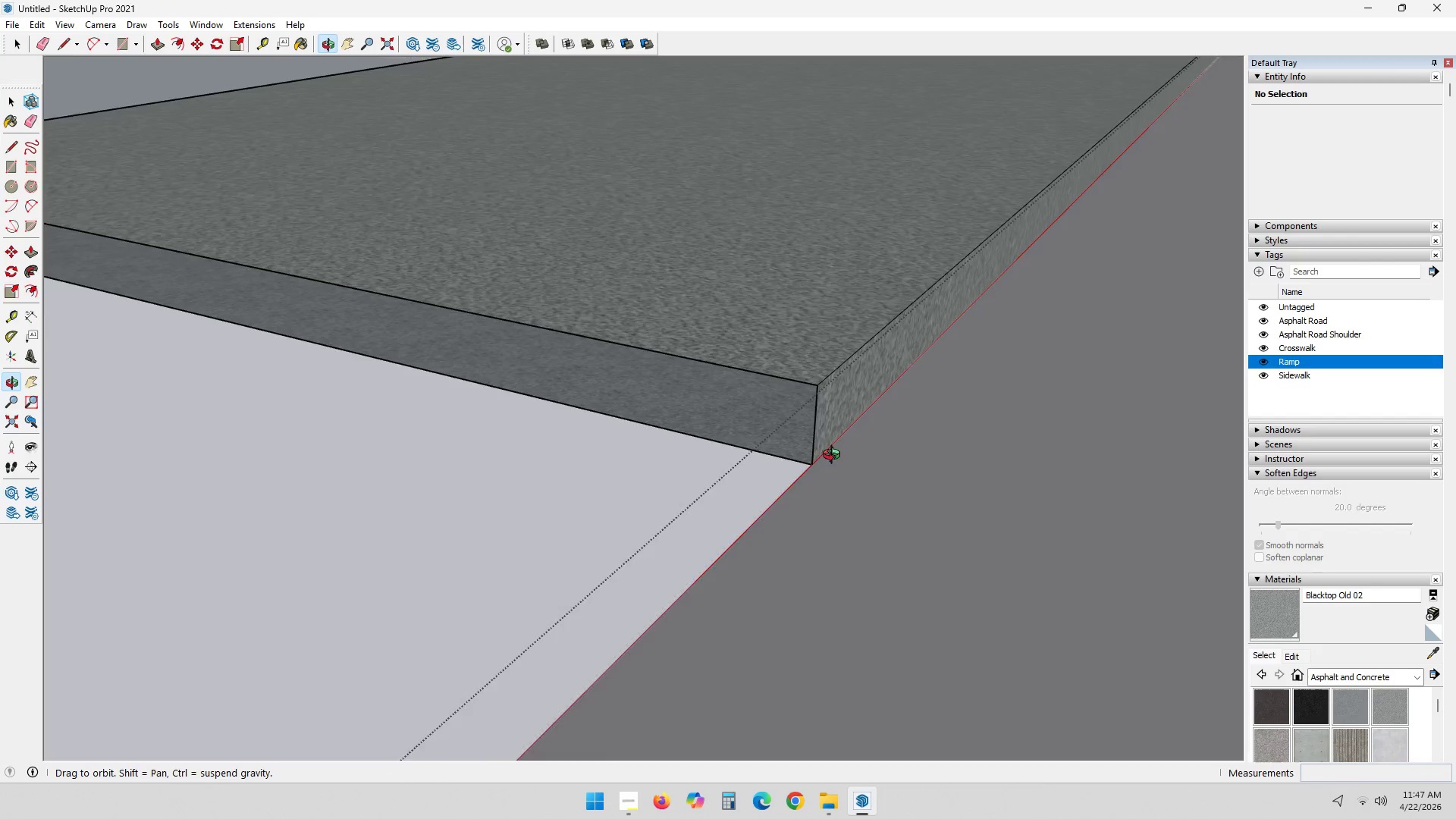 
hold_key(key=ShiftLeft, duration=0.36)
 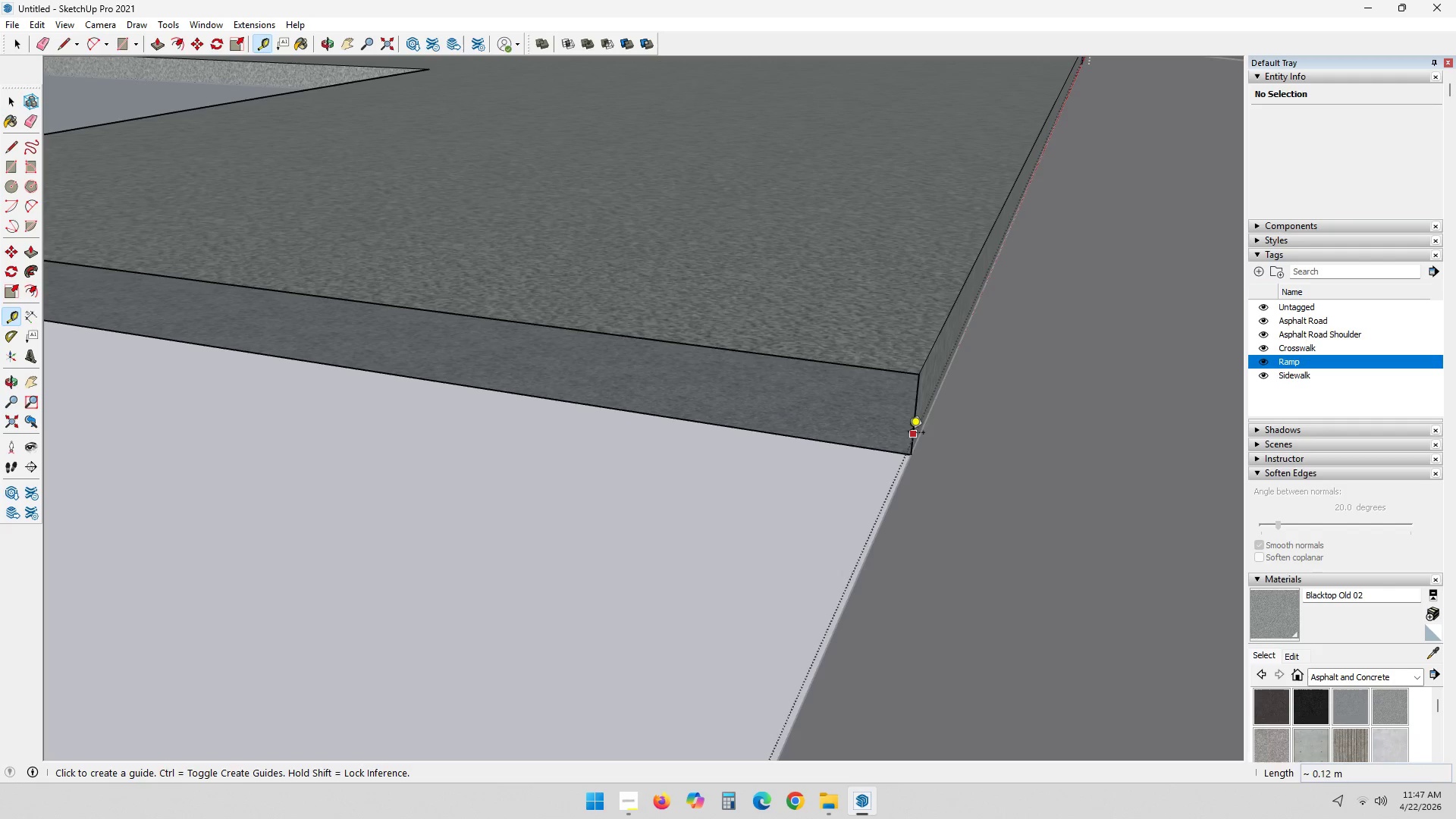 
key(T)
 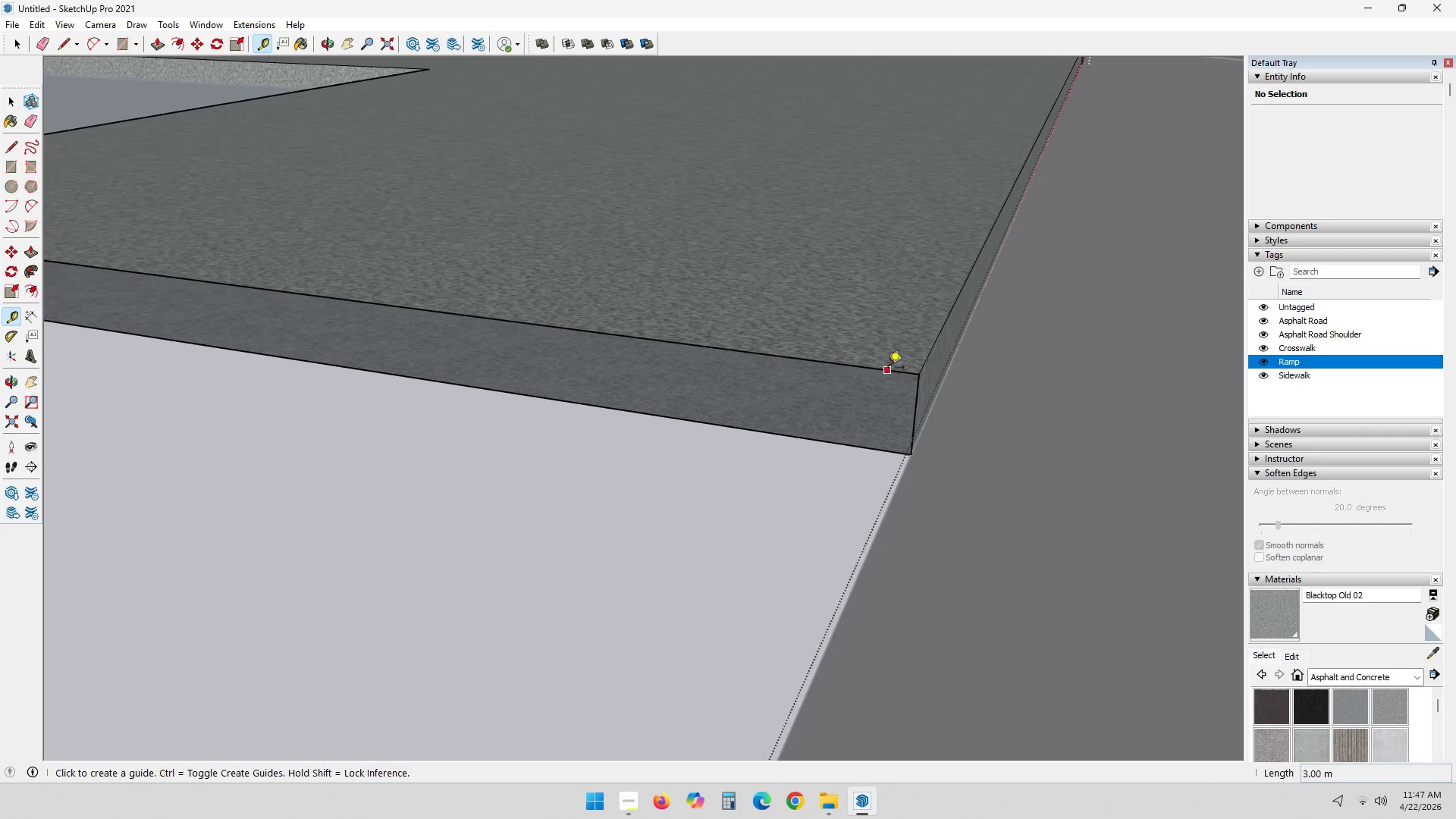 
left_click([887, 369])
 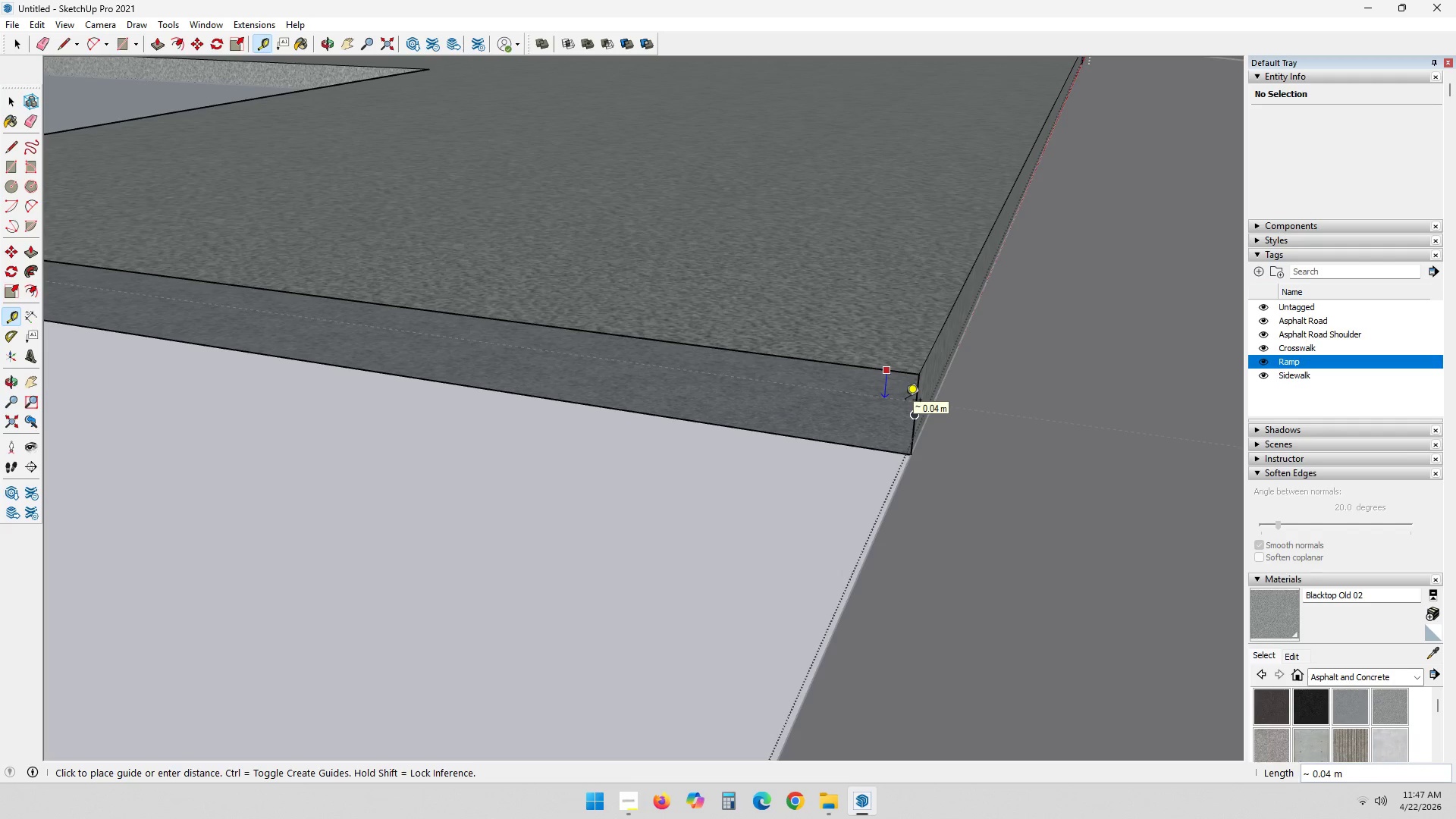 
key(NumpadDecimal)
 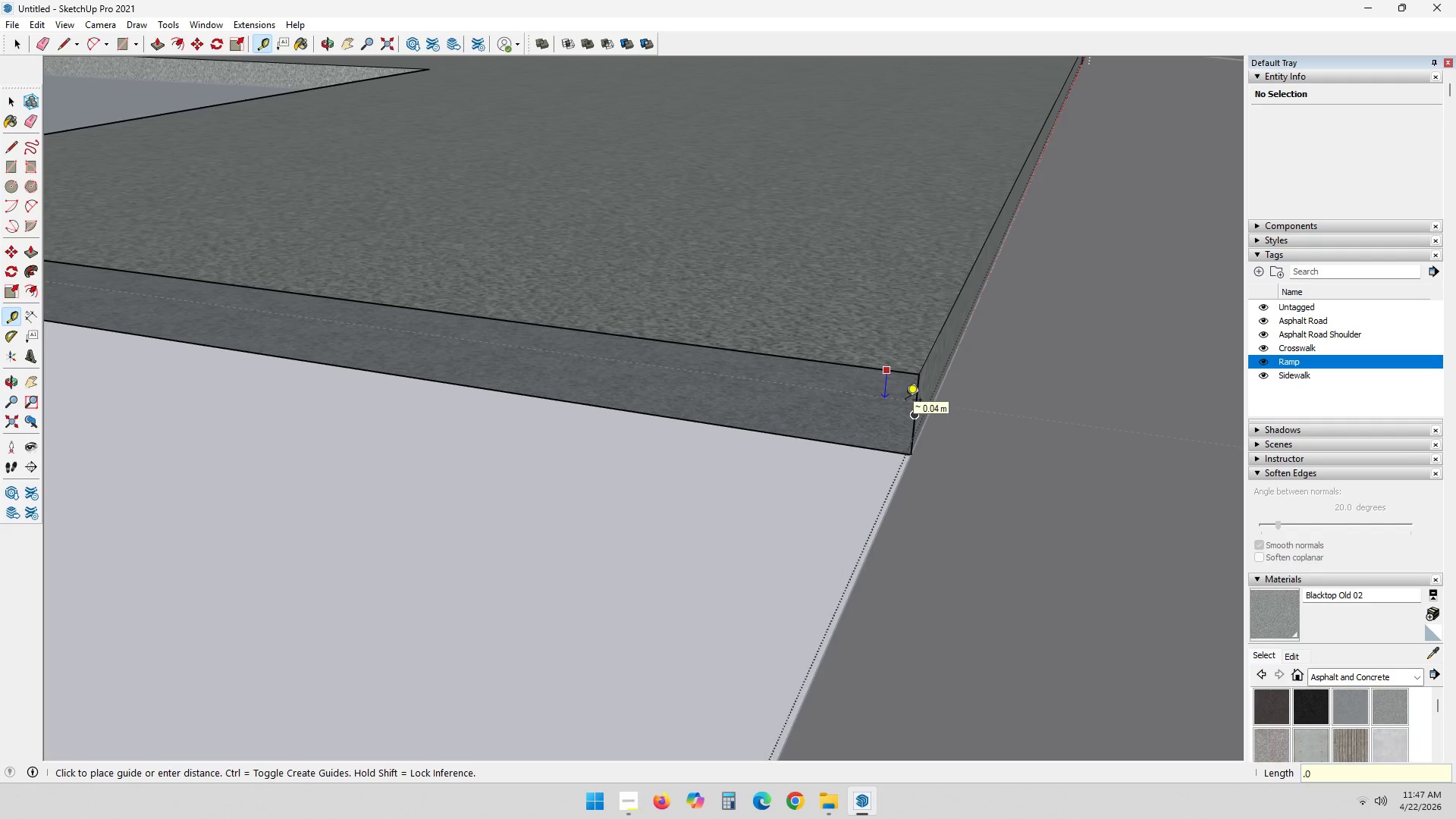 
key(Numpad0)
 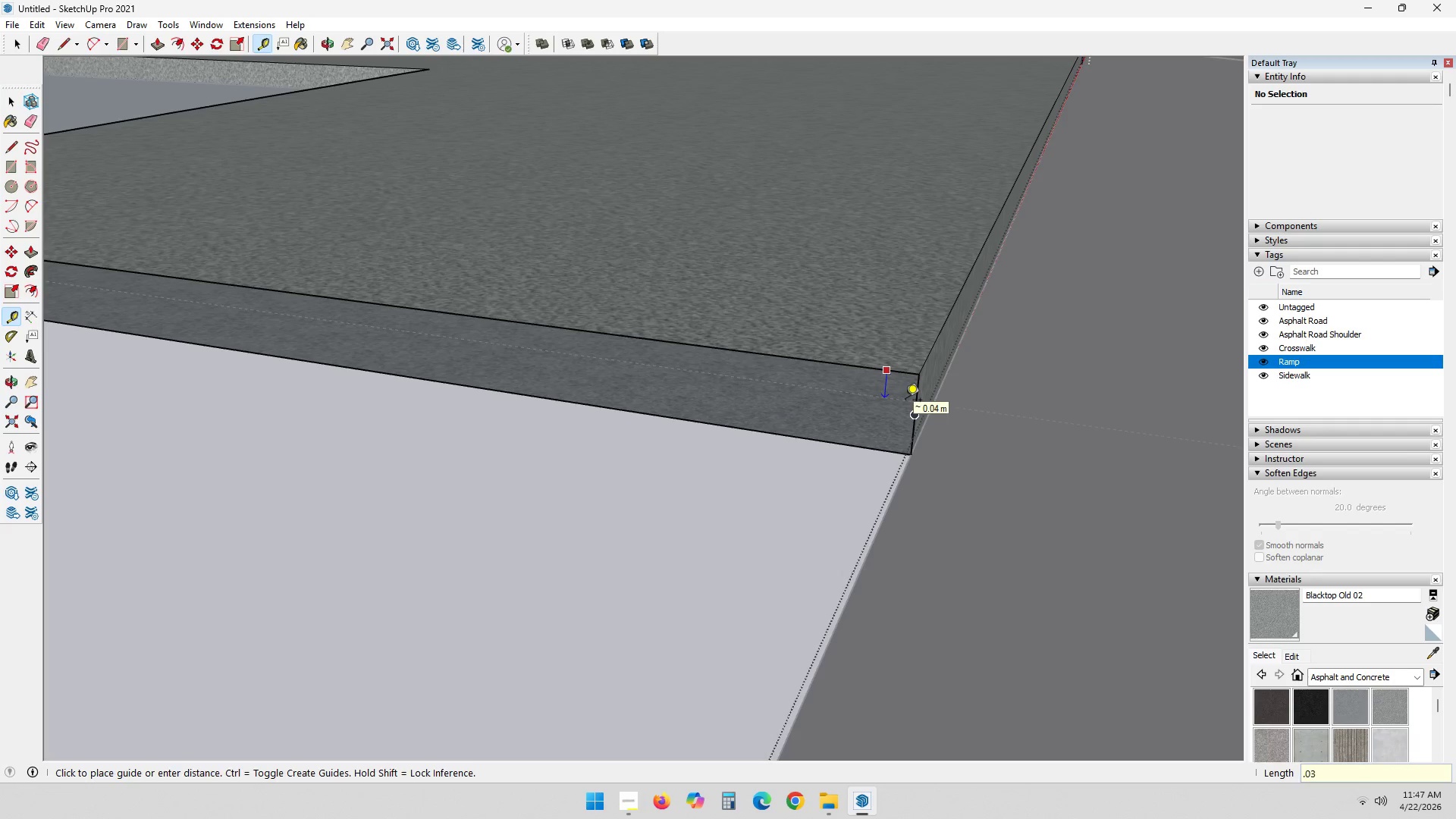 
key(Numpad3)
 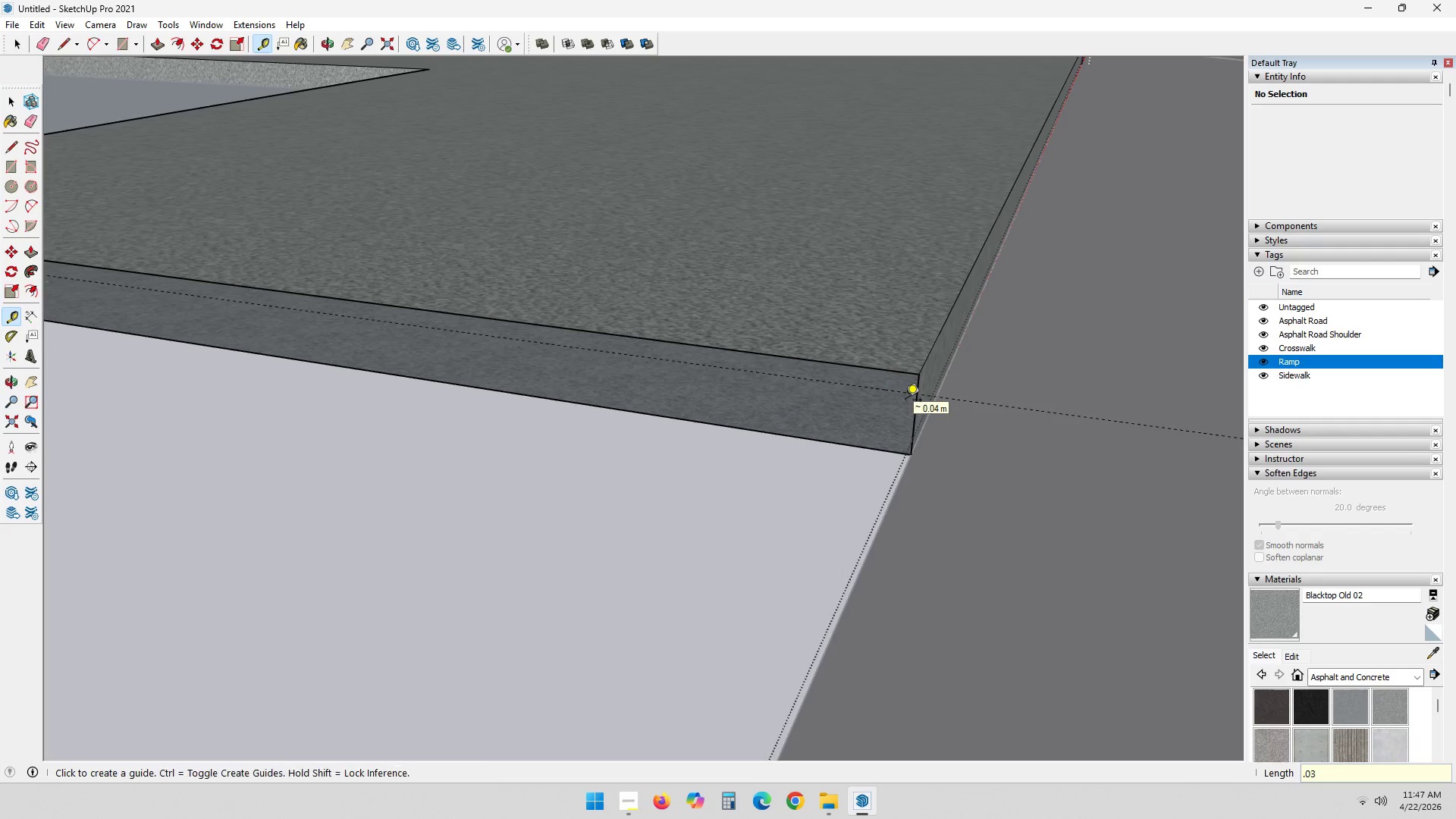 
key(NumpadEnter)
 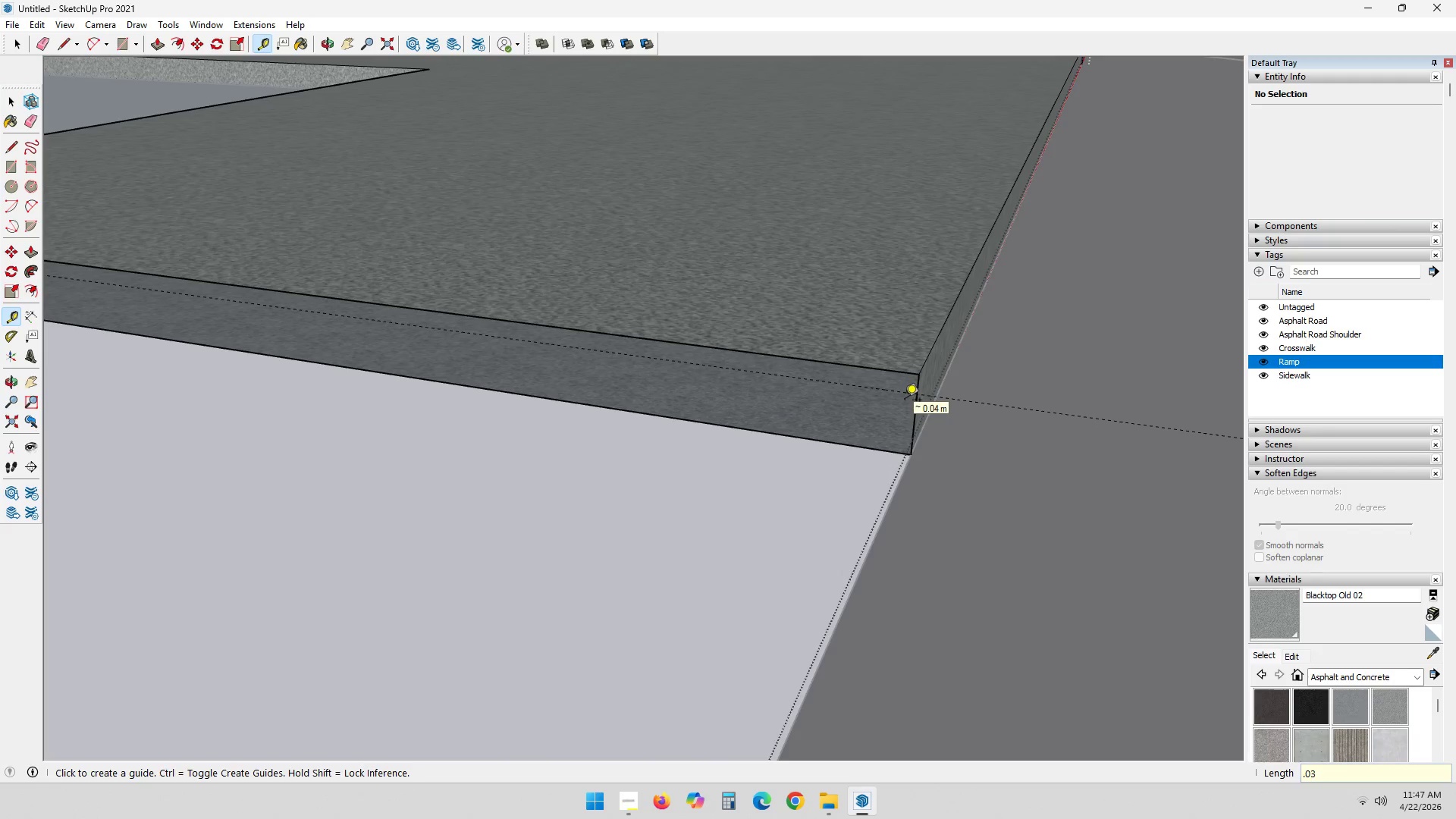 
key(A)
 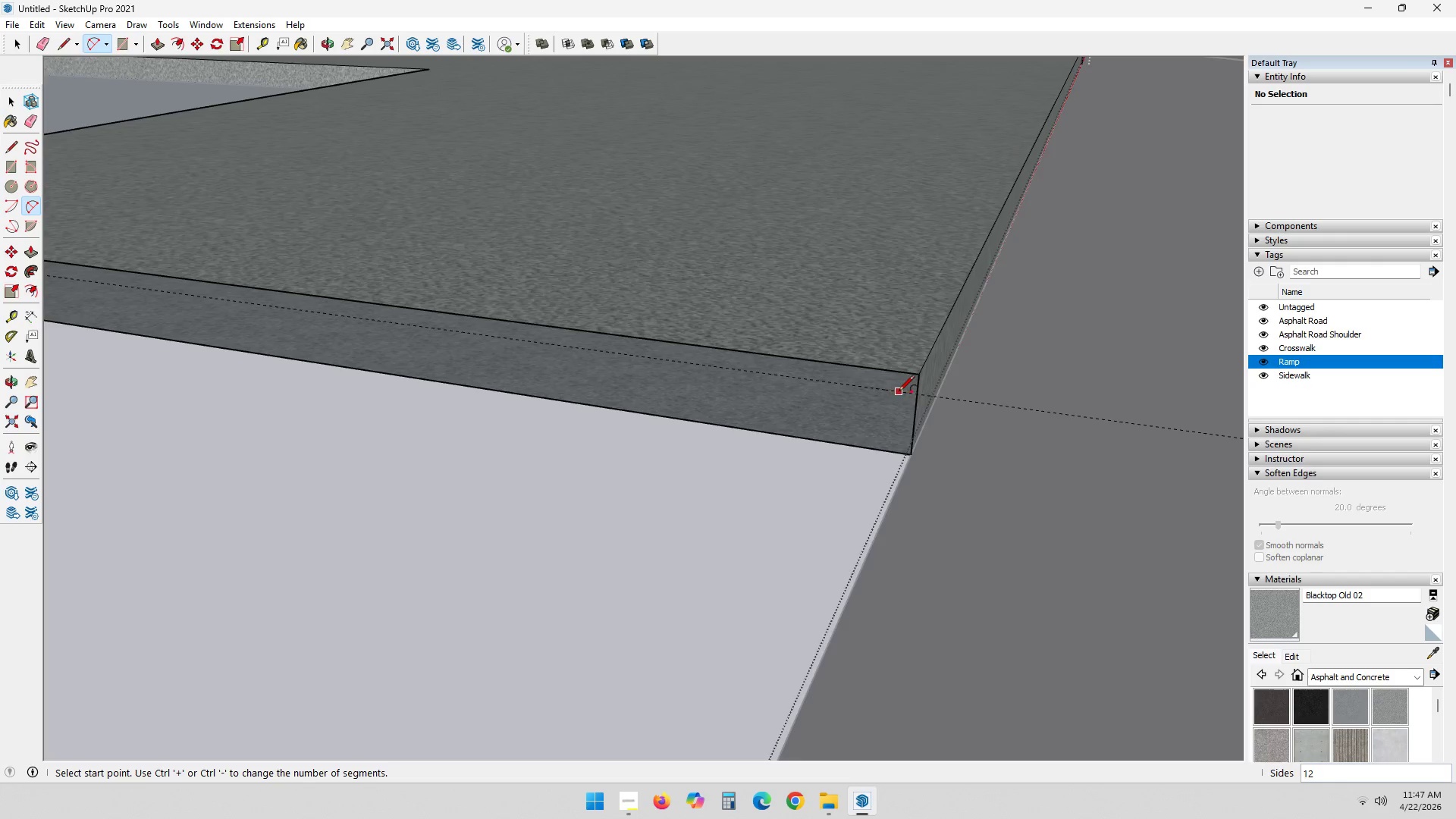 
scroll: coordinate [899, 392], scroll_direction: up, amount: 3.0
 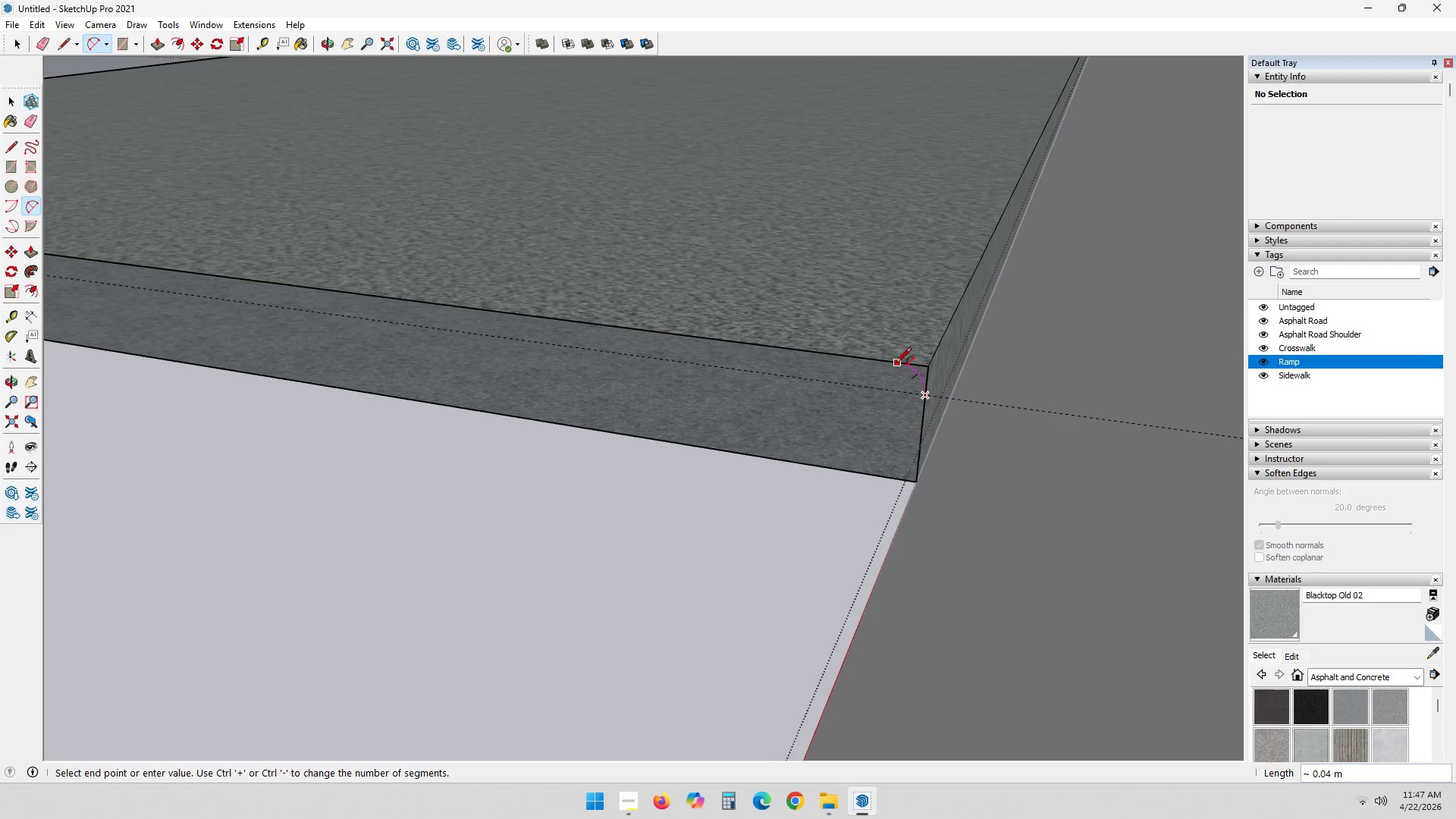 
double_click([896, 364])
 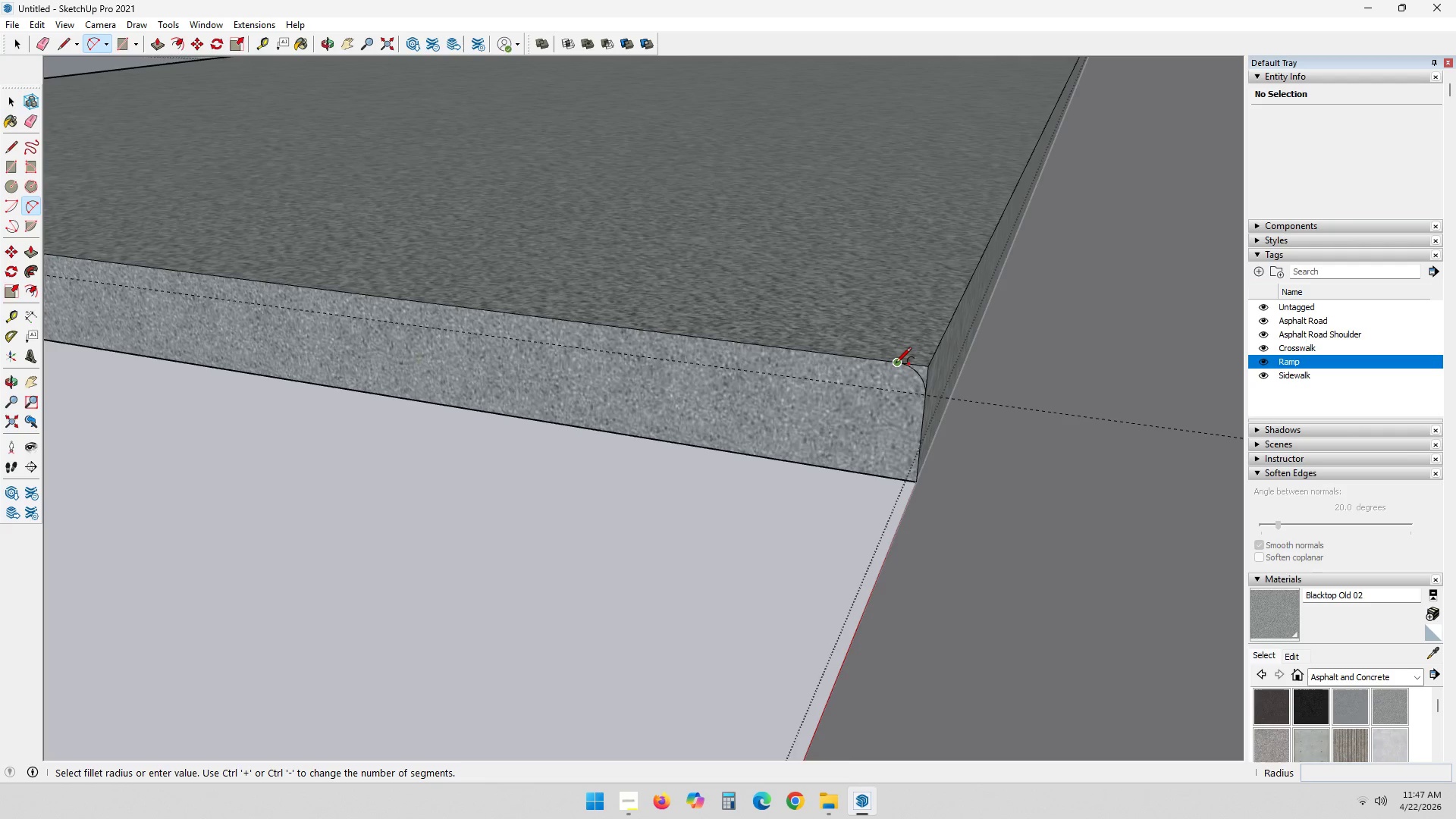 
key(Space)
 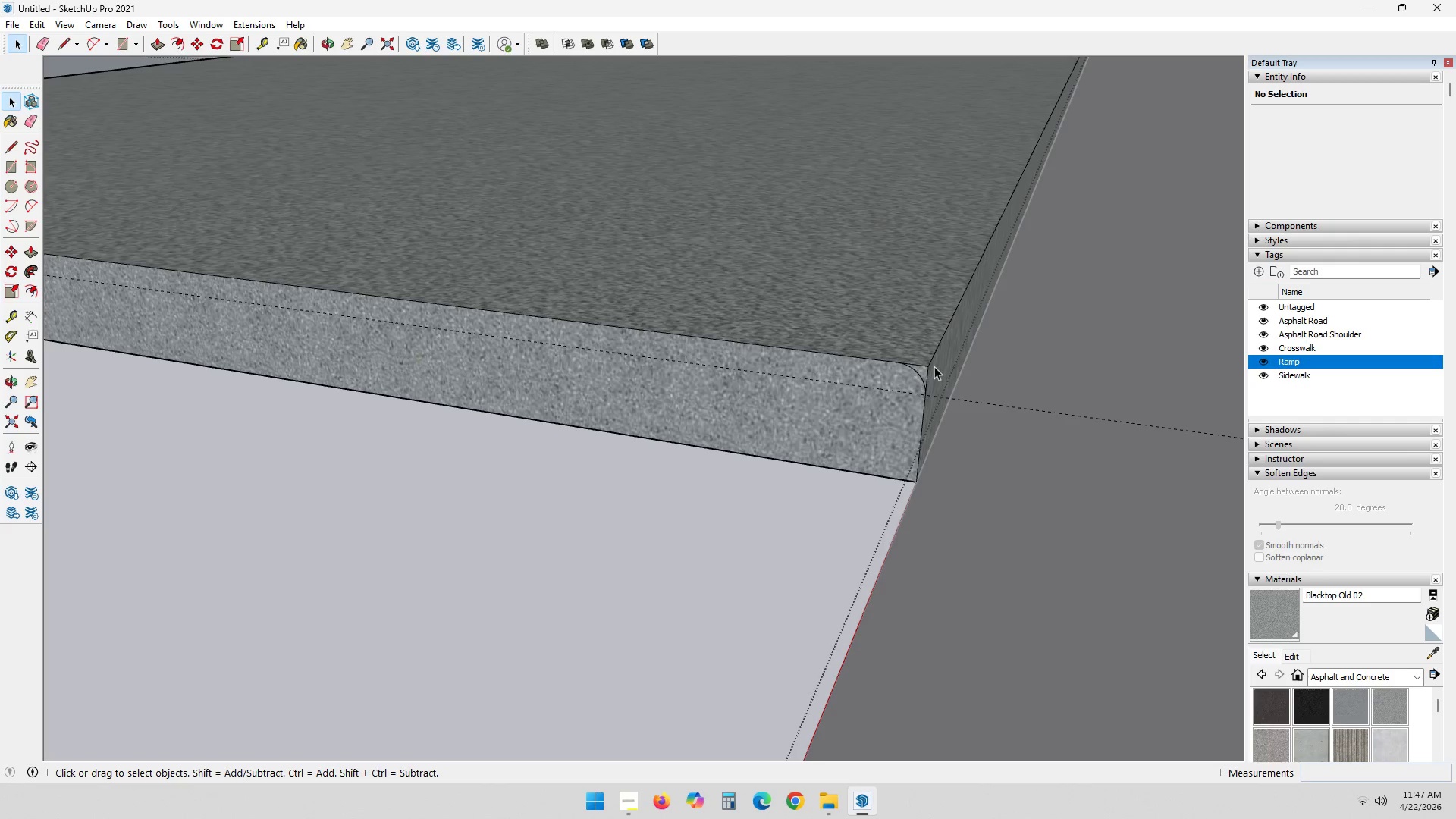 
scroll: coordinate [936, 369], scroll_direction: up, amount: 6.0
 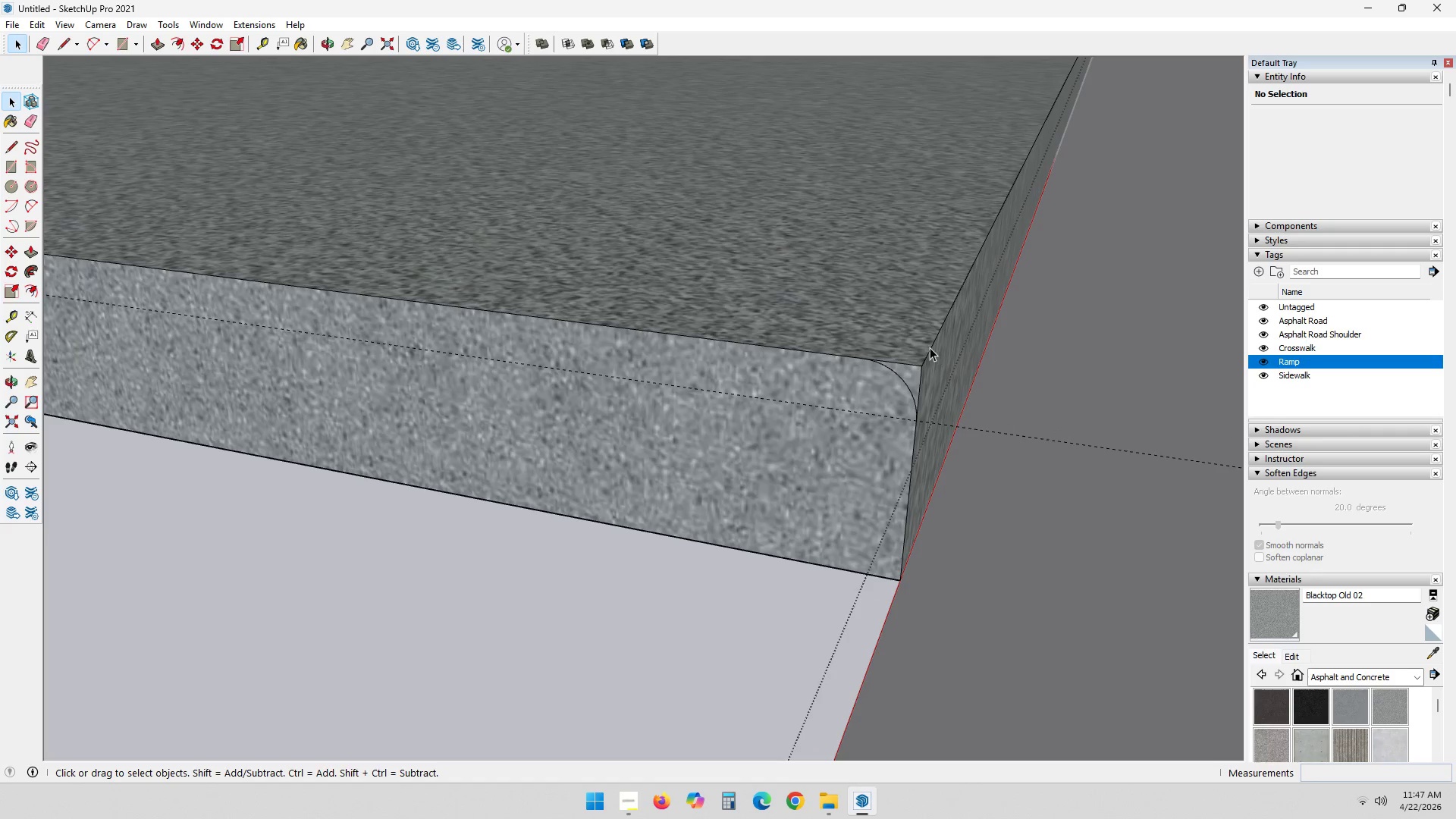 
left_click([929, 347])
 